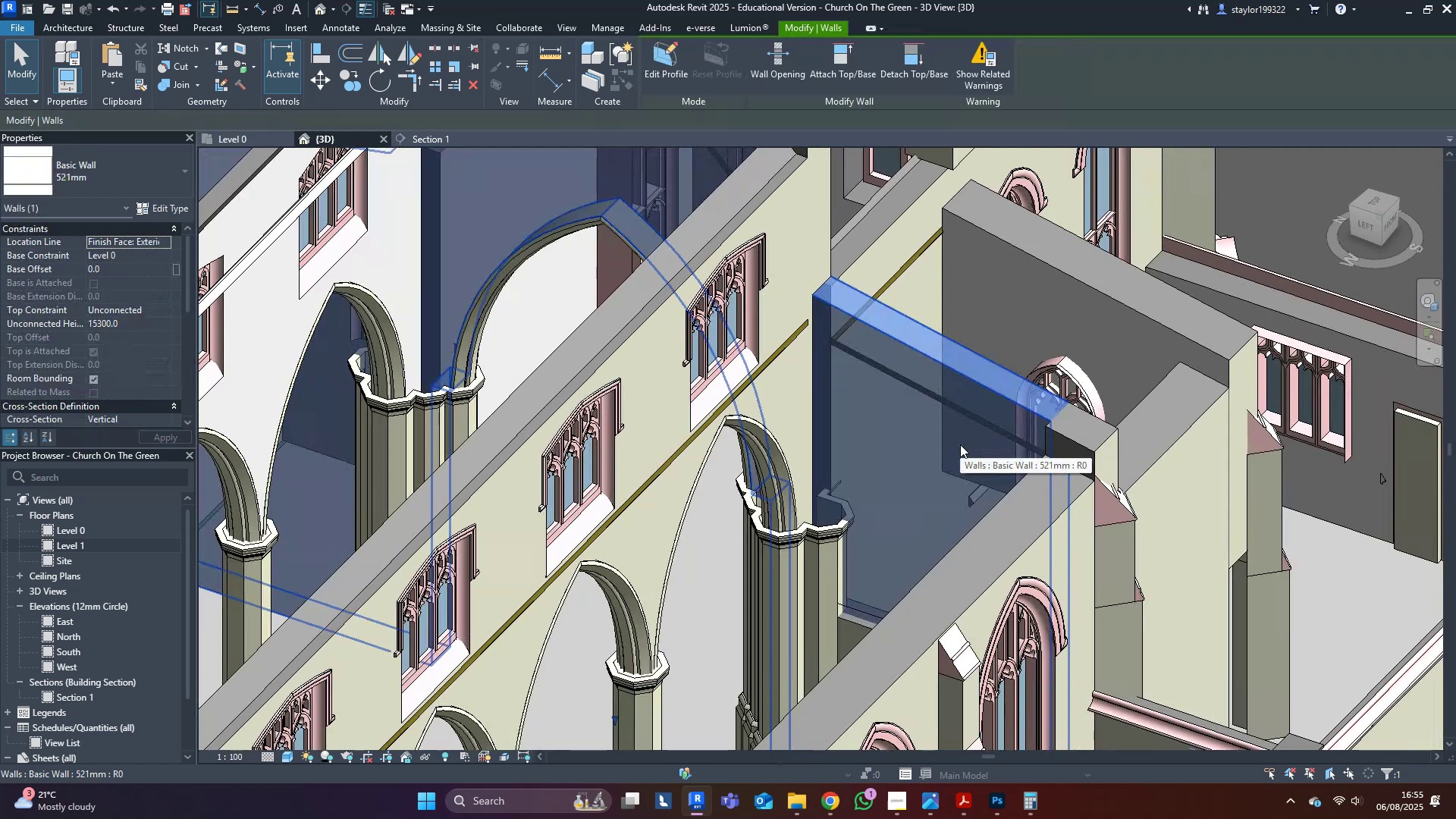 
scroll: coordinate [960, 444], scroll_direction: down, amount: 5.0
 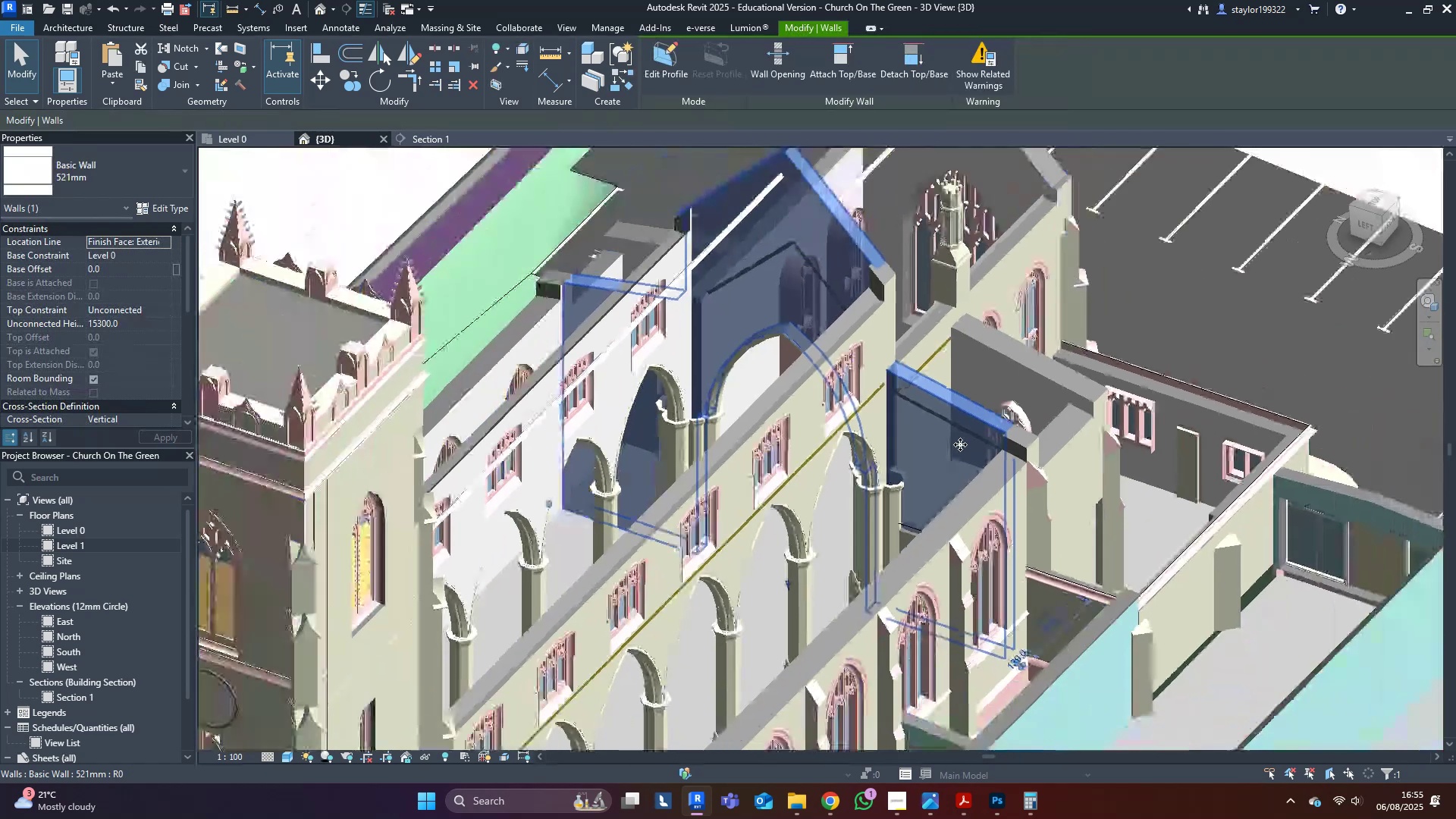 
hold_key(key=ShiftLeft, duration=0.63)
 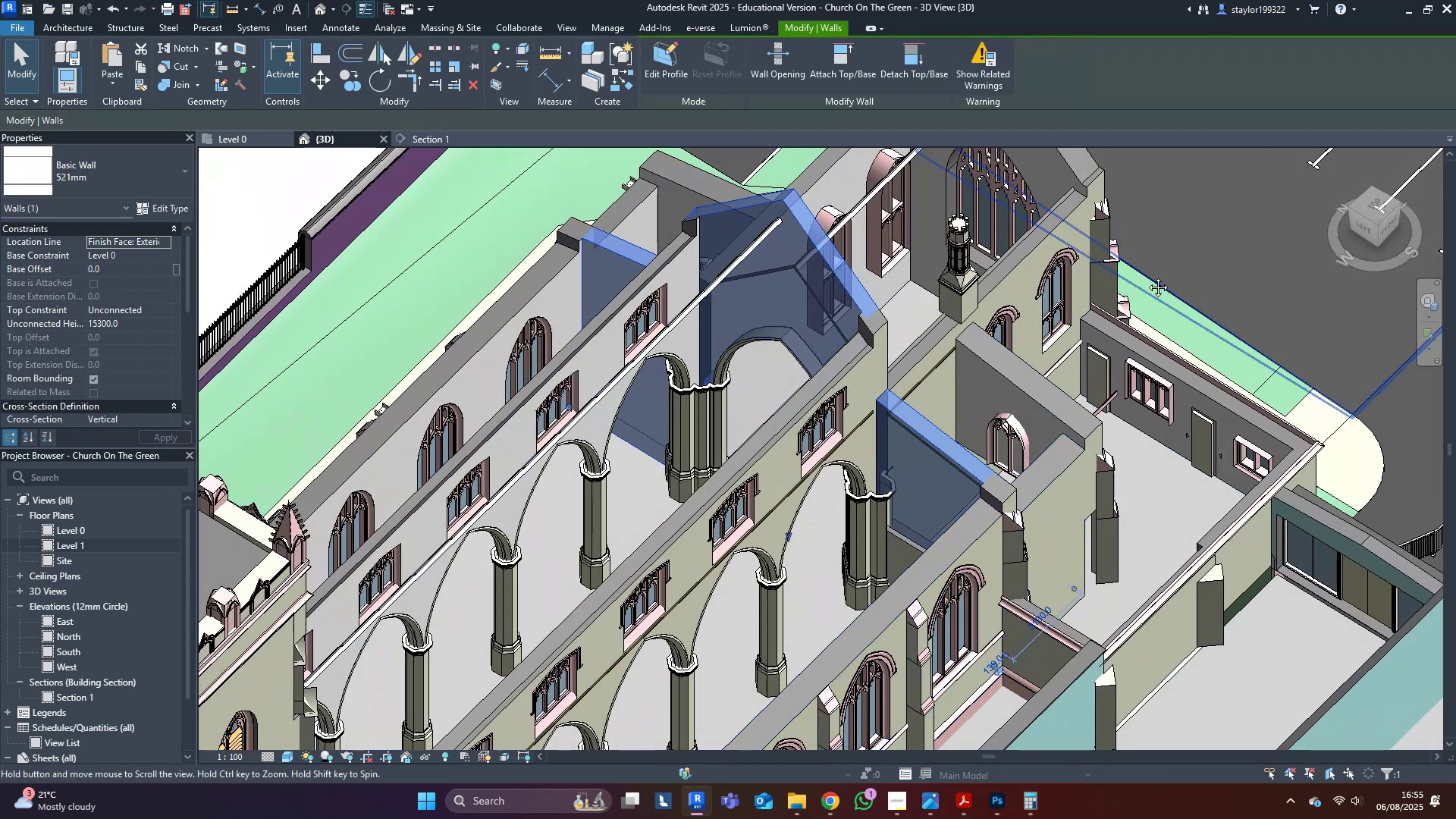 
scroll: coordinate [794, 385], scroll_direction: up, amount: 4.0
 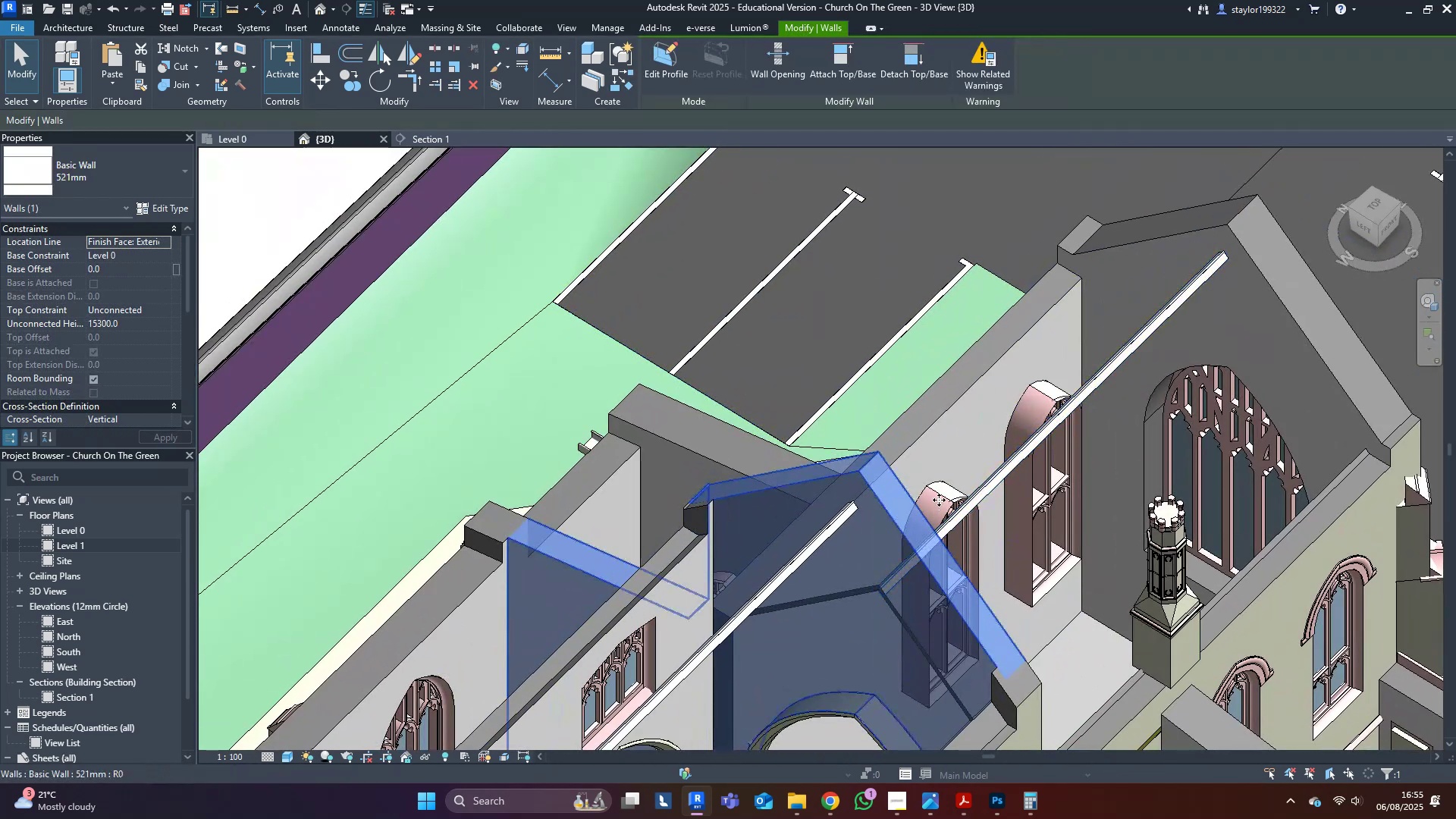 
left_click([939, 500])
 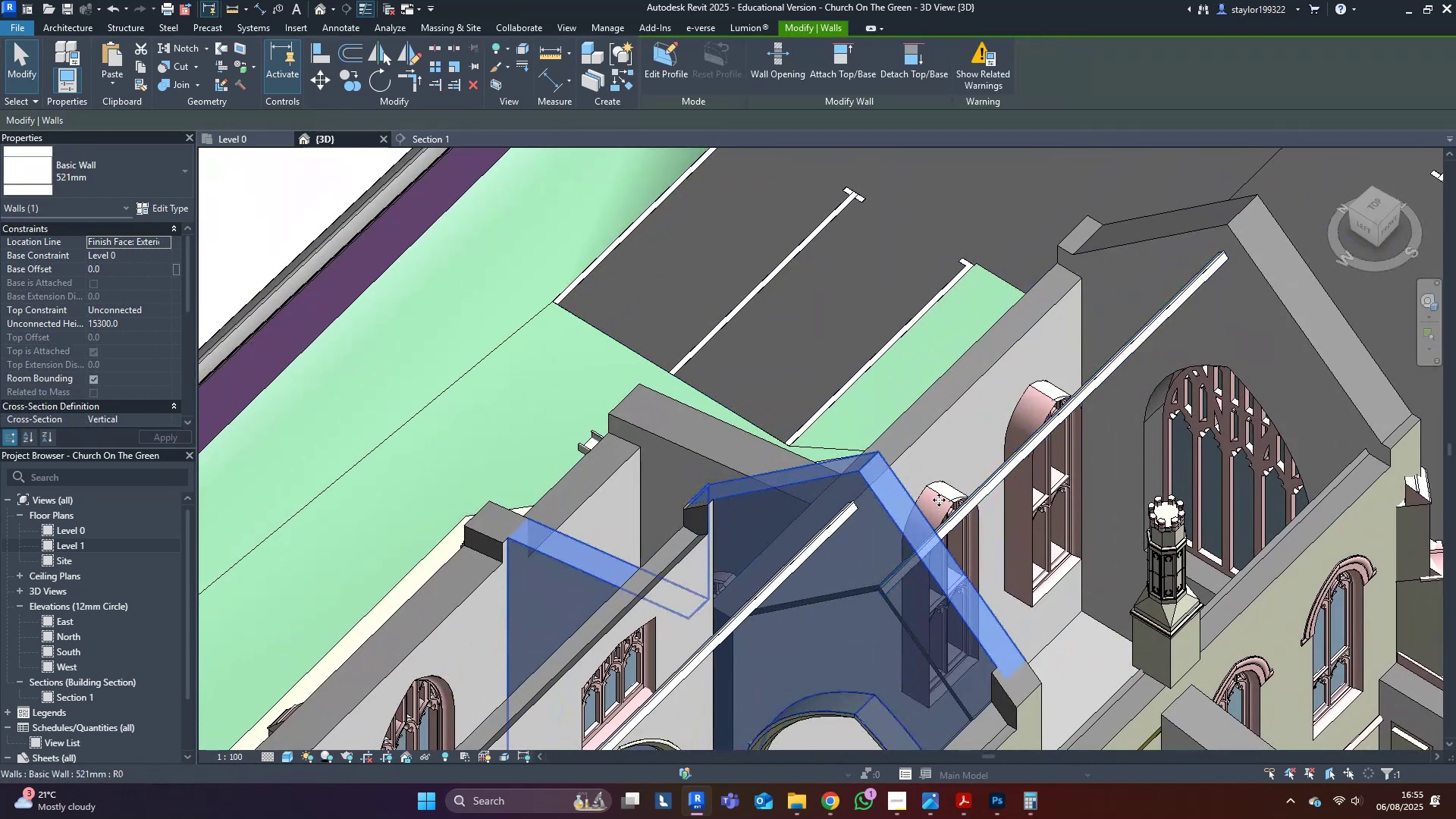 
key(Escape)
 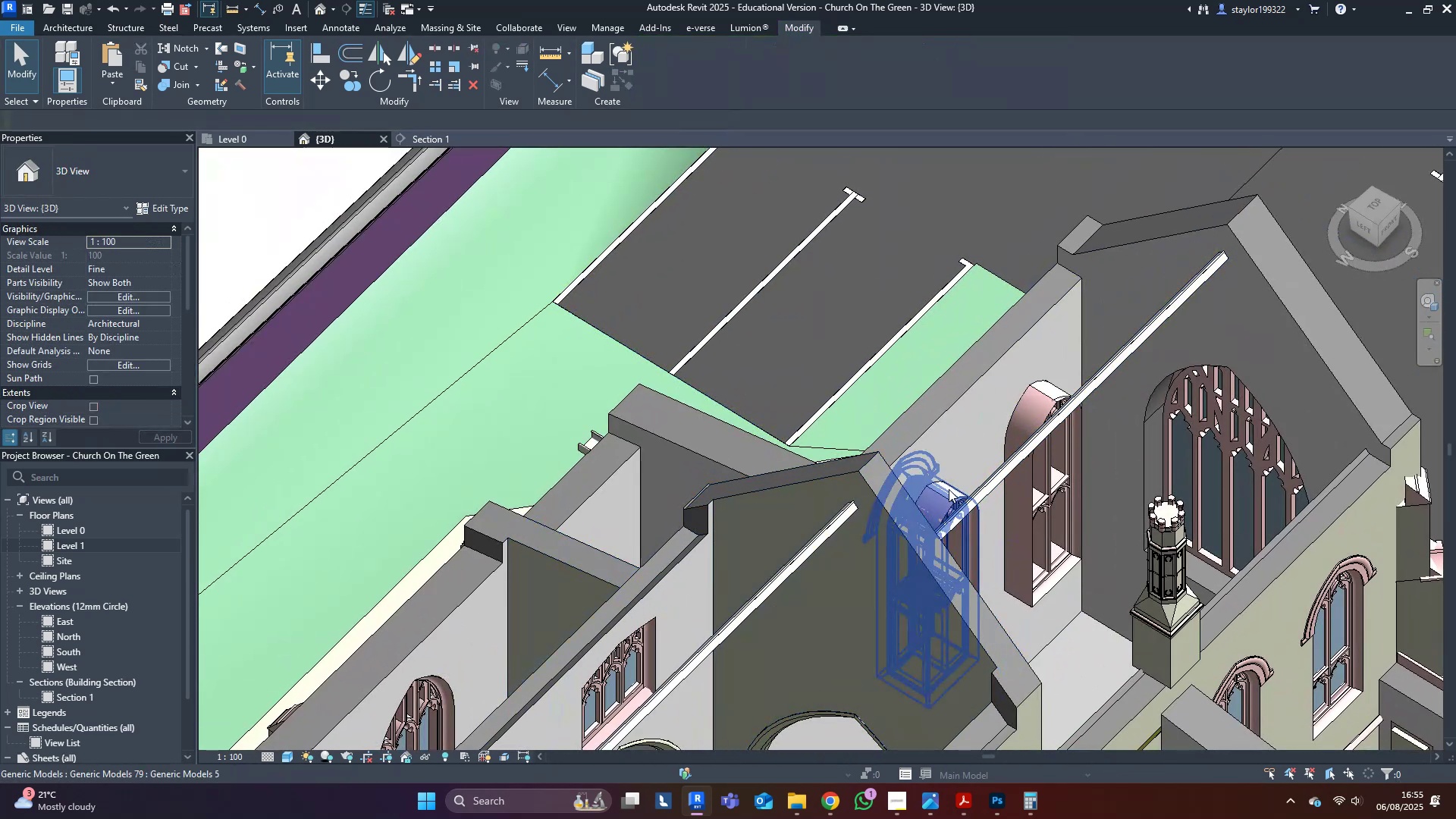 
left_click([949, 489])
 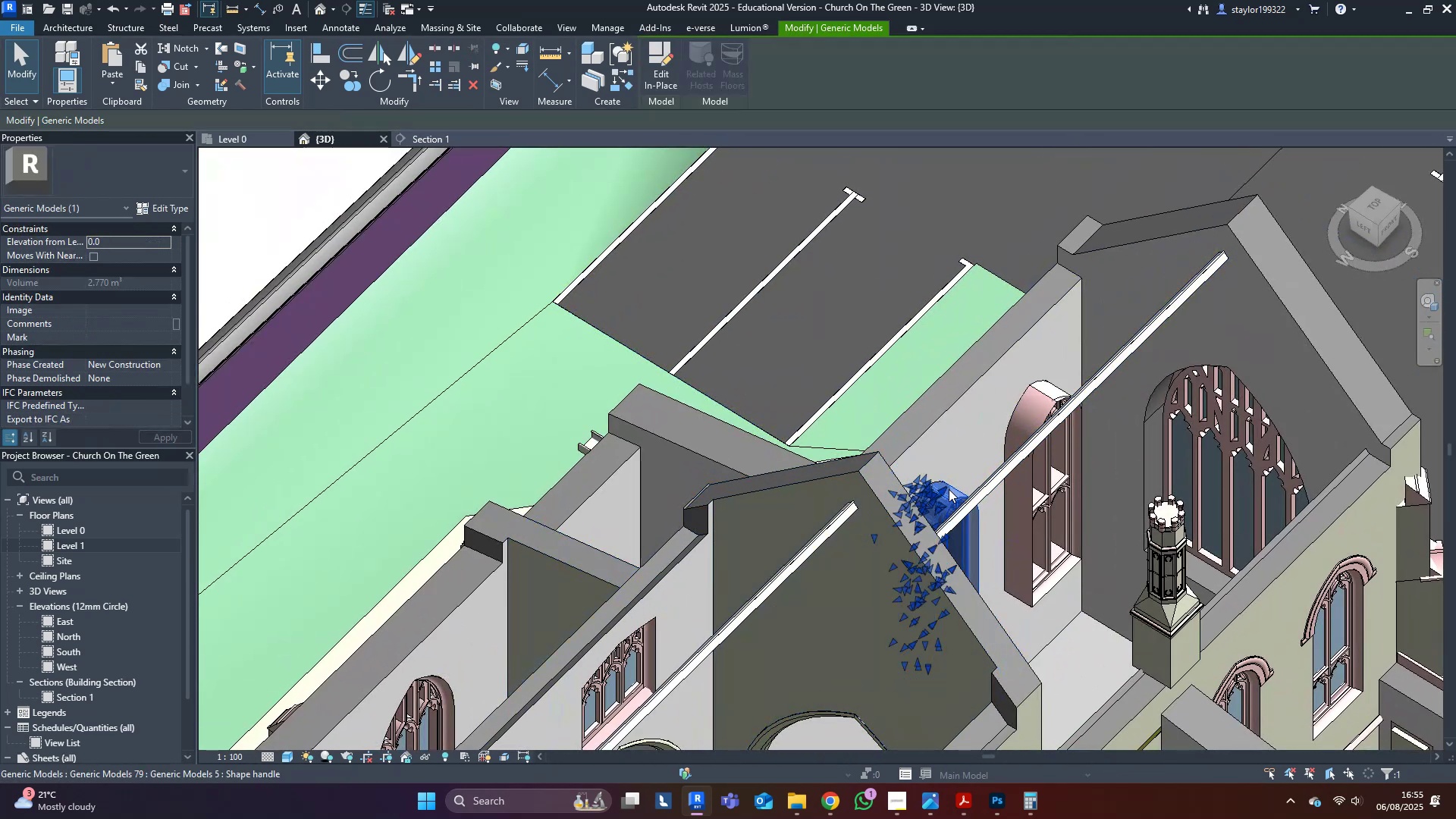 
hold_key(key=ControlLeft, duration=0.65)
double_click([973, 415])
 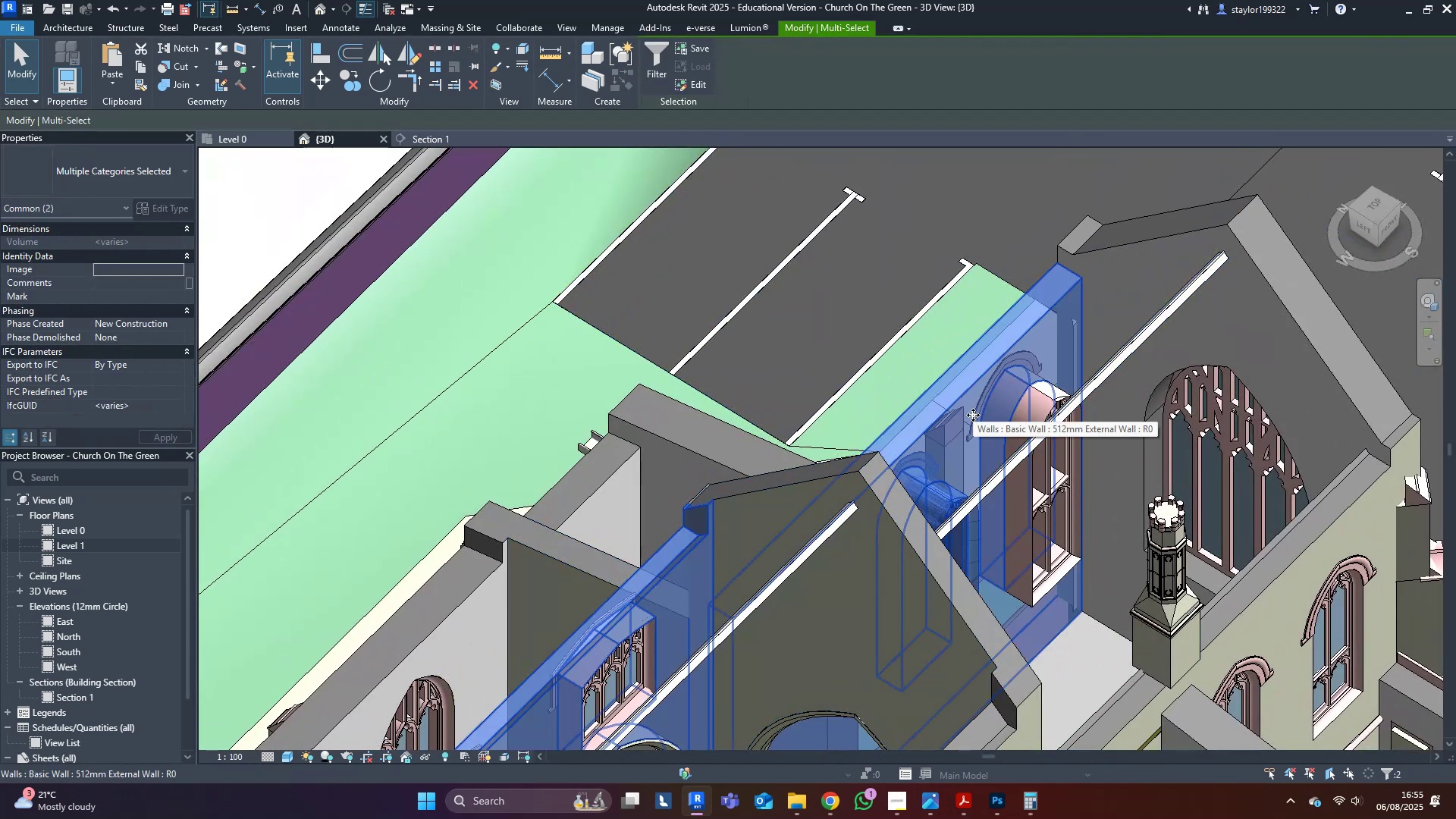 
type(hi)
key(Escape)
 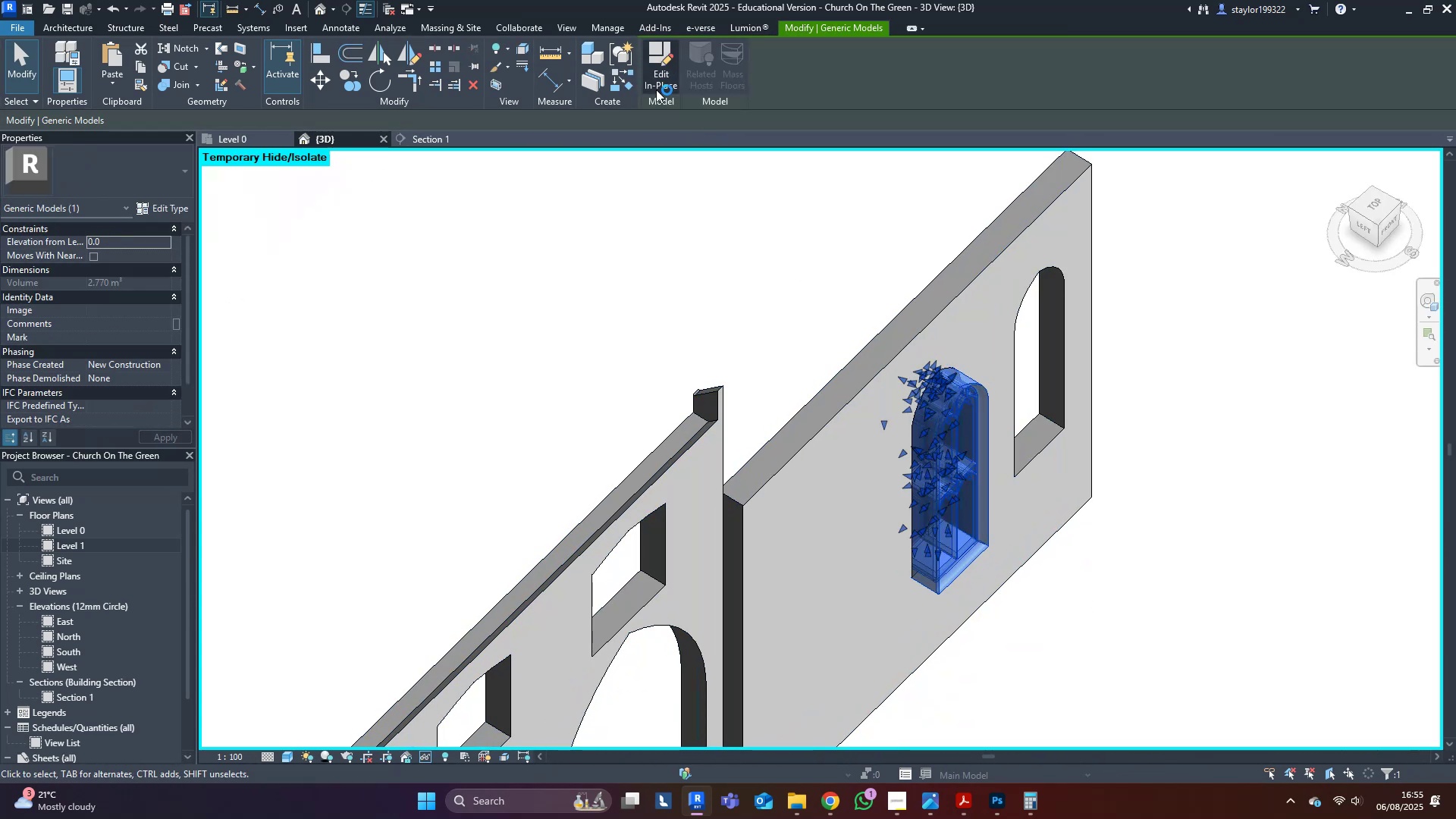 
left_click([656, 71])
 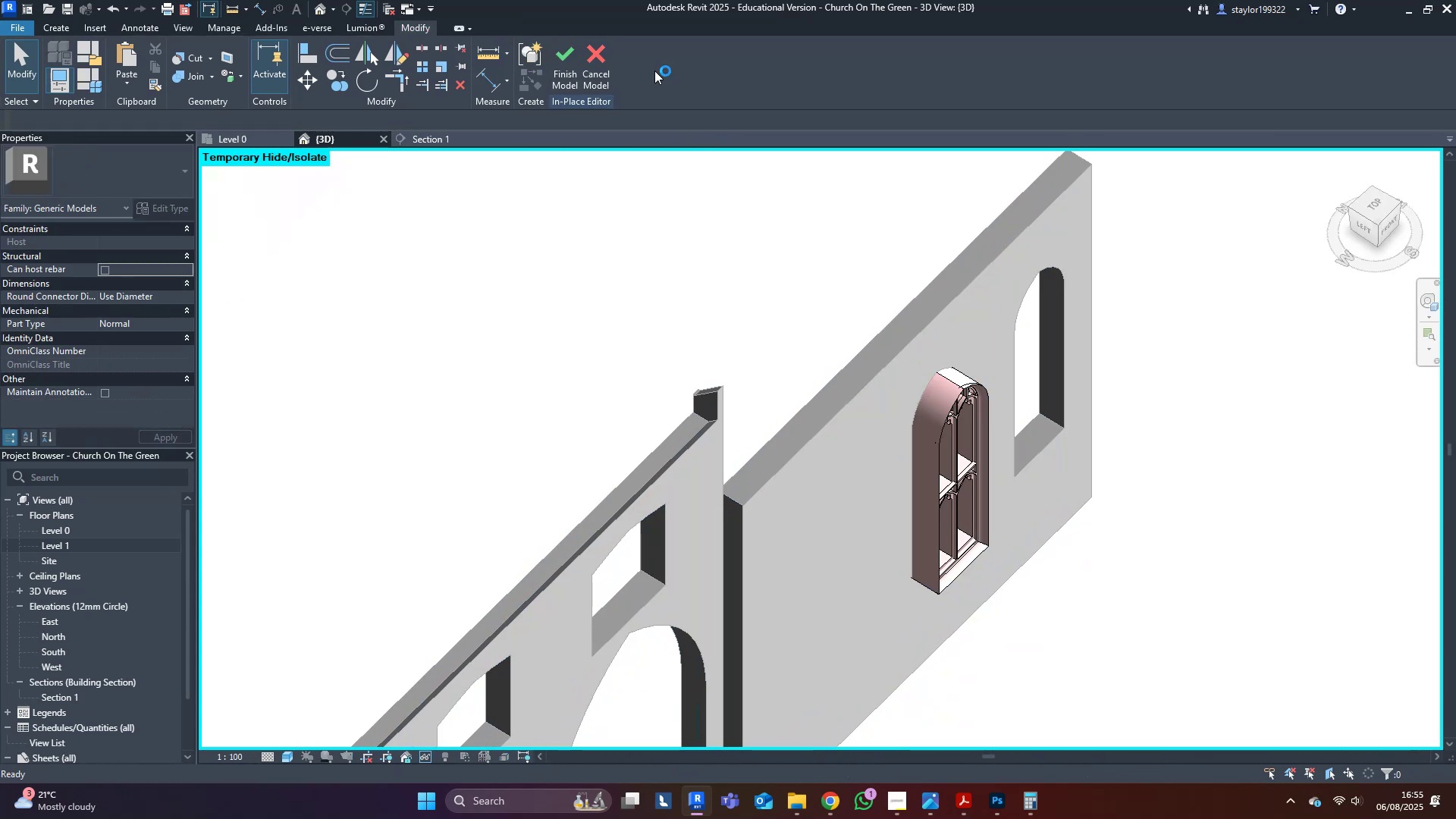 
scroll: coordinate [918, 368], scroll_direction: up, amount: 4.0
 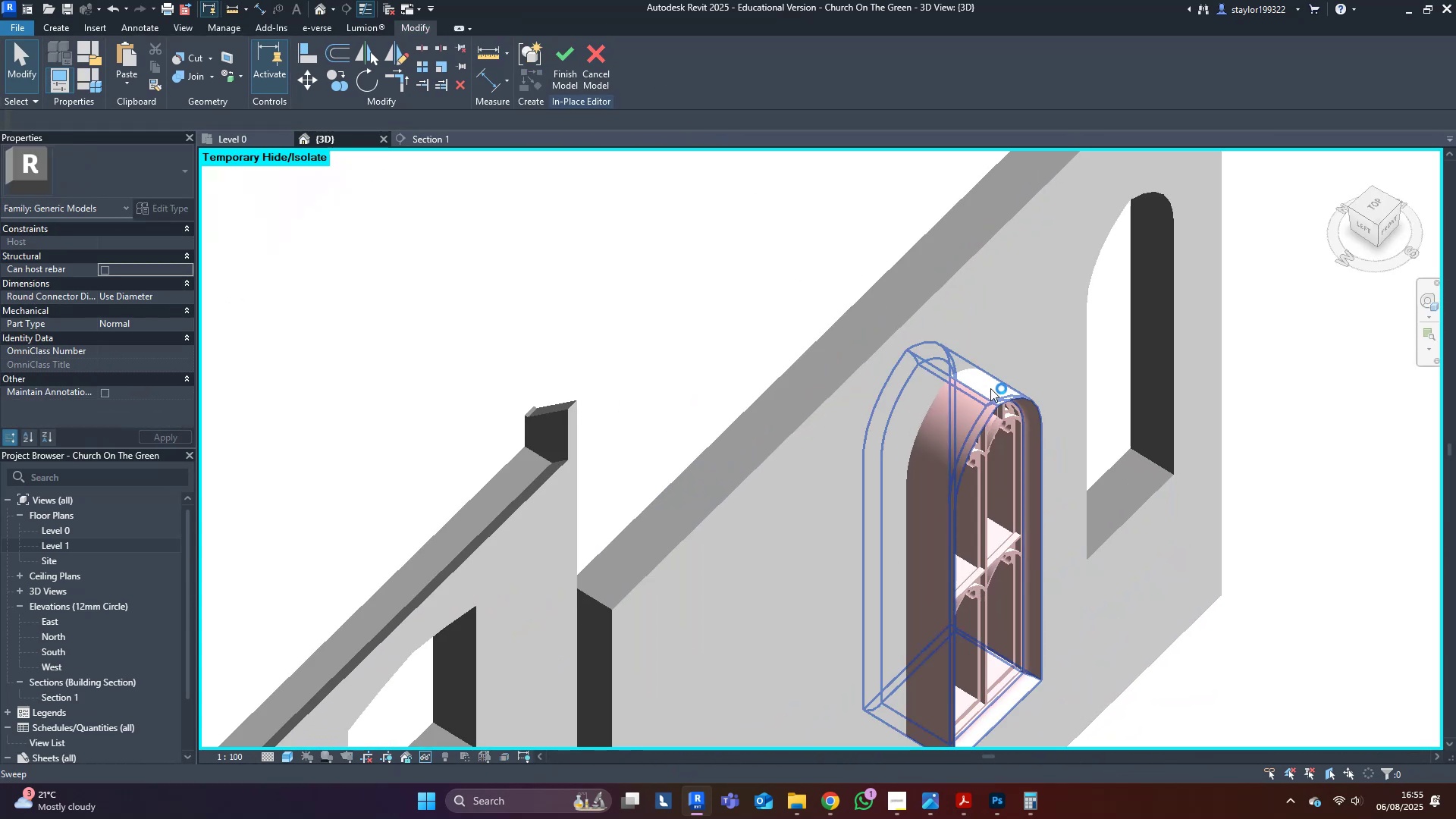 
left_click([990, 388])
 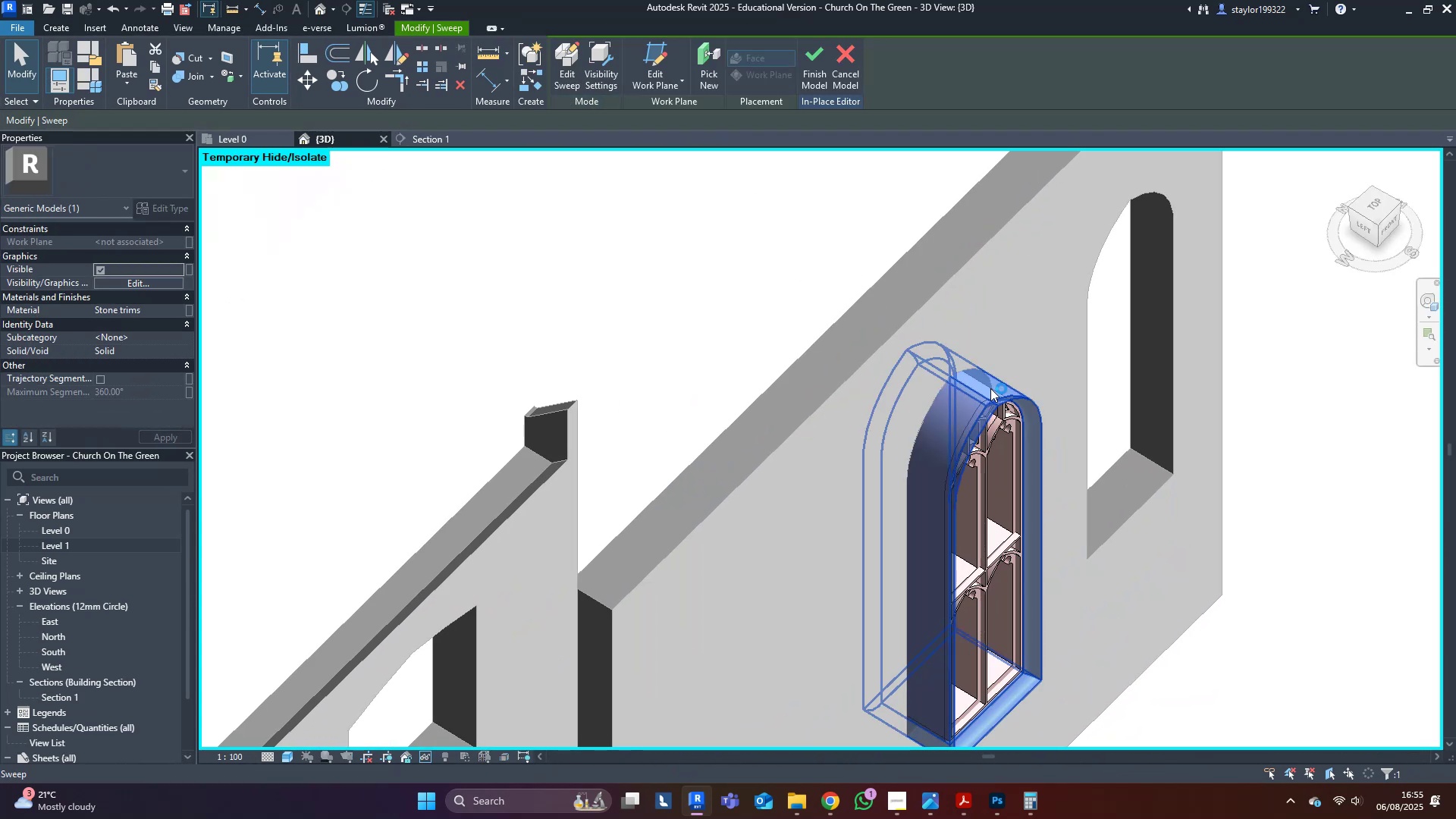 
scroll: coordinate [963, 381], scroll_direction: down, amount: 4.0
 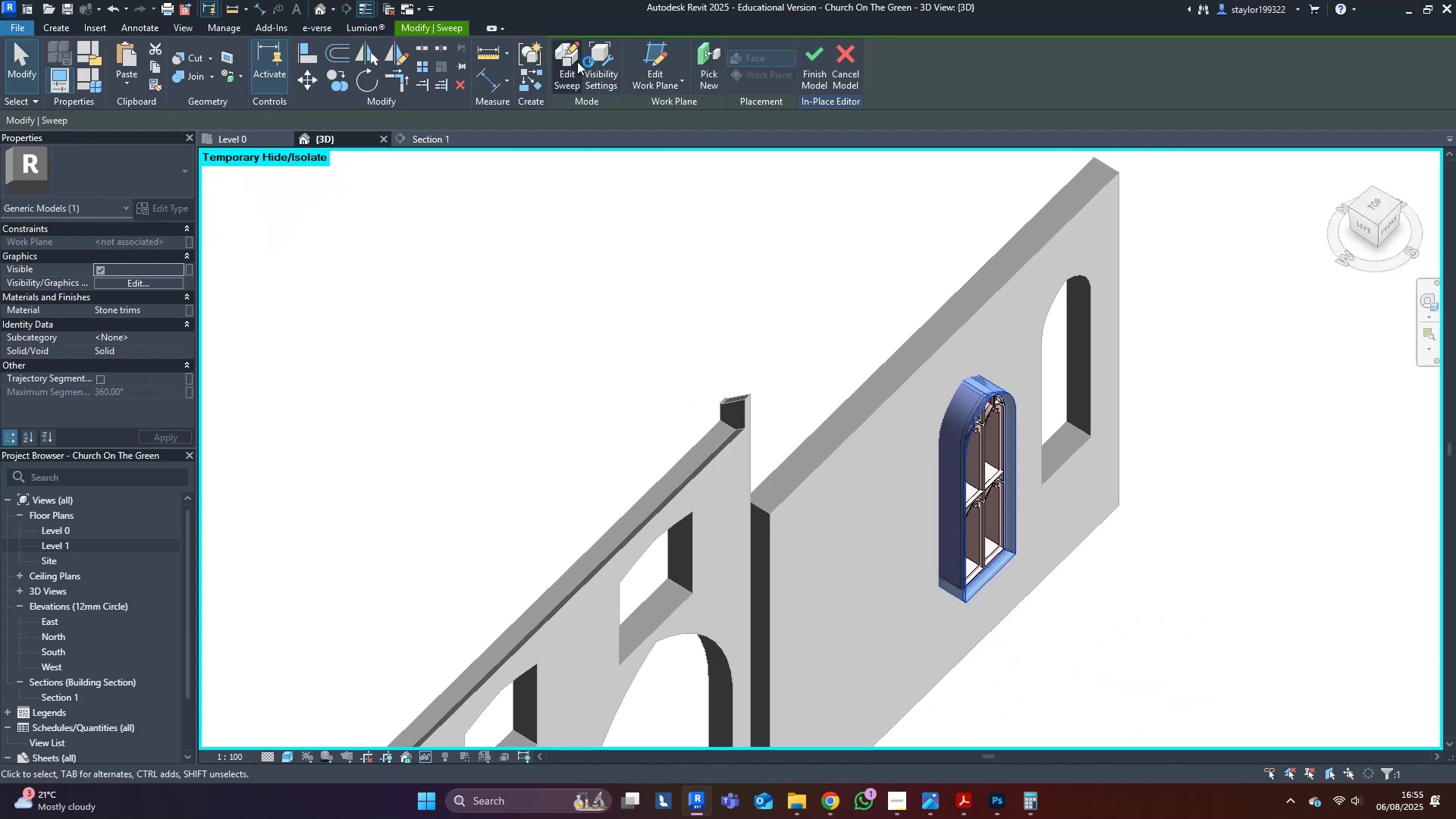 
left_click([564, 59])
 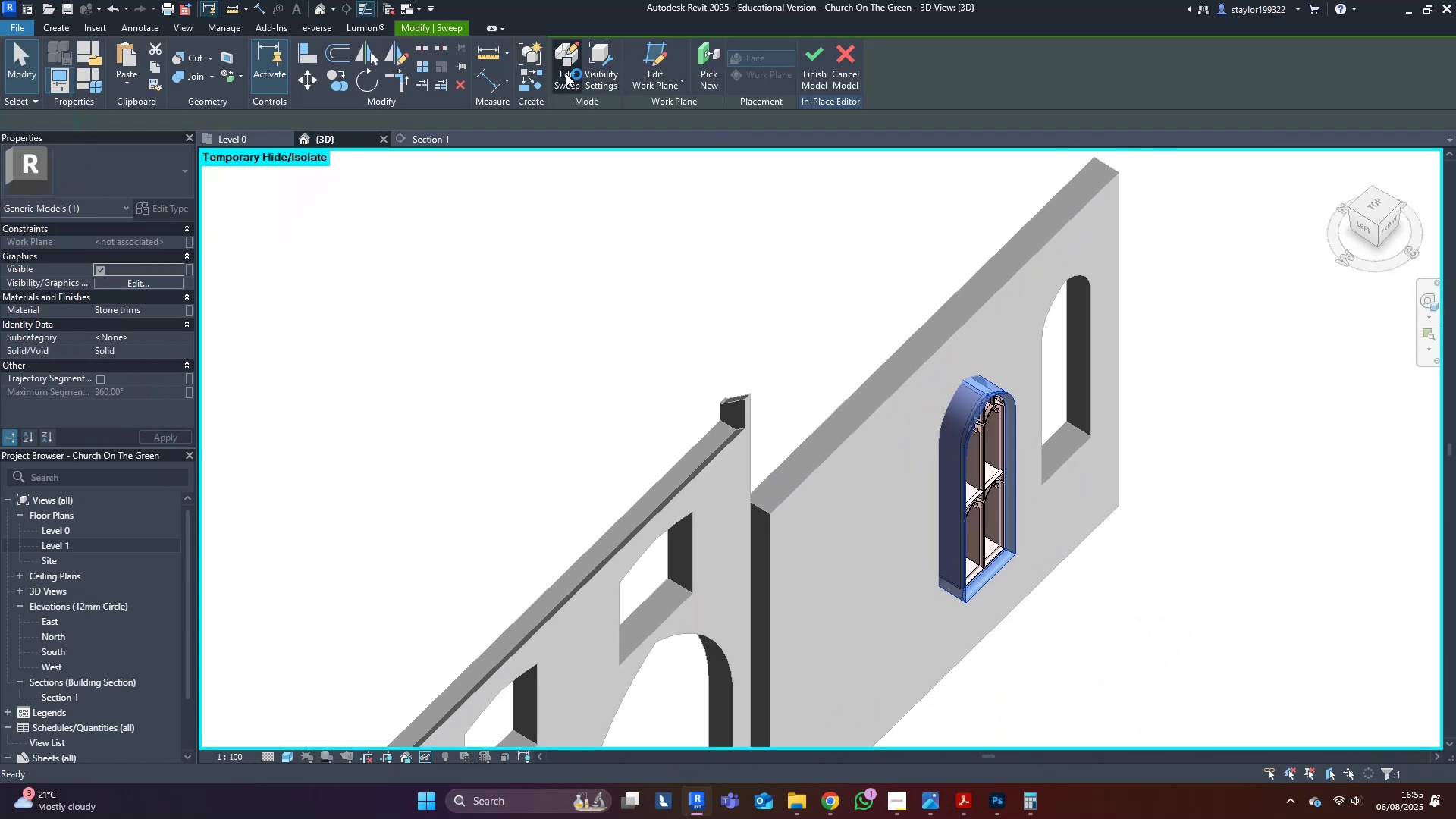 
scroll: coordinate [884, 529], scroll_direction: up, amount: 3.0
 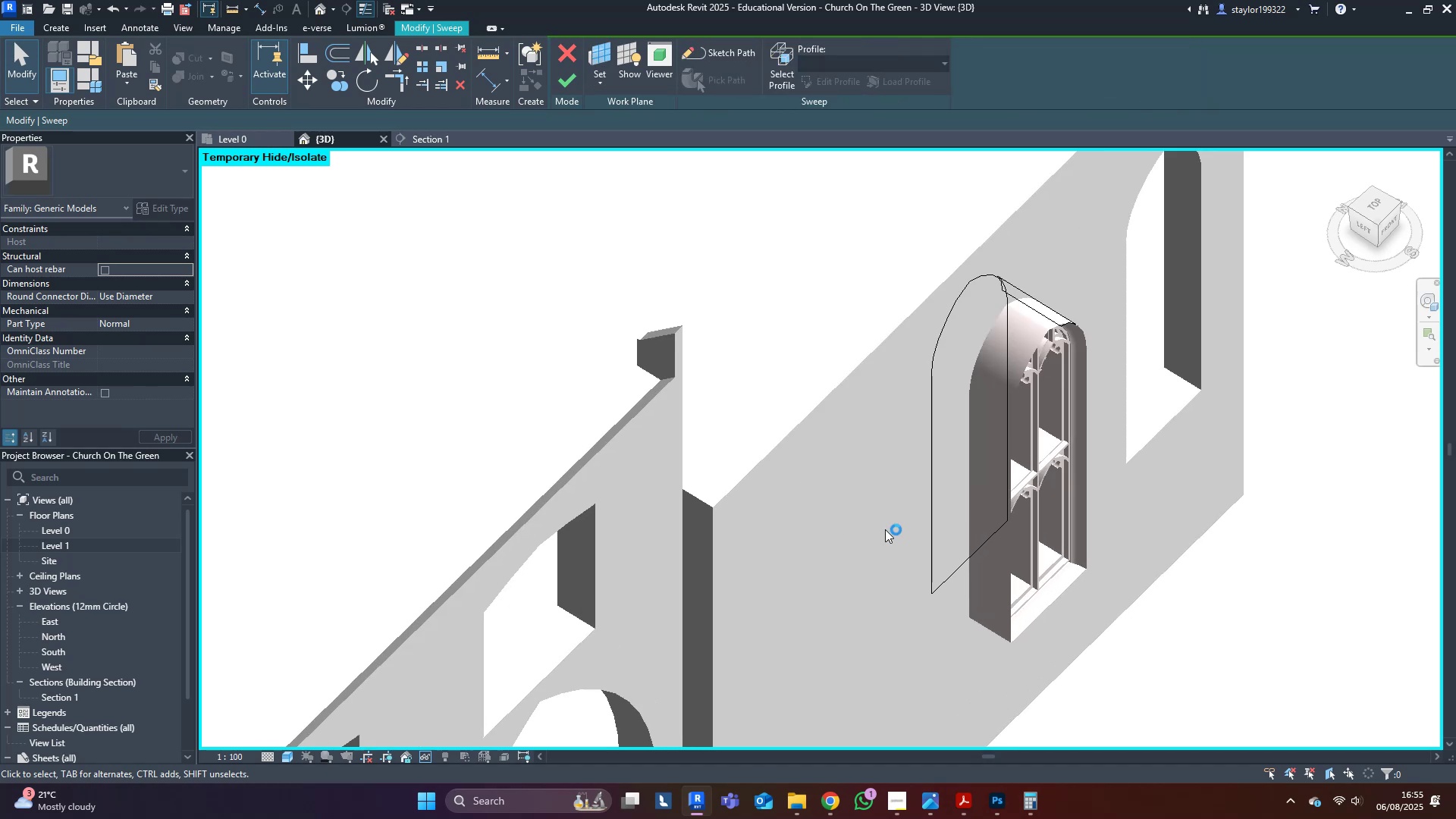 
hold_key(key=ShiftLeft, duration=0.44)
 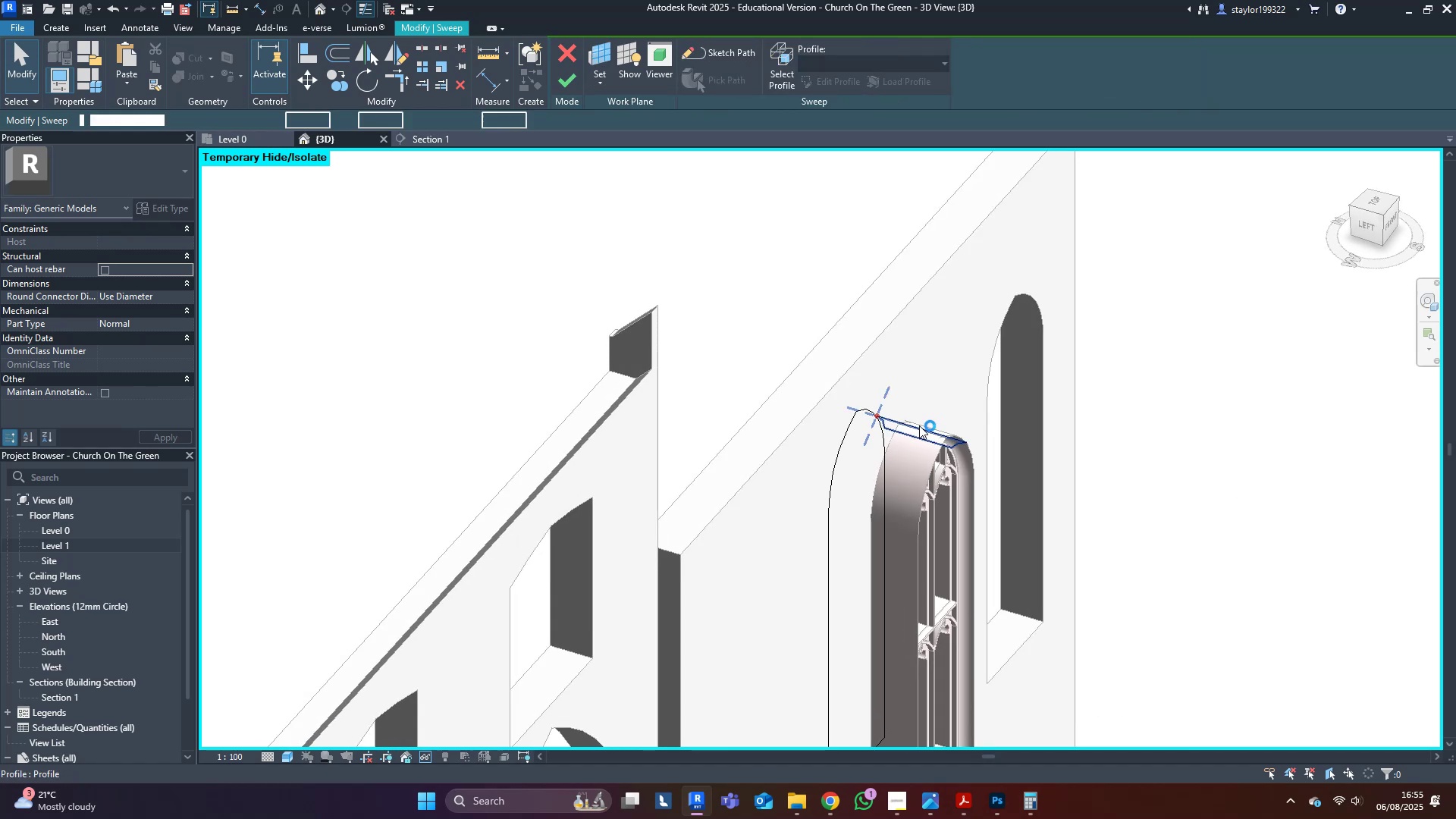 
double_click([919, 425])
 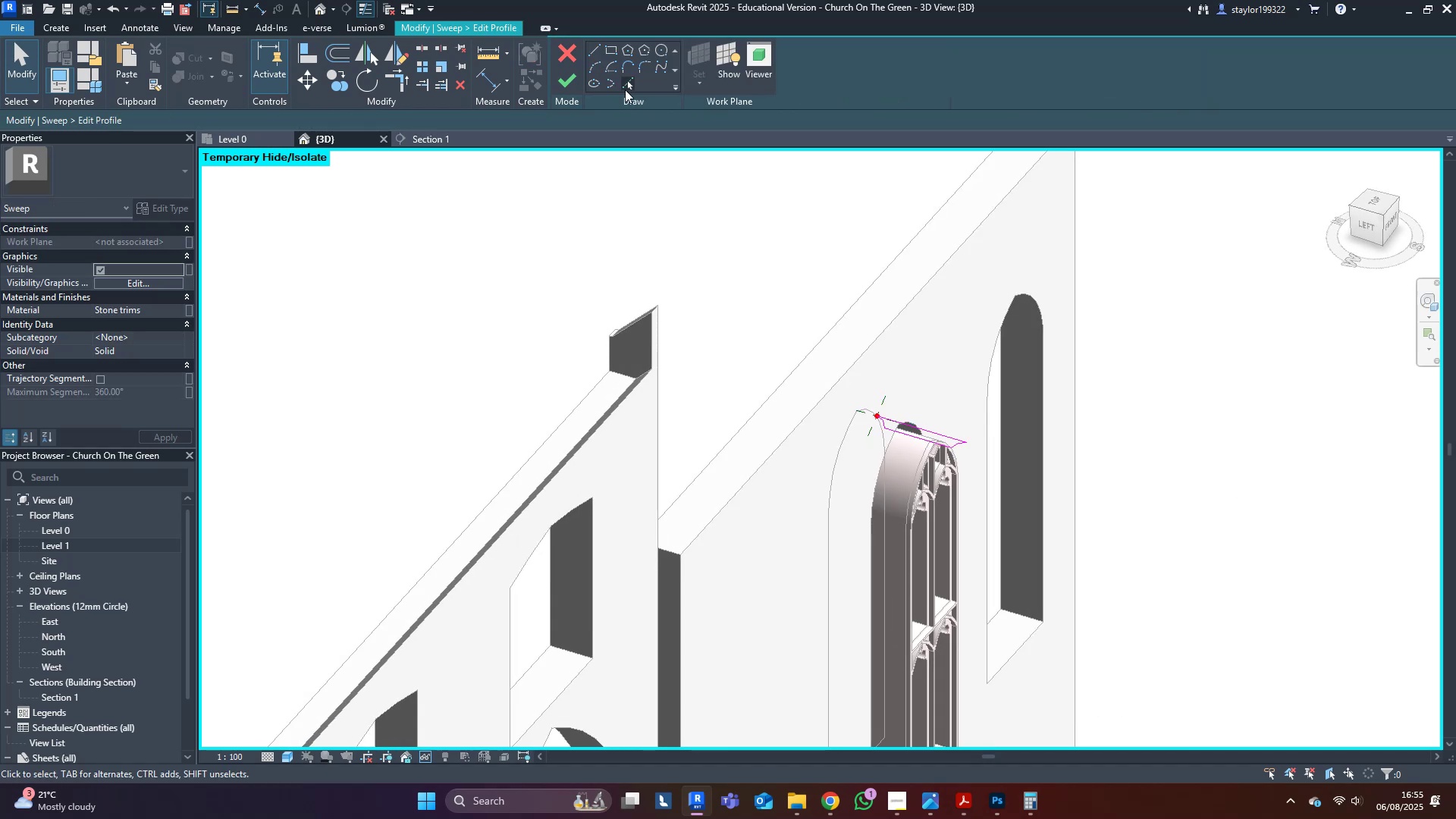 
left_click([625, 86])
 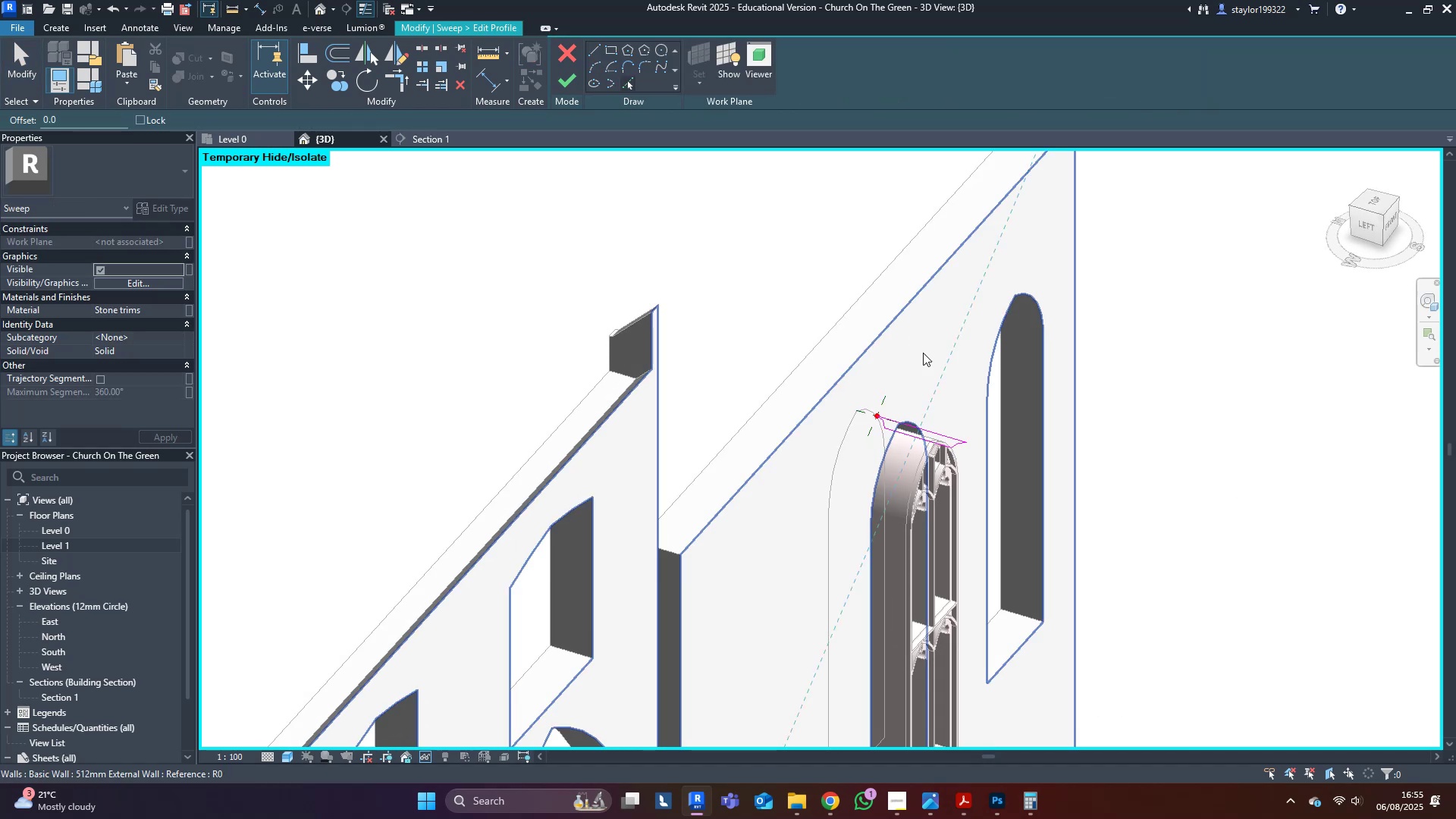 
left_click([924, 354])
 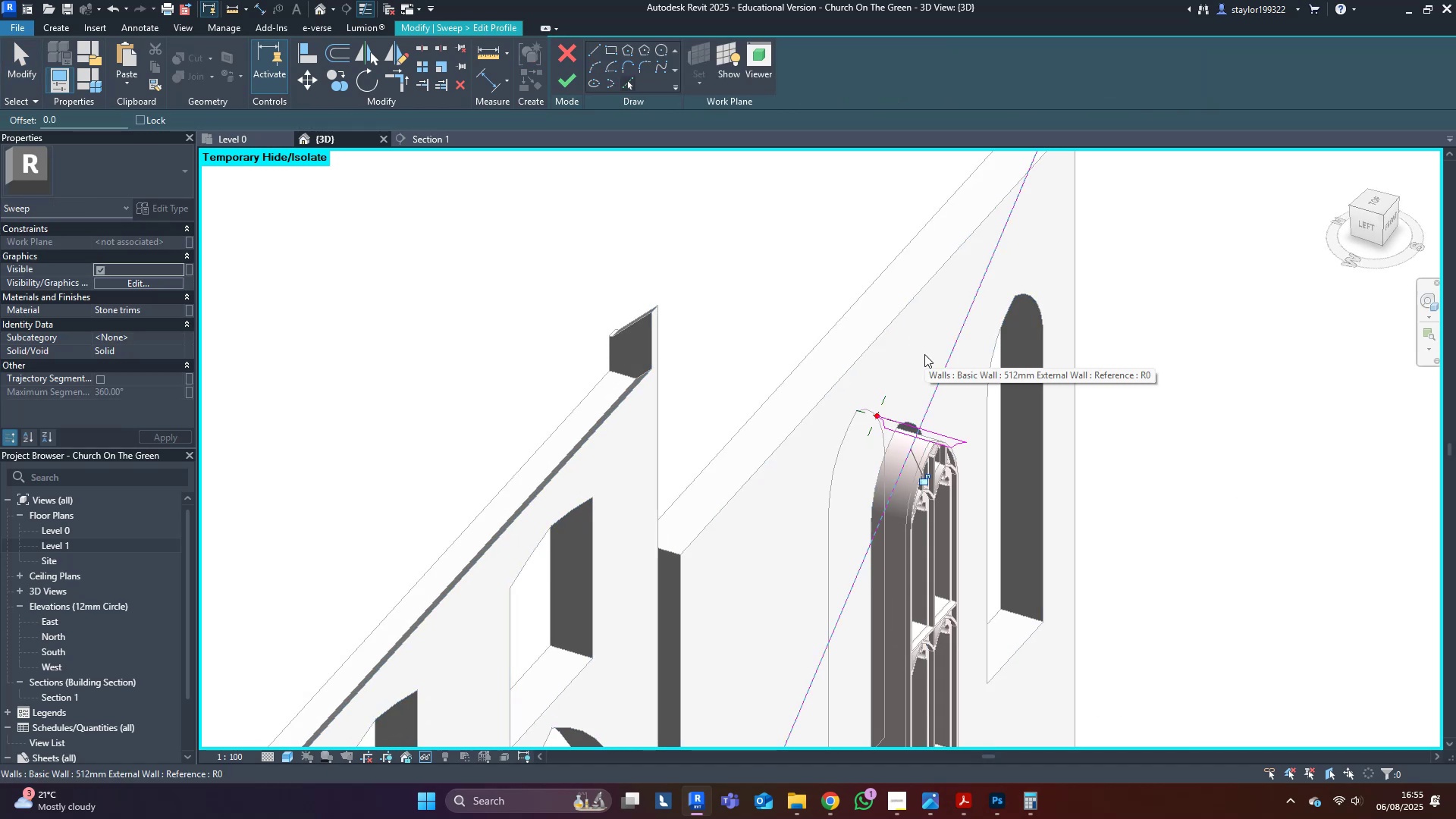 
scroll: coordinate [975, 457], scroll_direction: up, amount: 7.0
 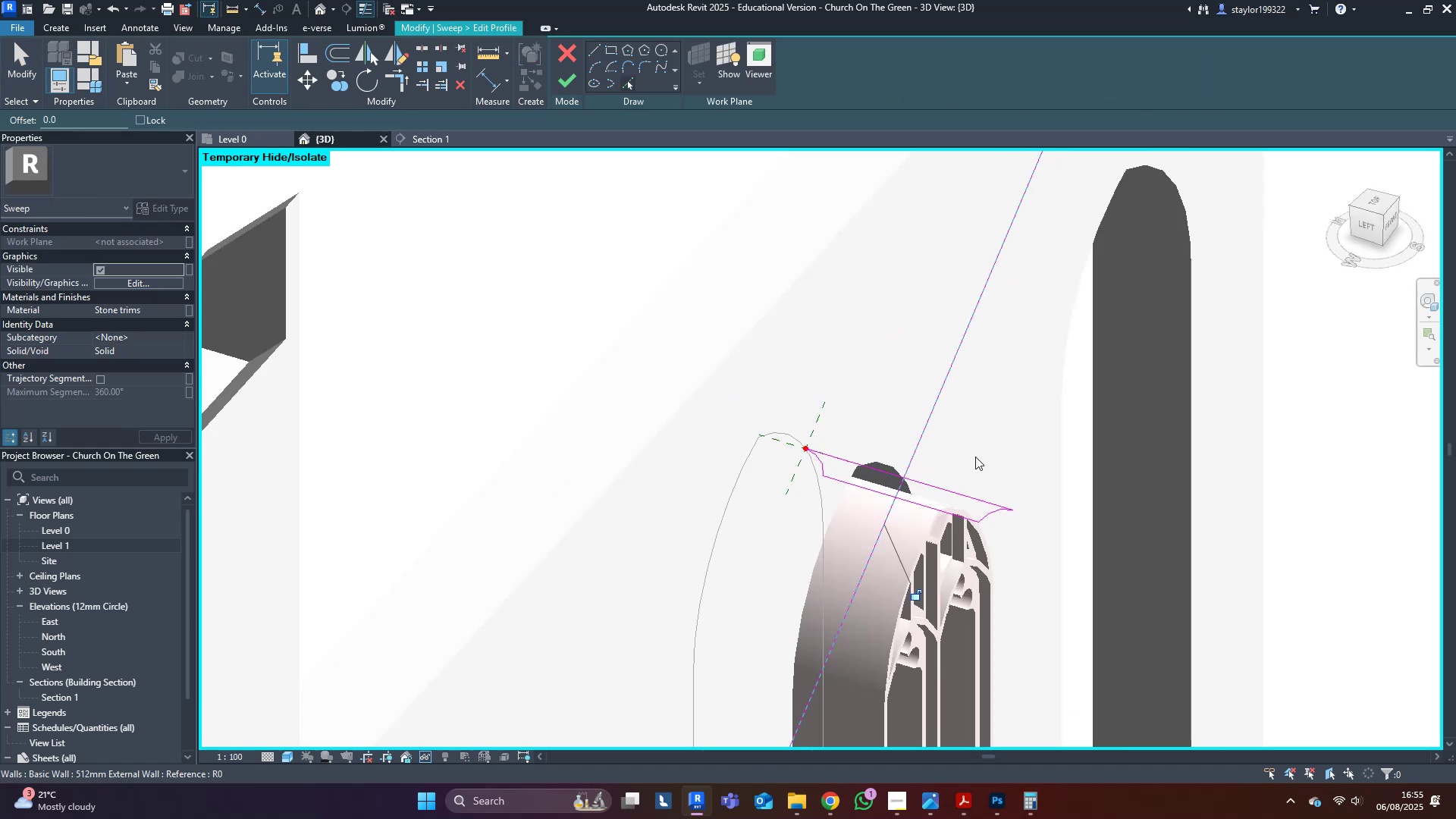 
type(mdm)
 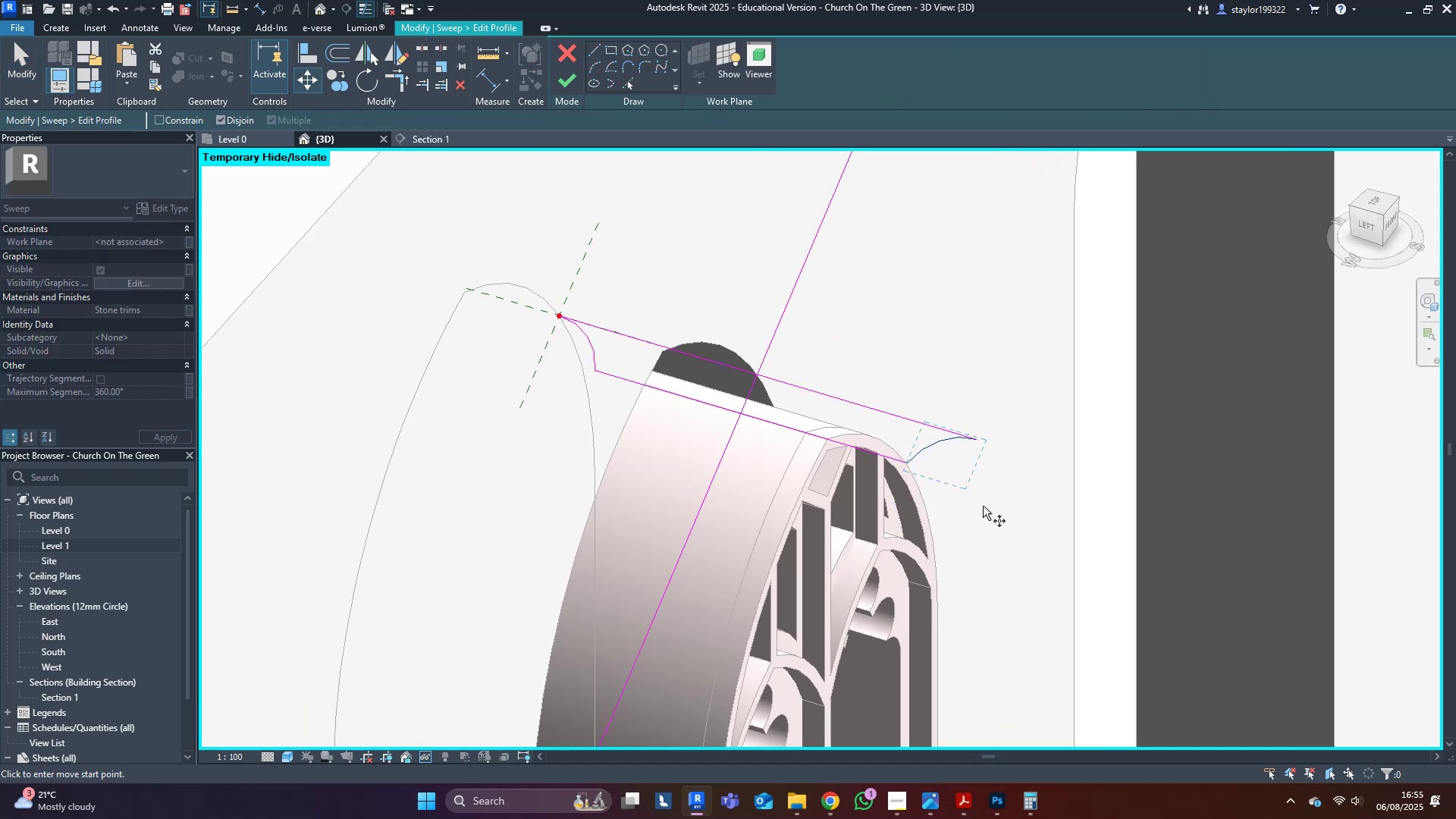 
left_click_drag(start_coordinate=[958, 466], to_coordinate=[1097, 659])
 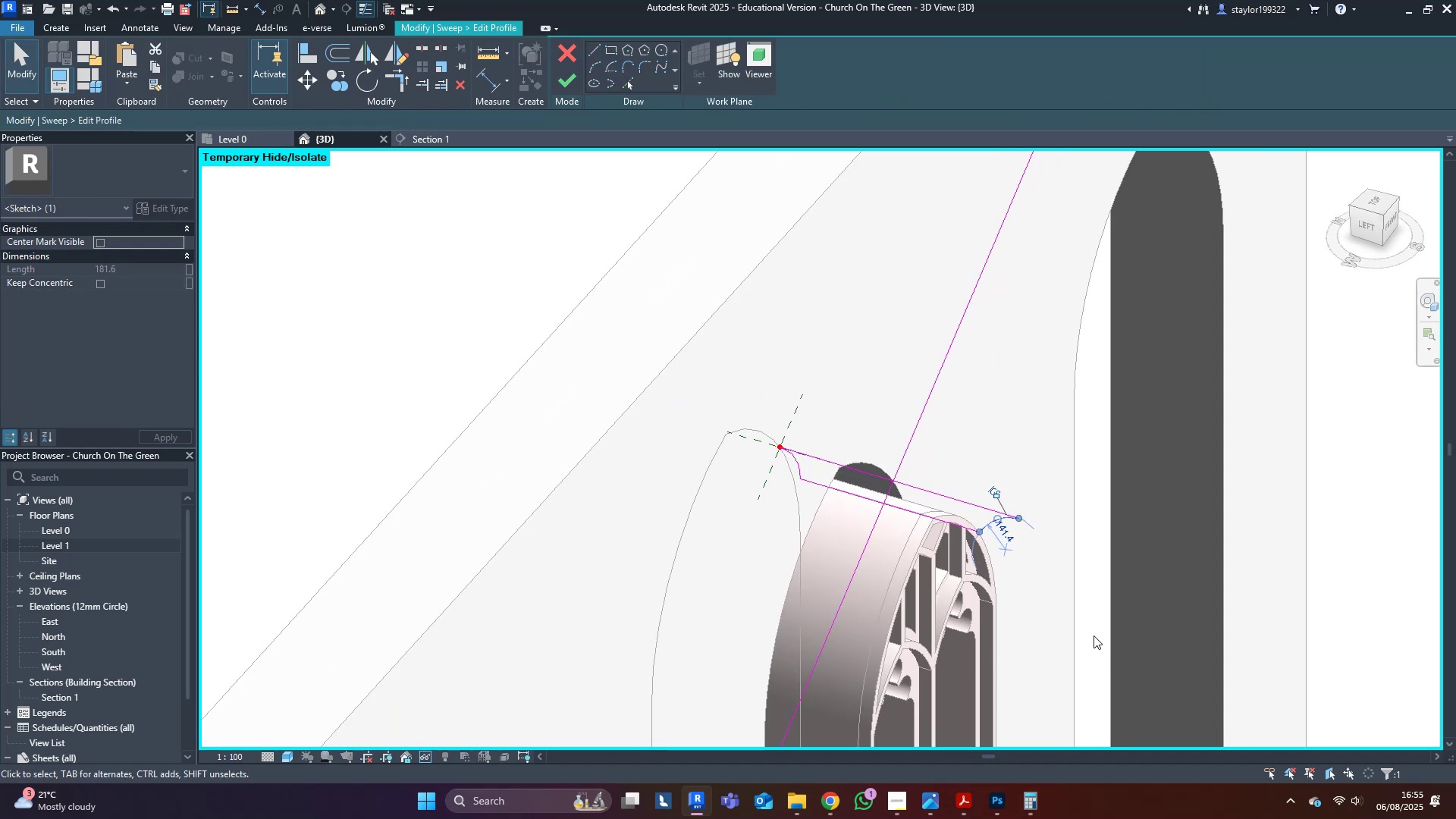 
scroll: coordinate [1075, 623], scroll_direction: up, amount: 4.0
 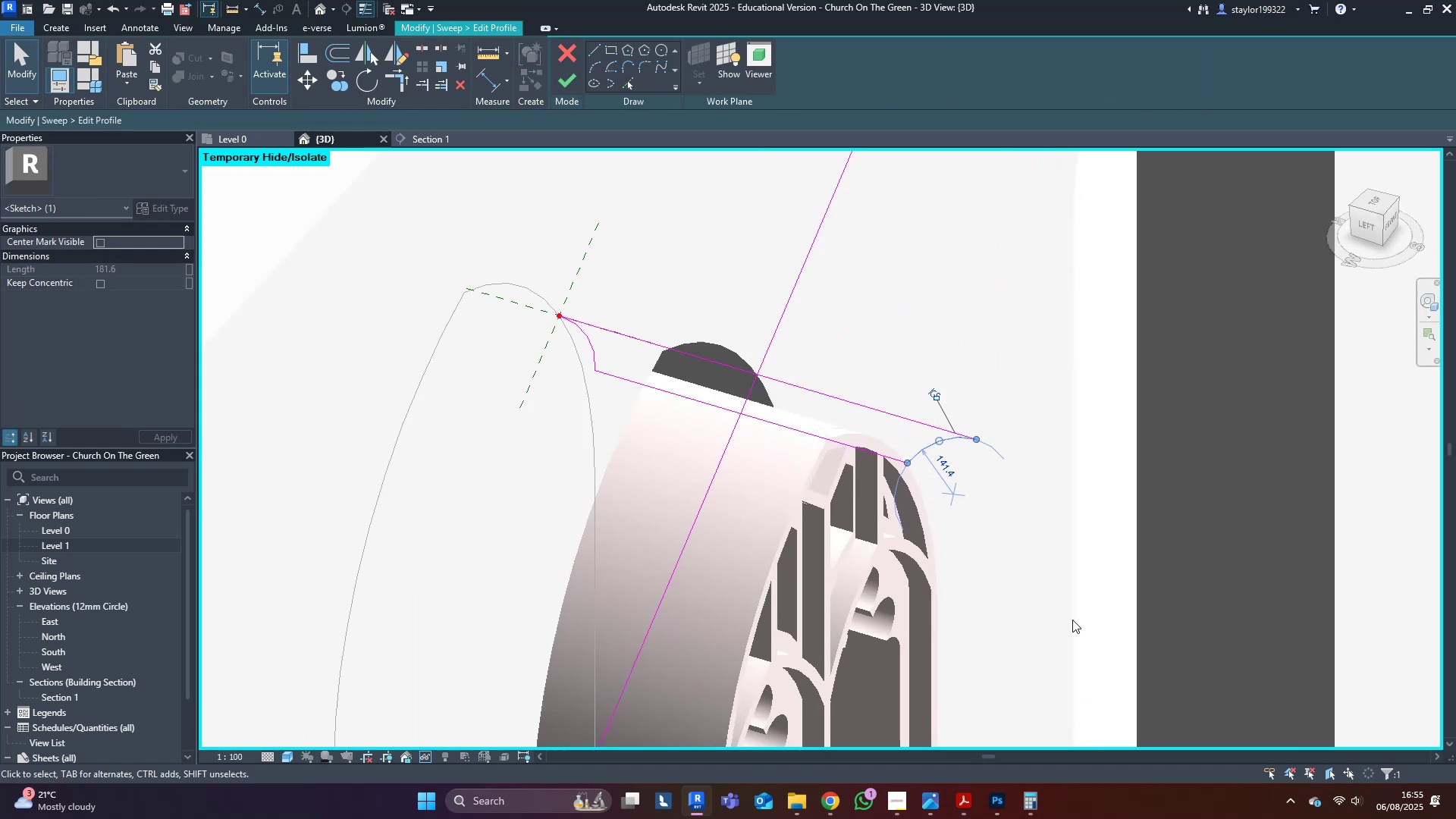 
hold_key(key=V, duration=15.79)
 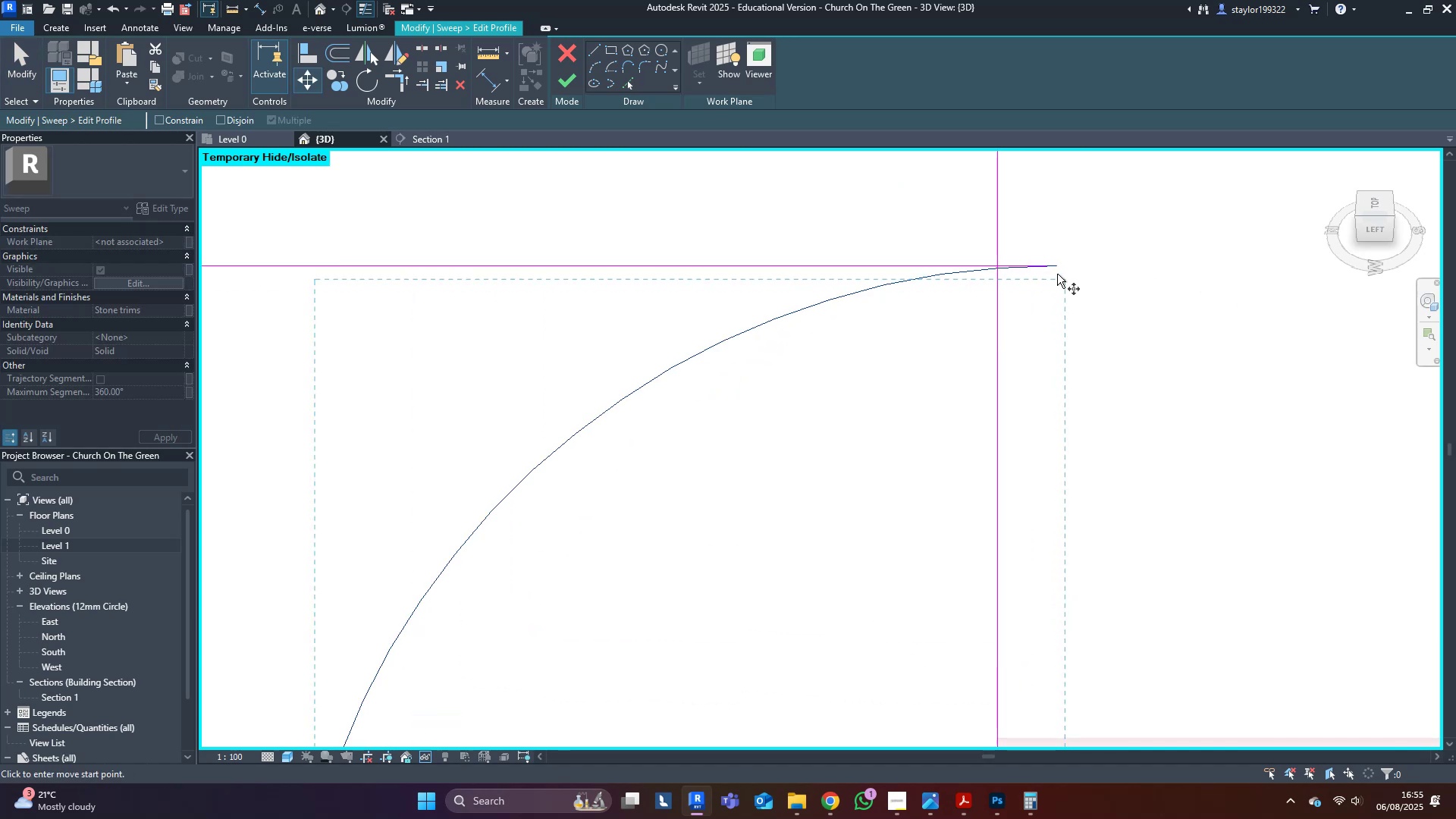 
left_click([216, 119])
 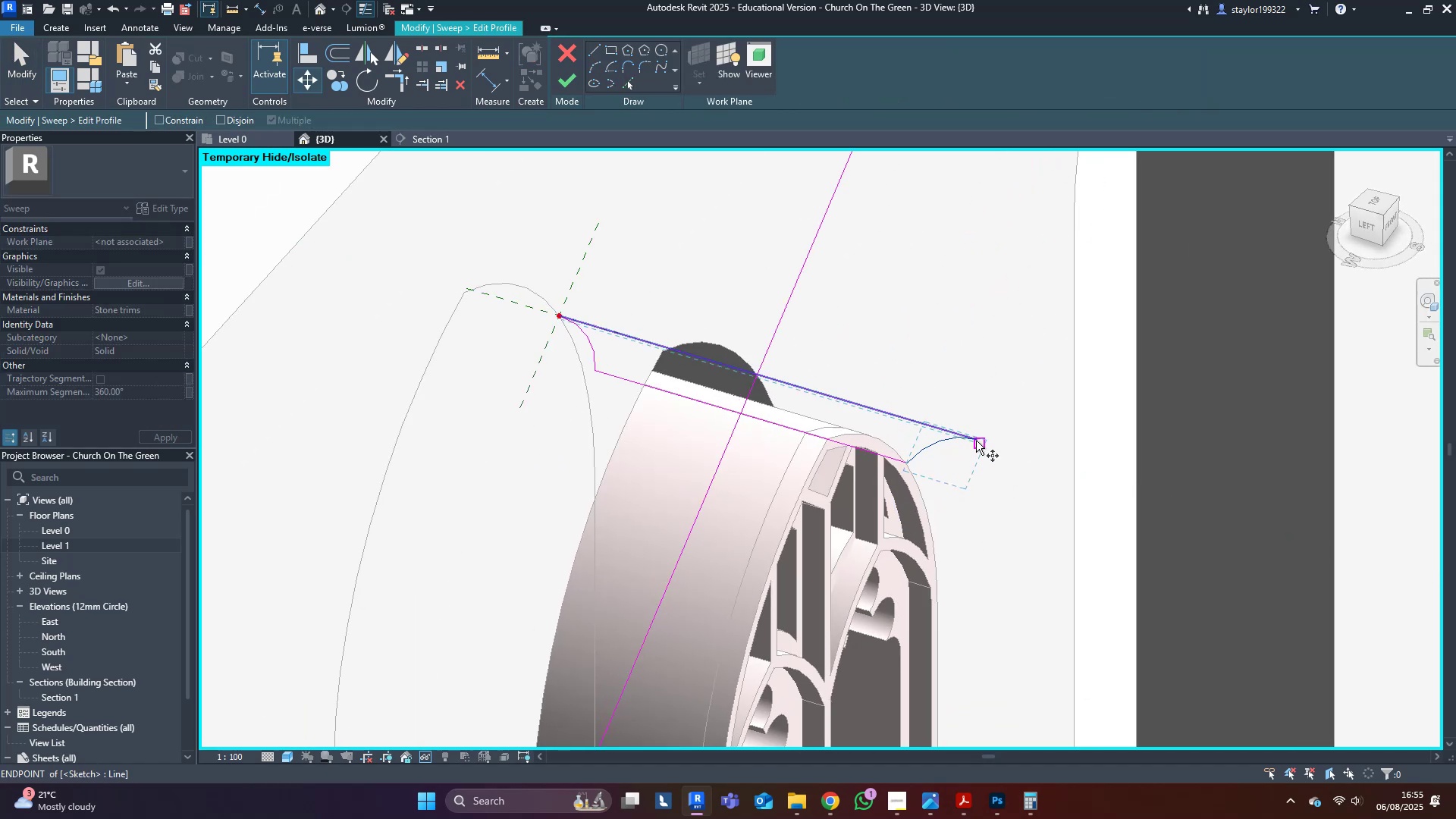 
hold_key(key=ShiftLeft, duration=0.53)
 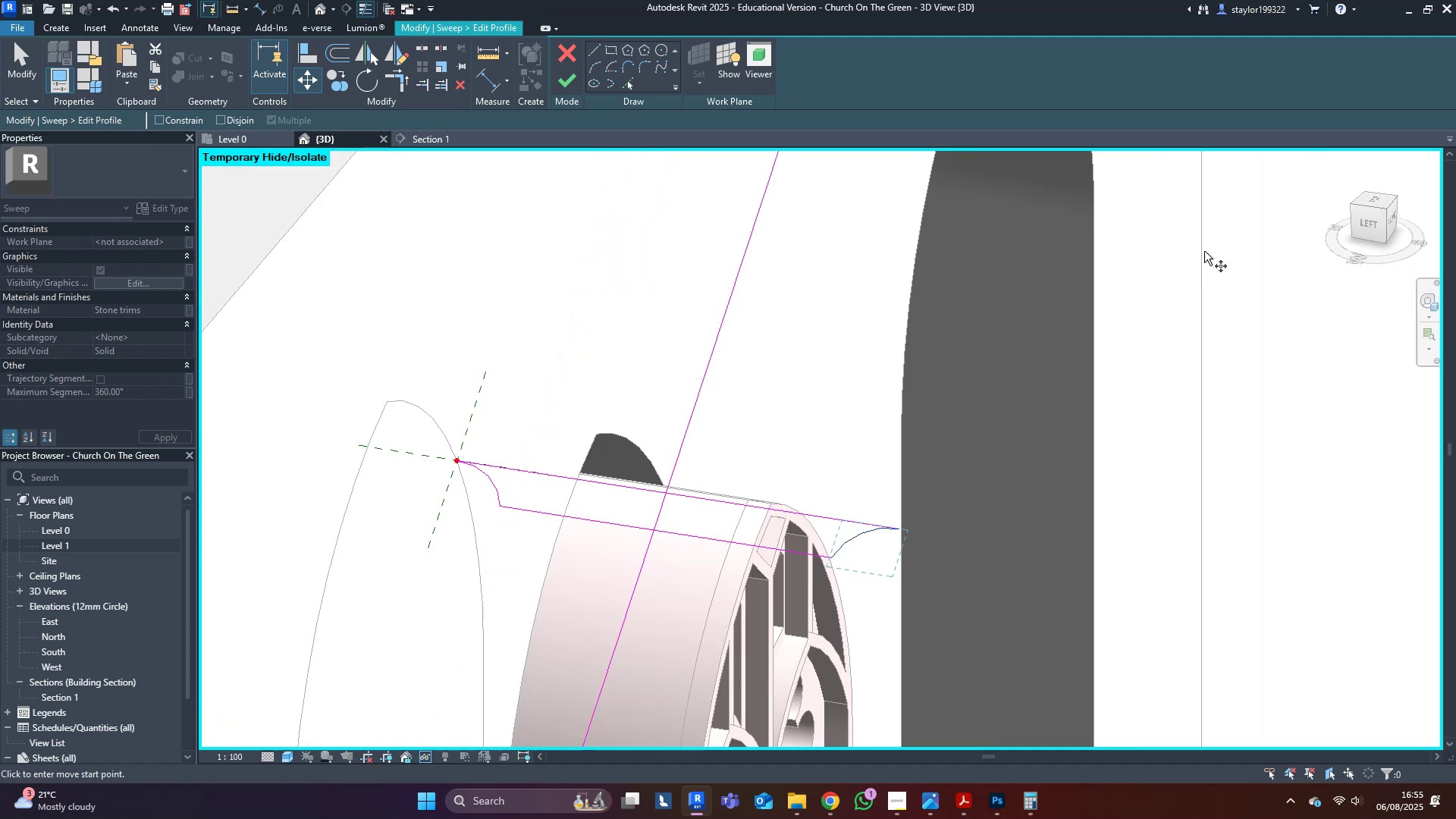 
scroll: coordinate [1029, 583], scroll_direction: up, amount: 4.0
 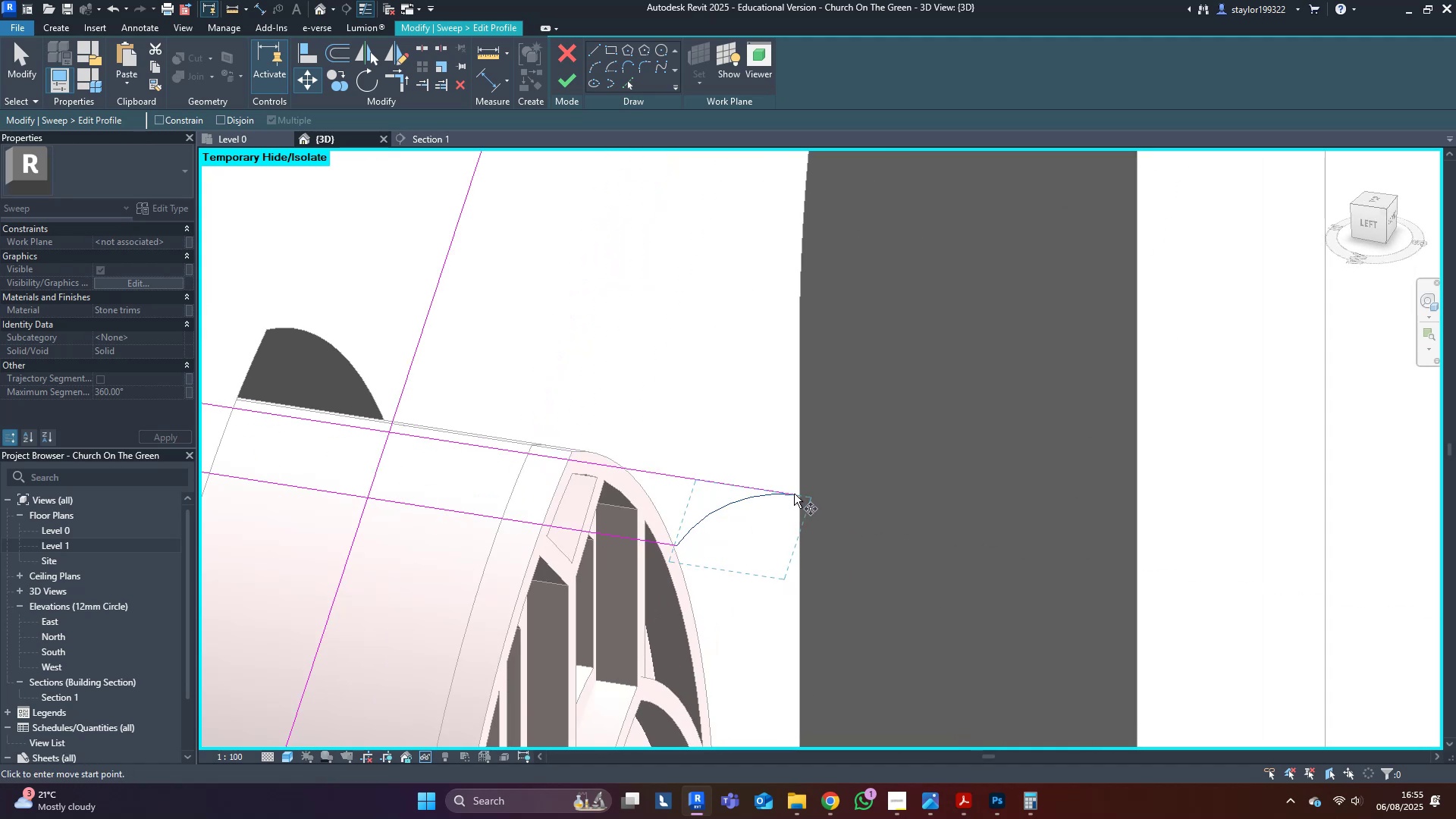 
left_click([795, 494])
 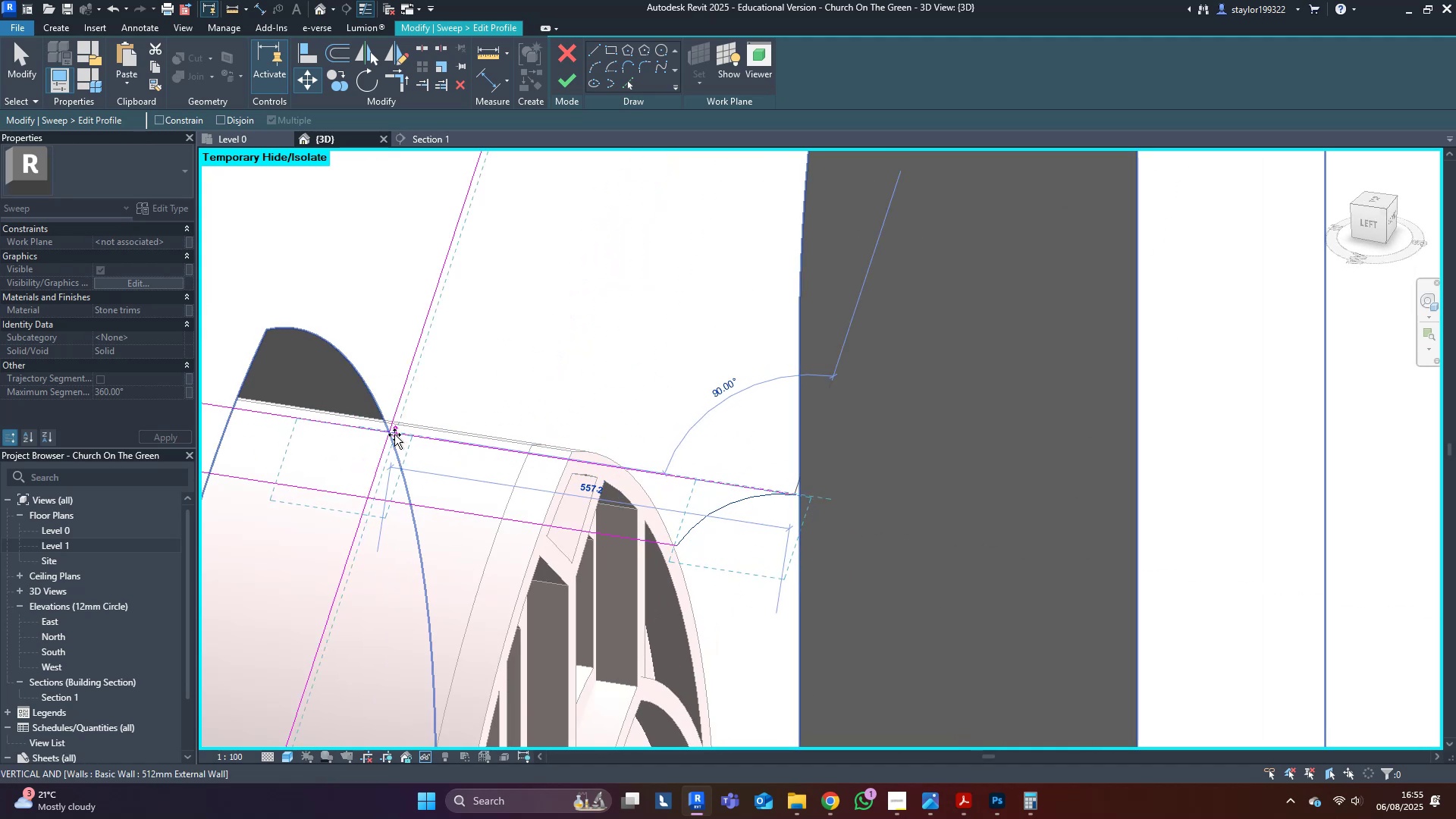 
scroll: coordinate [857, 517], scroll_direction: down, amount: 2.0
 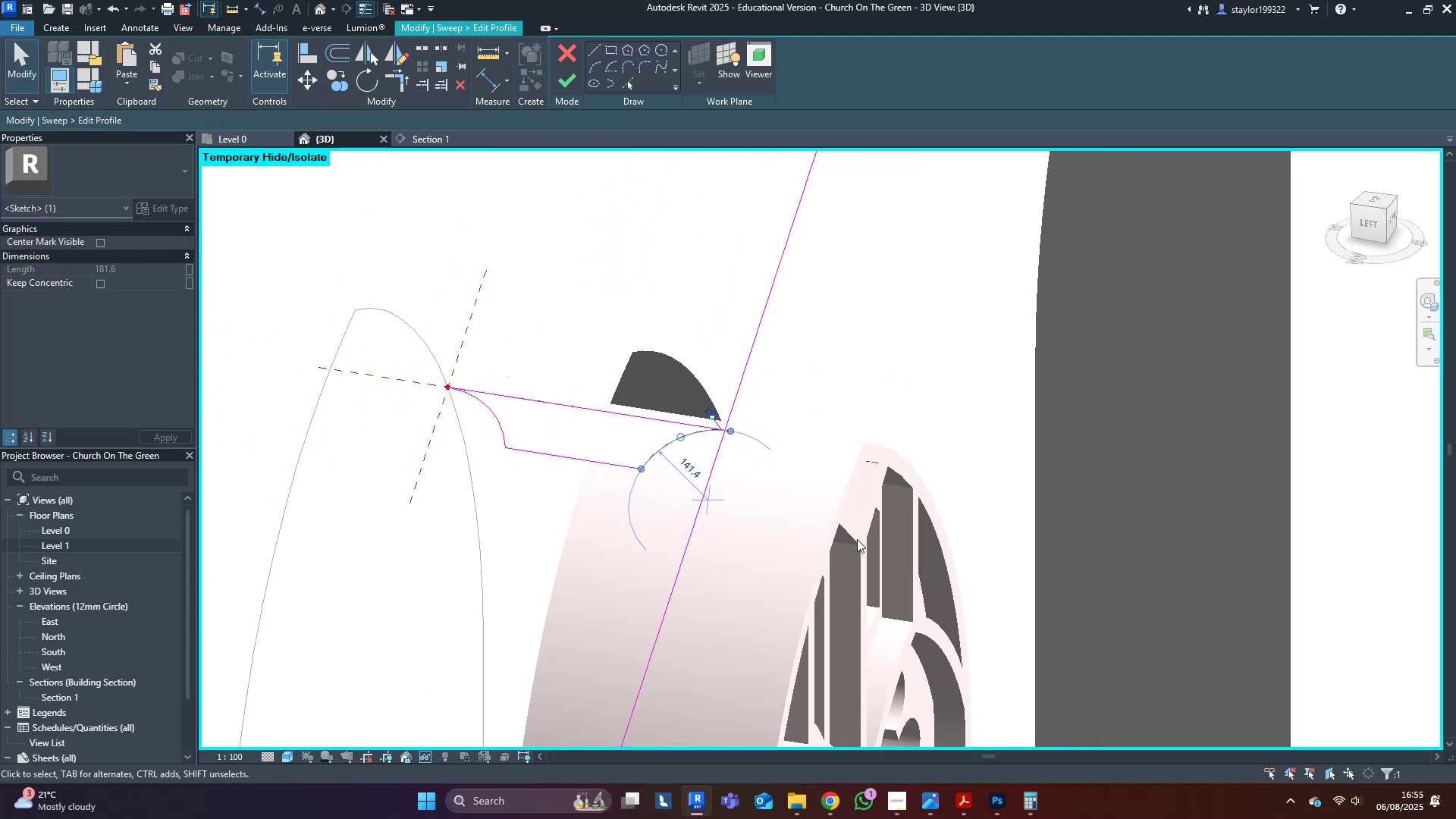 
hold_key(key=ShiftLeft, duration=0.48)
 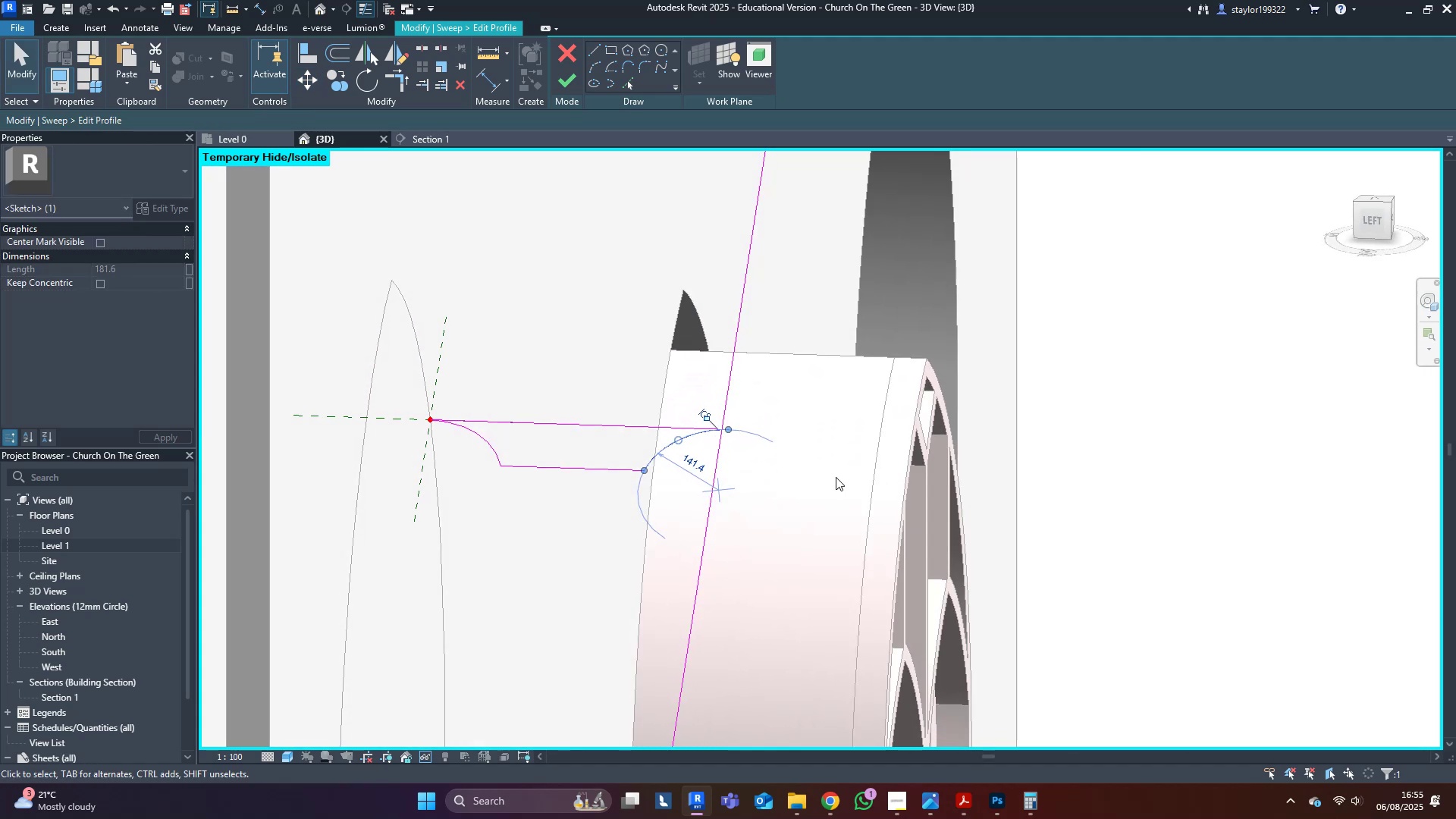 
scroll: coordinate [604, 423], scroll_direction: up, amount: 13.0
 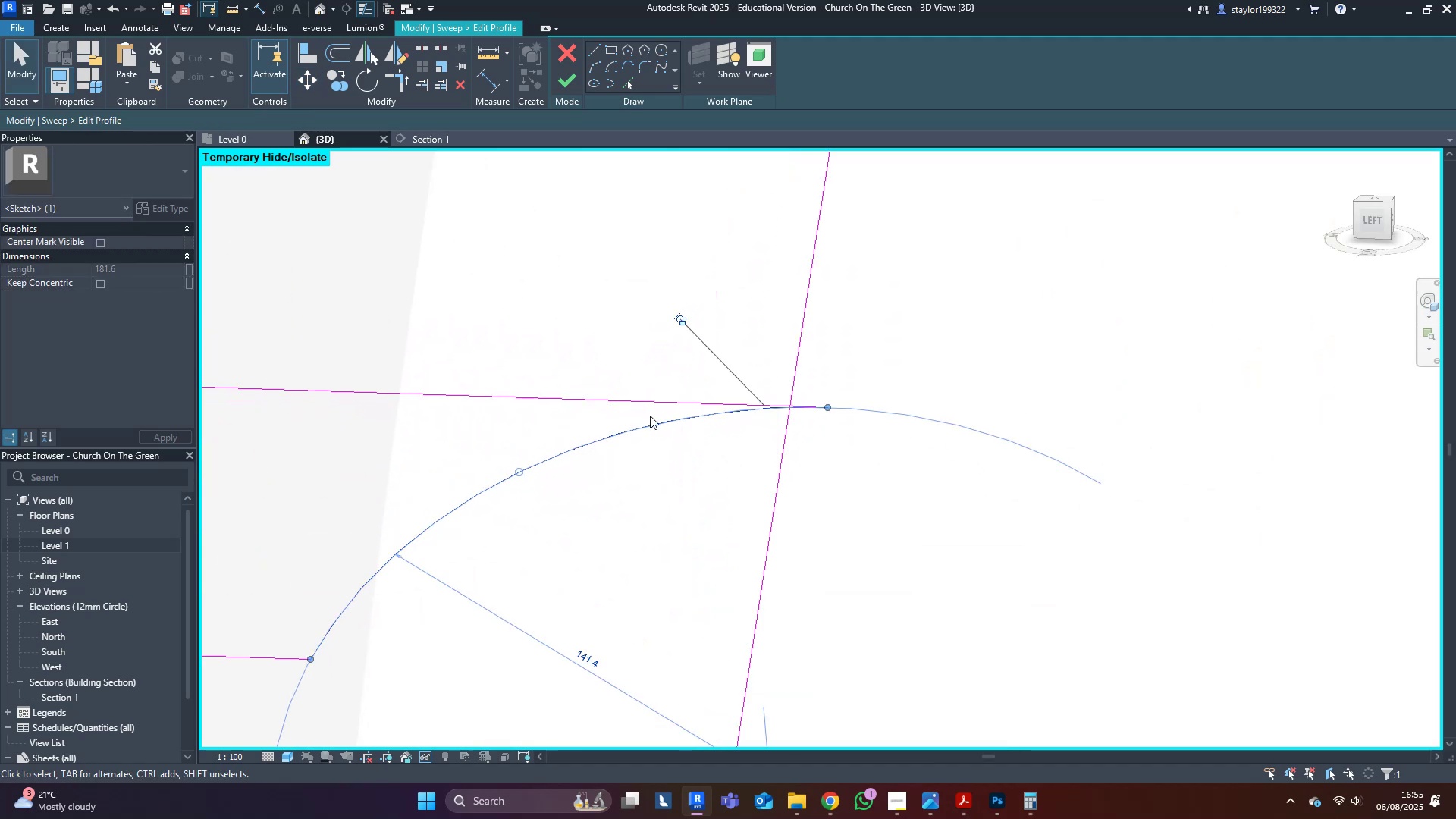 
key(Shift+ShiftLeft)
 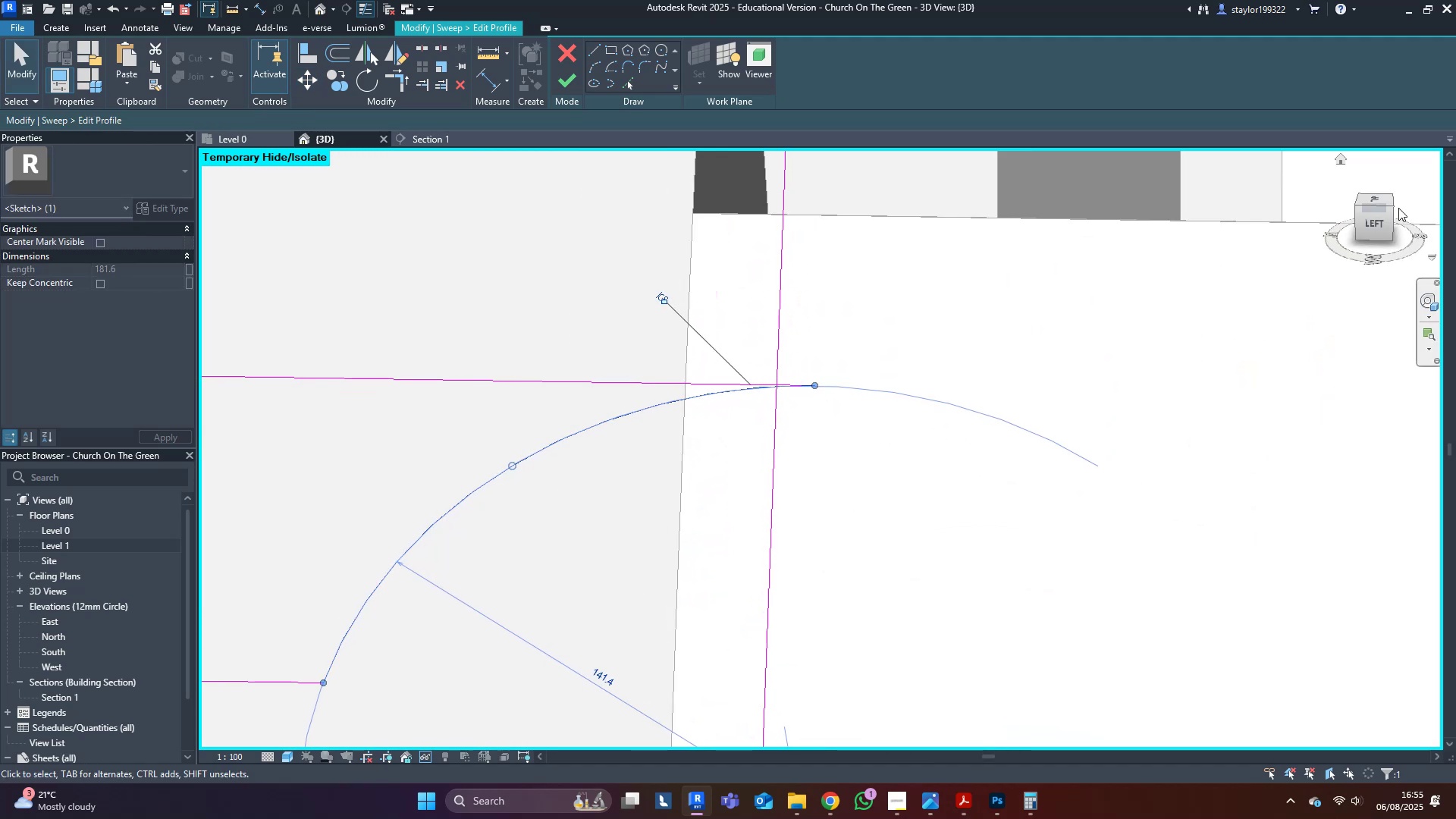 
left_click([1376, 212])
 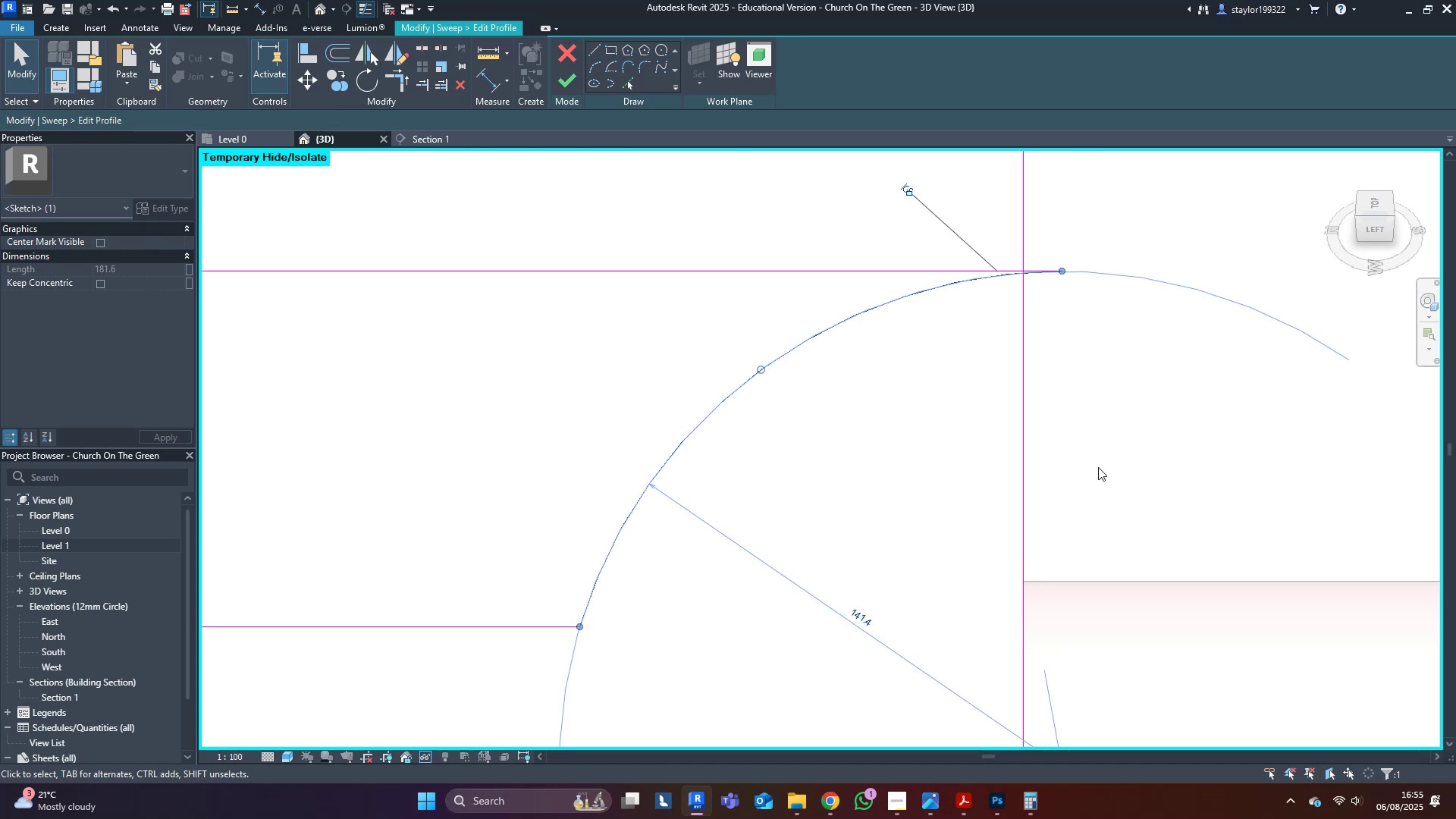 
key(M)
 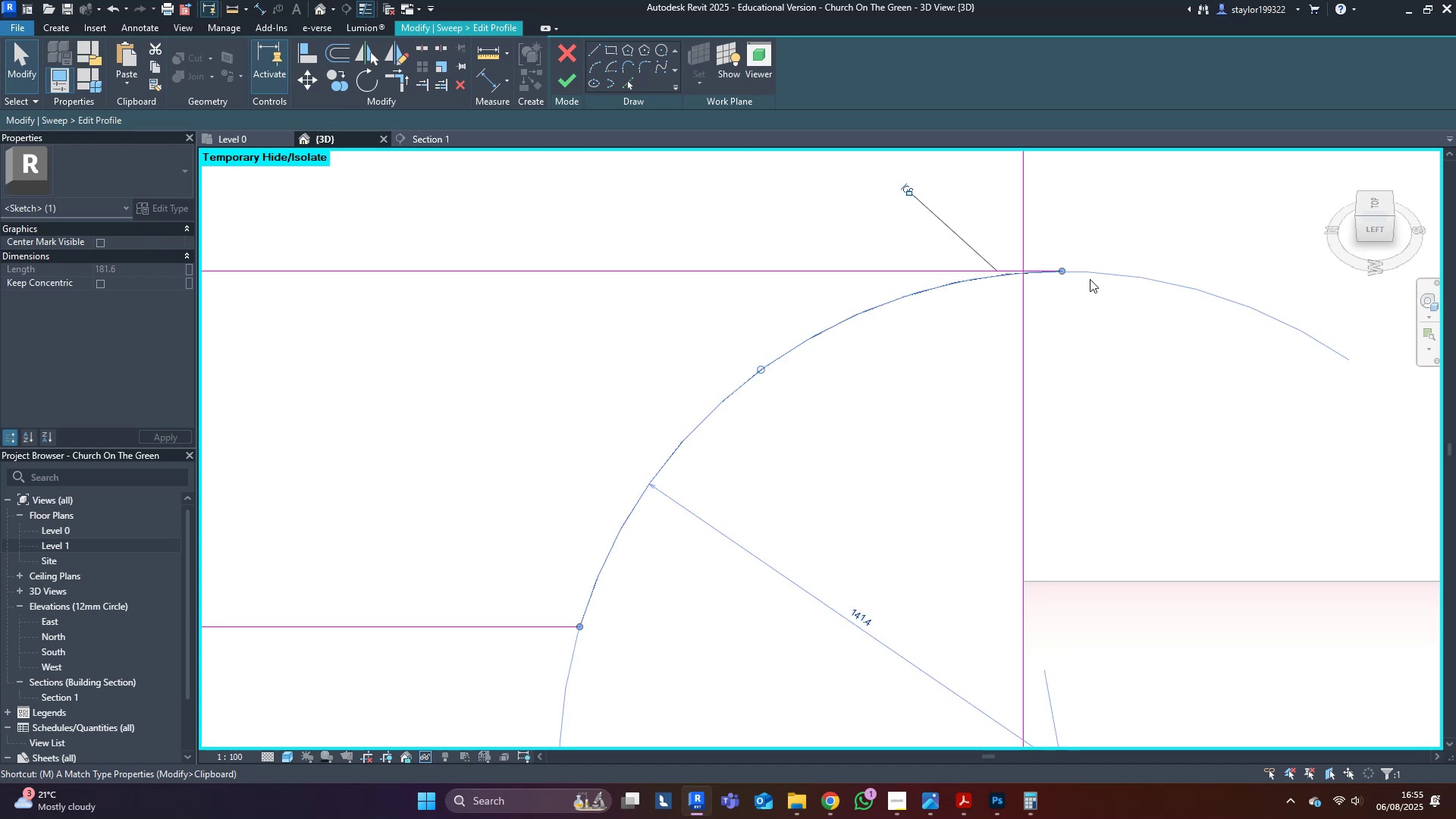 
scroll: coordinate [1072, 282], scroll_direction: up, amount: 3.0
 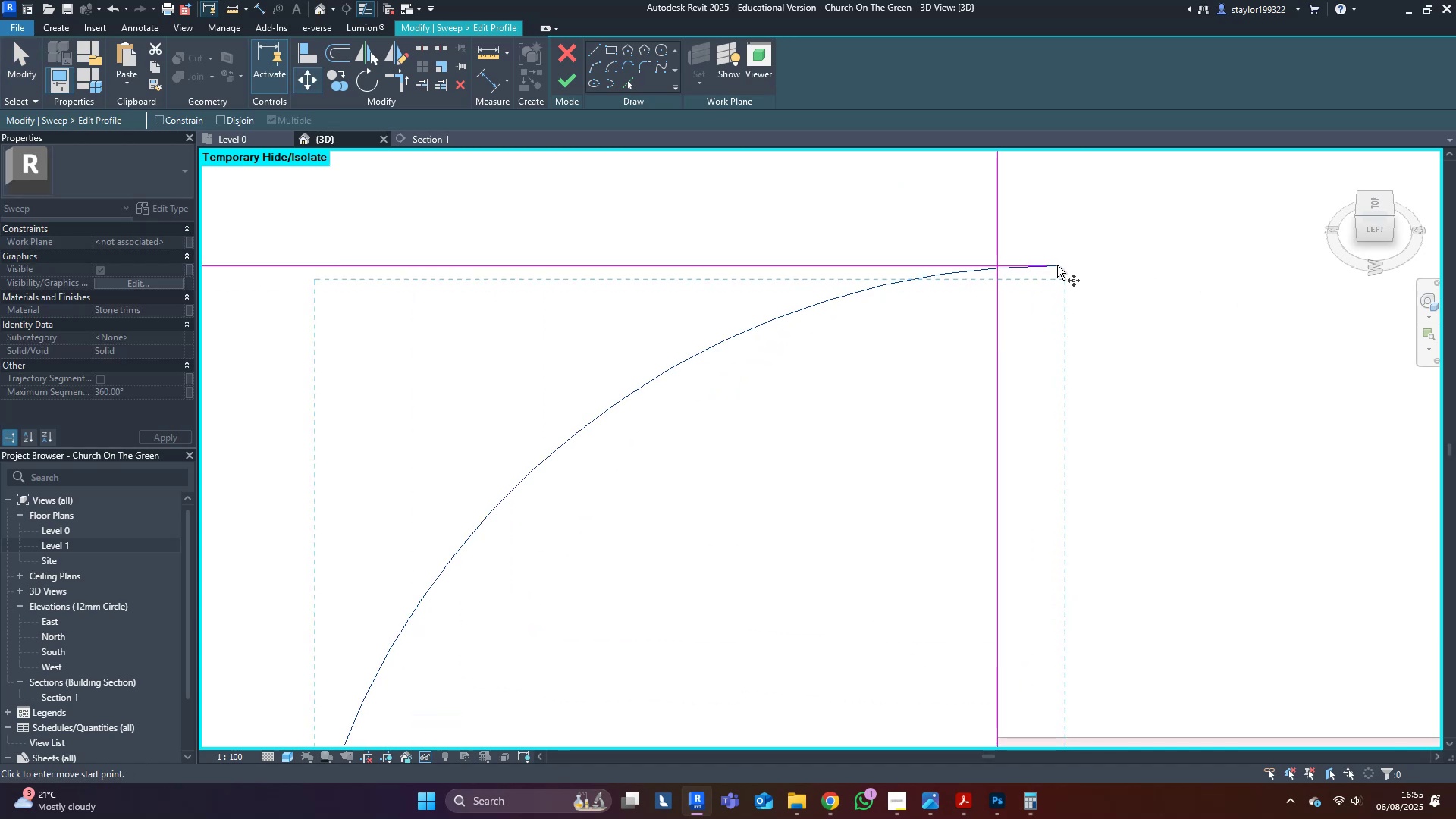 
left_click([1057, 265])
 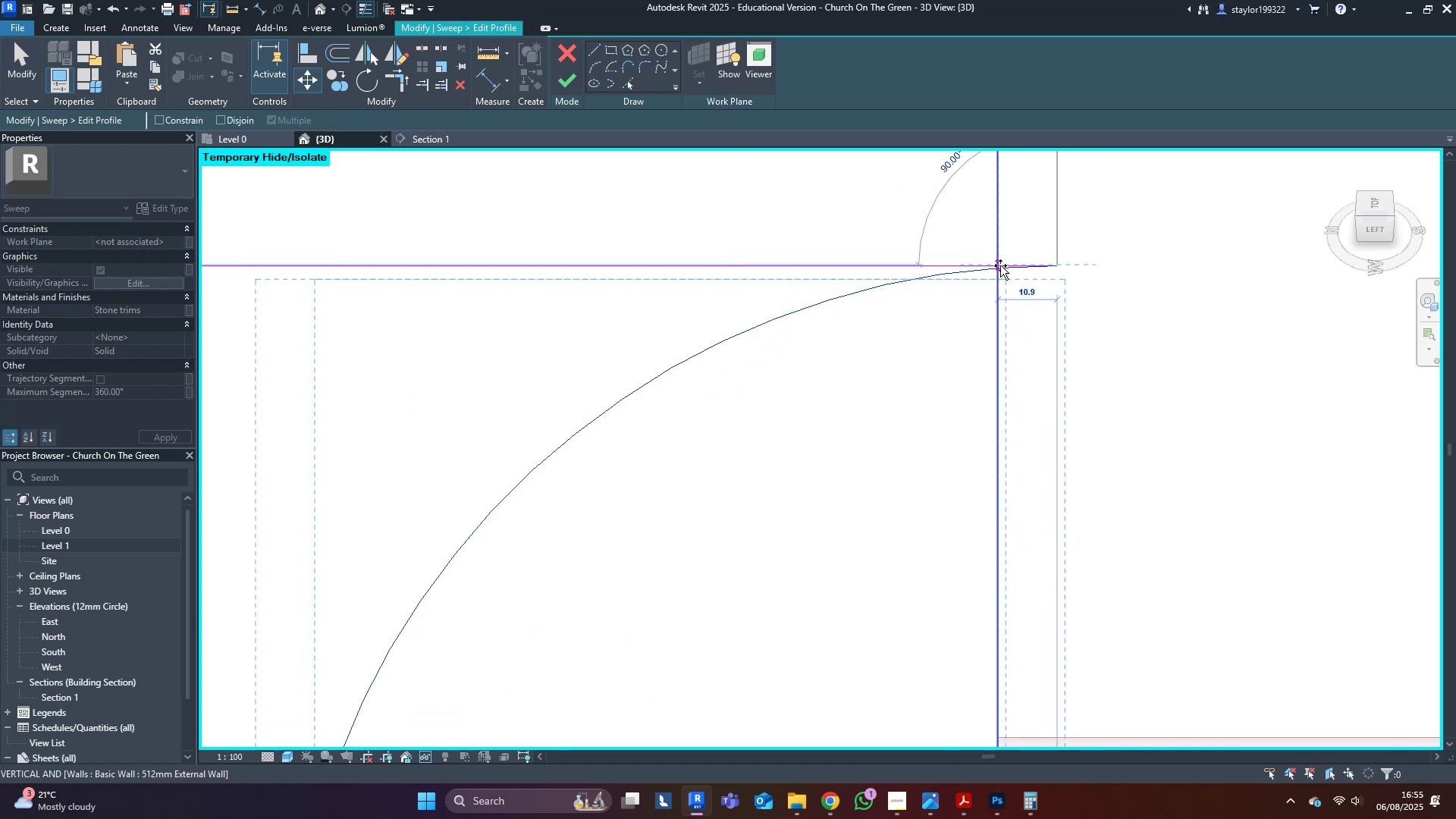 
double_click([1112, 294])
 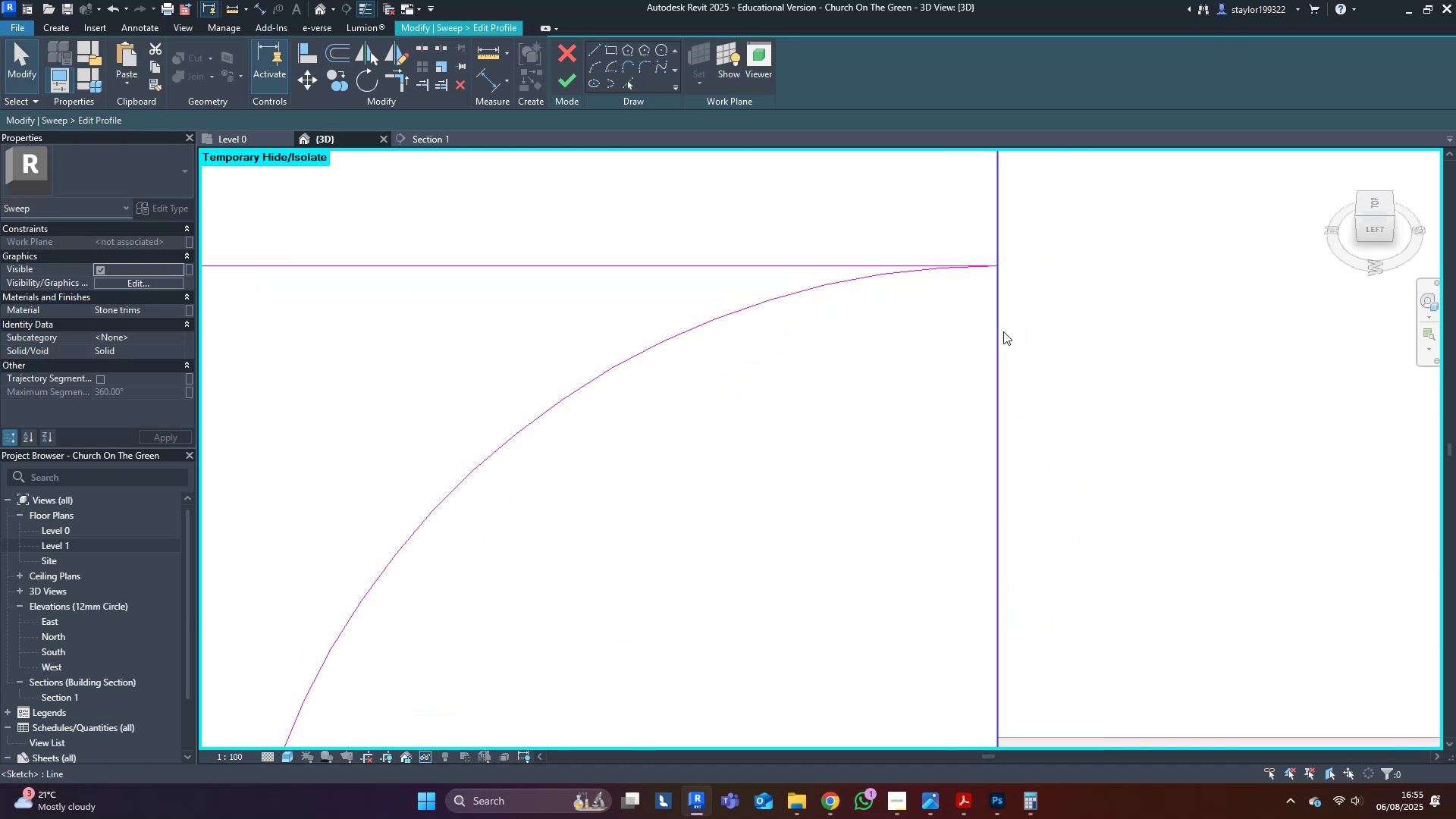 
left_click_drag(start_coordinate=[989, 341], to_coordinate=[987, 349])
 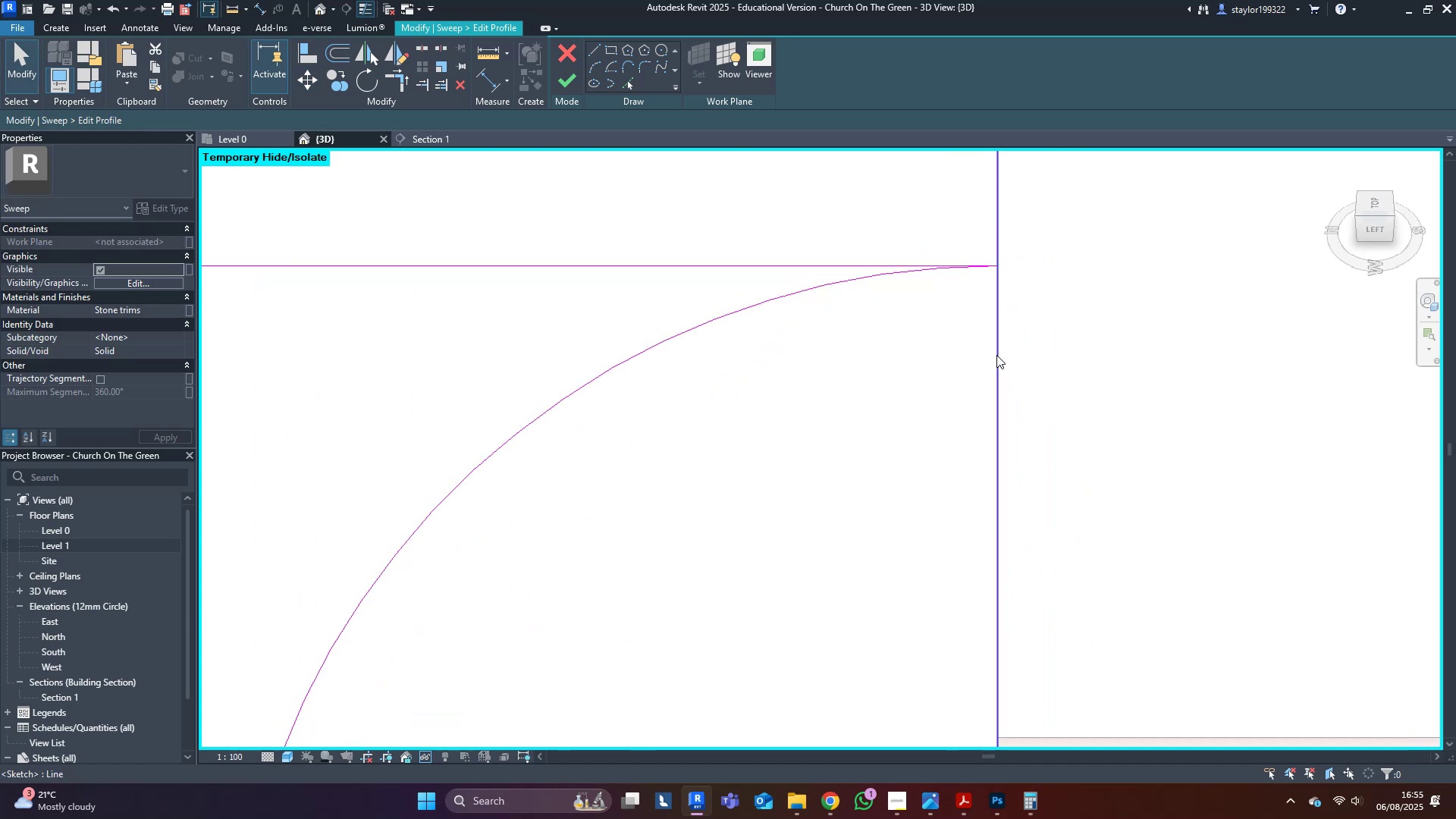 
double_click([997, 355])
 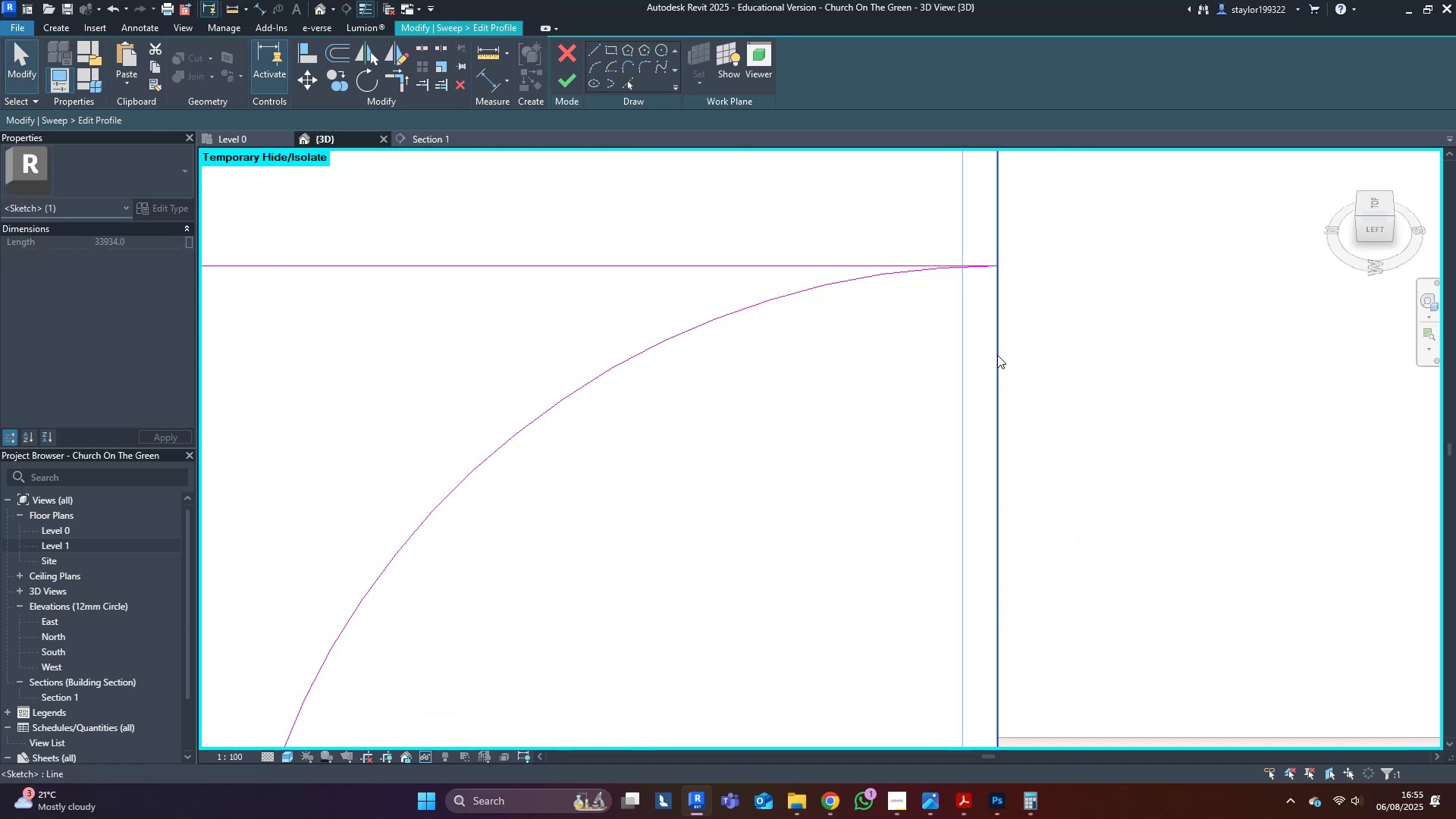 
type([Delete]sd)
 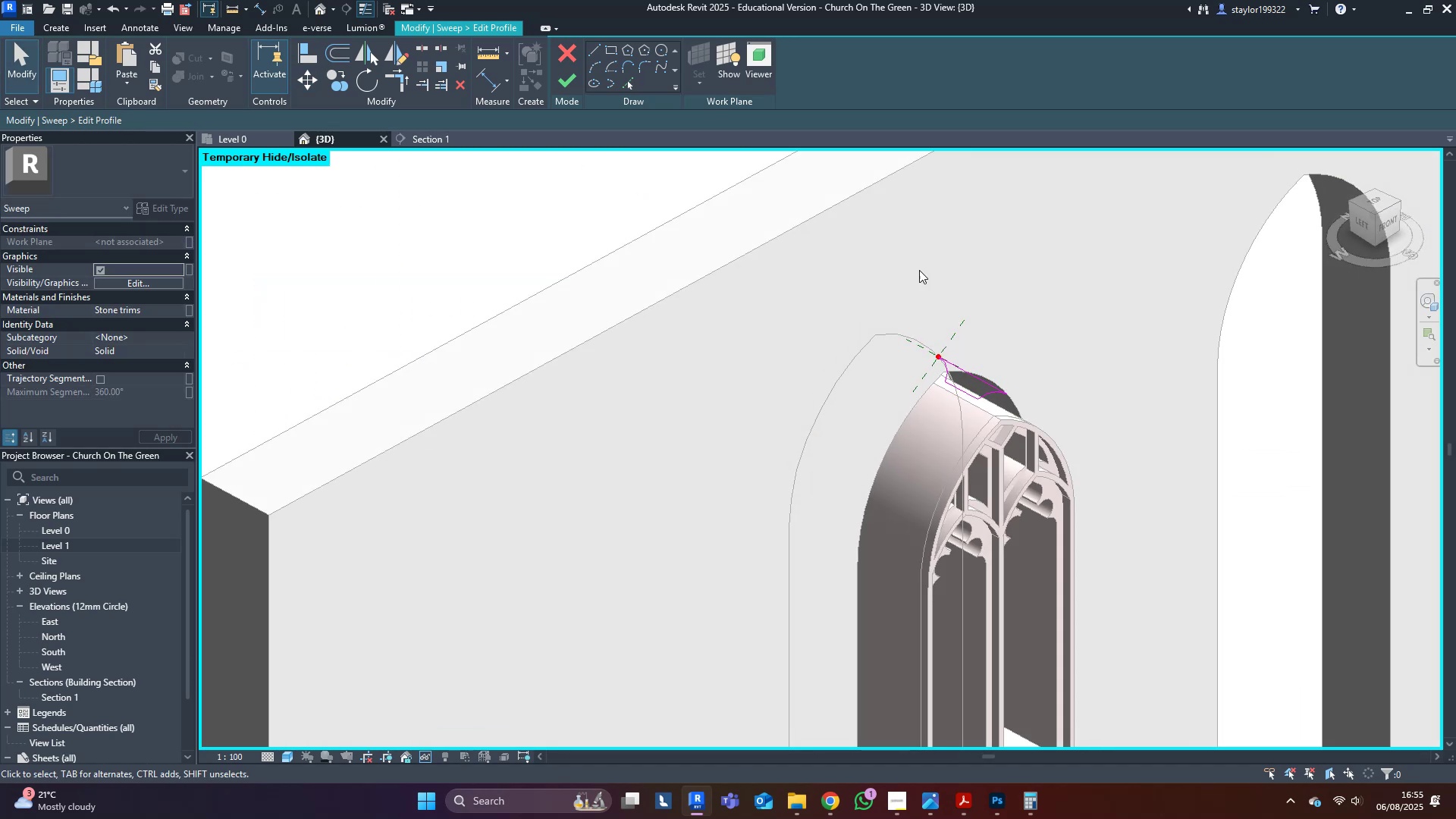 
scroll: coordinate [1015, 391], scroll_direction: down, amount: 24.0
 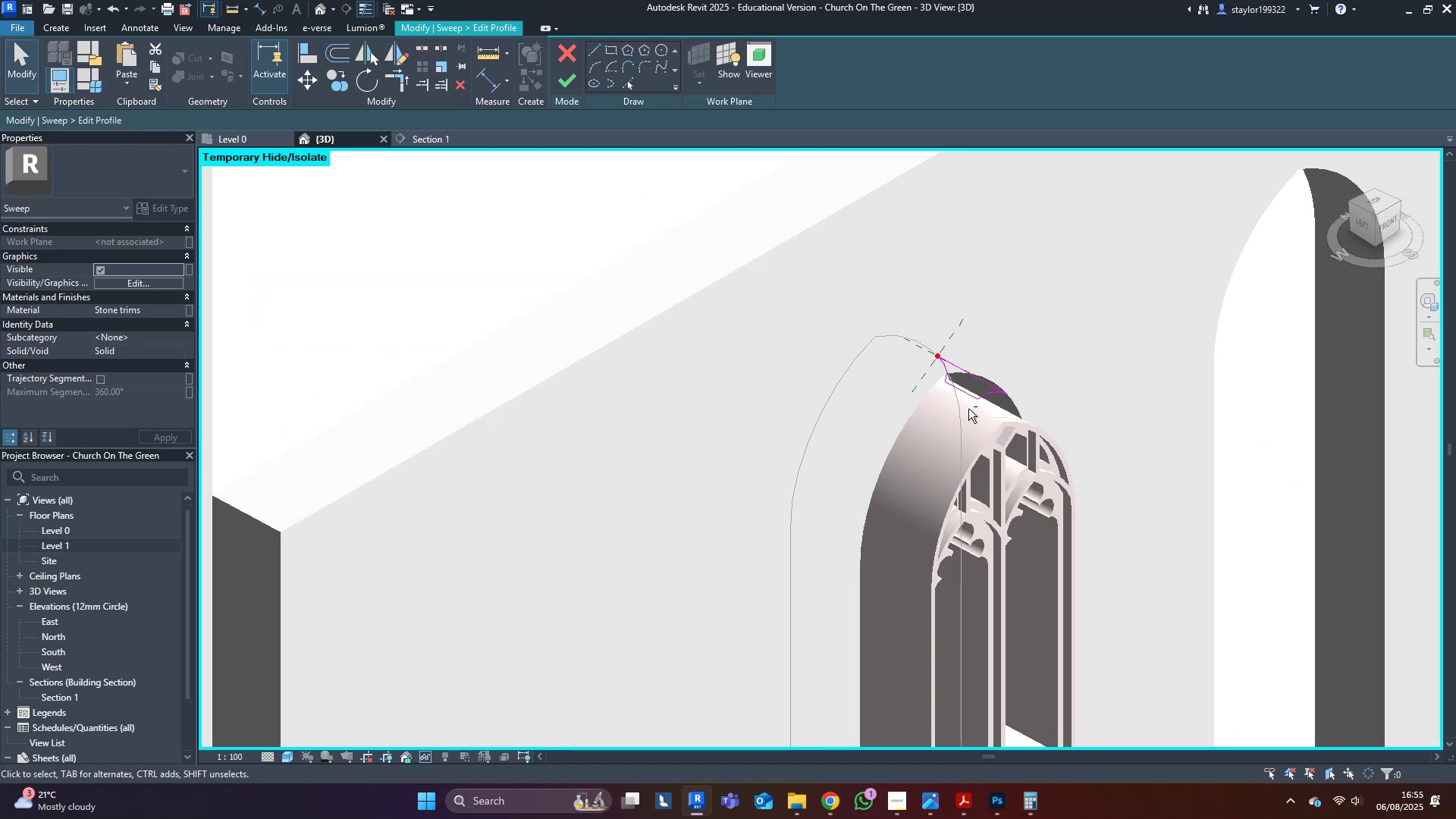 
left_click_drag(start_coordinate=[1074, 249], to_coordinate=[1090, 251])
 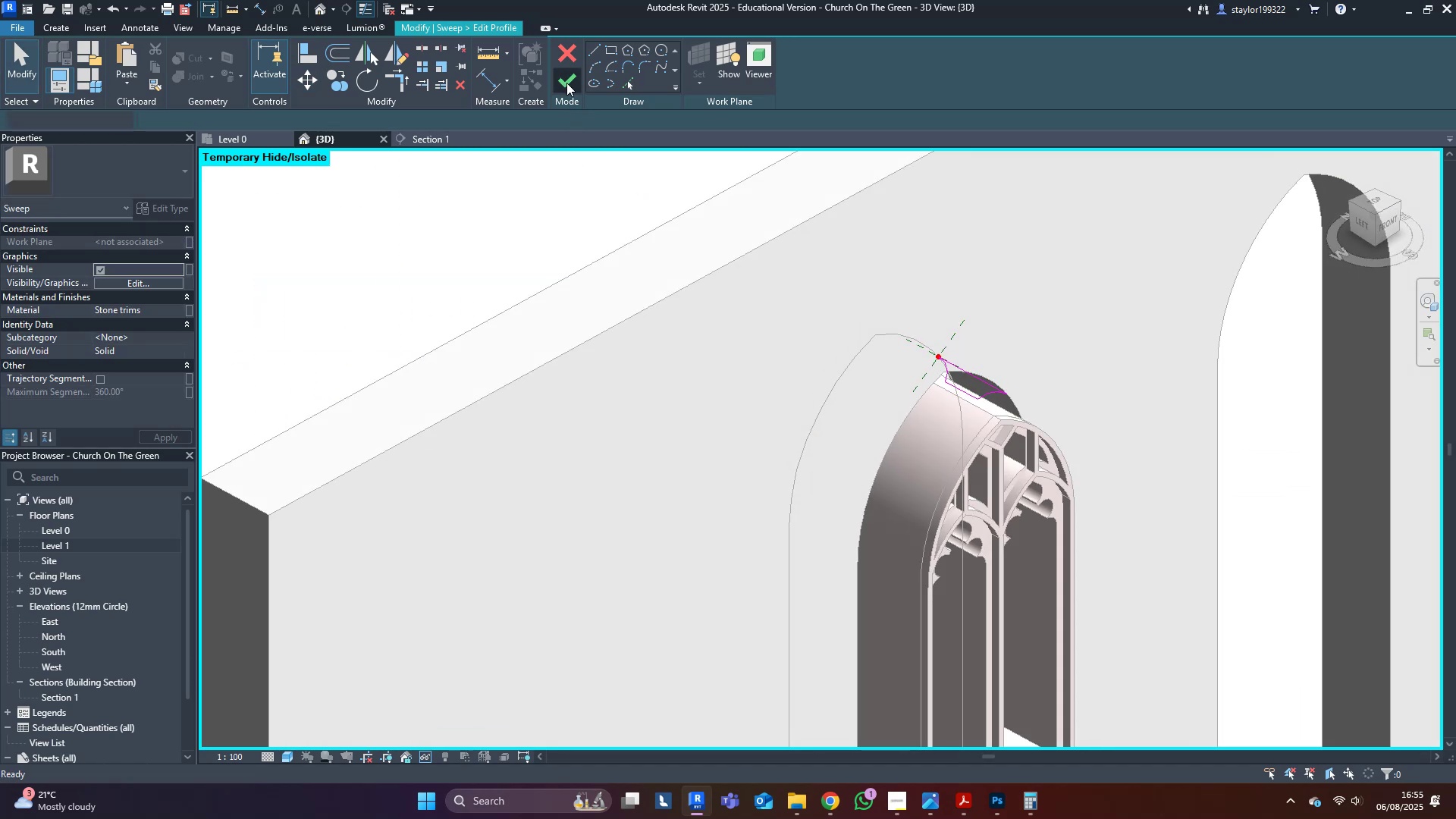 
double_click([569, 80])
 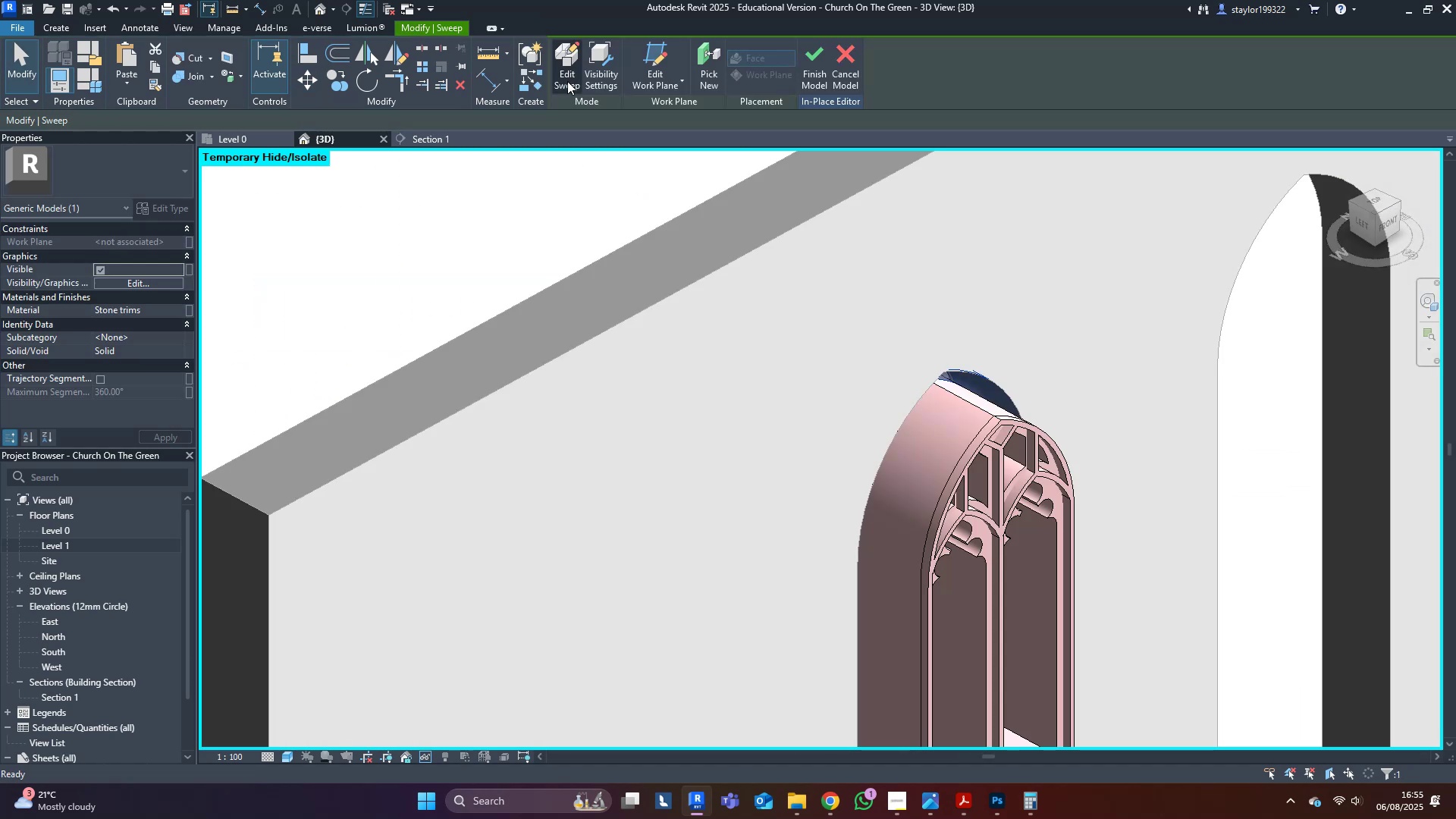 
hold_key(key=ShiftLeft, duration=0.59)
 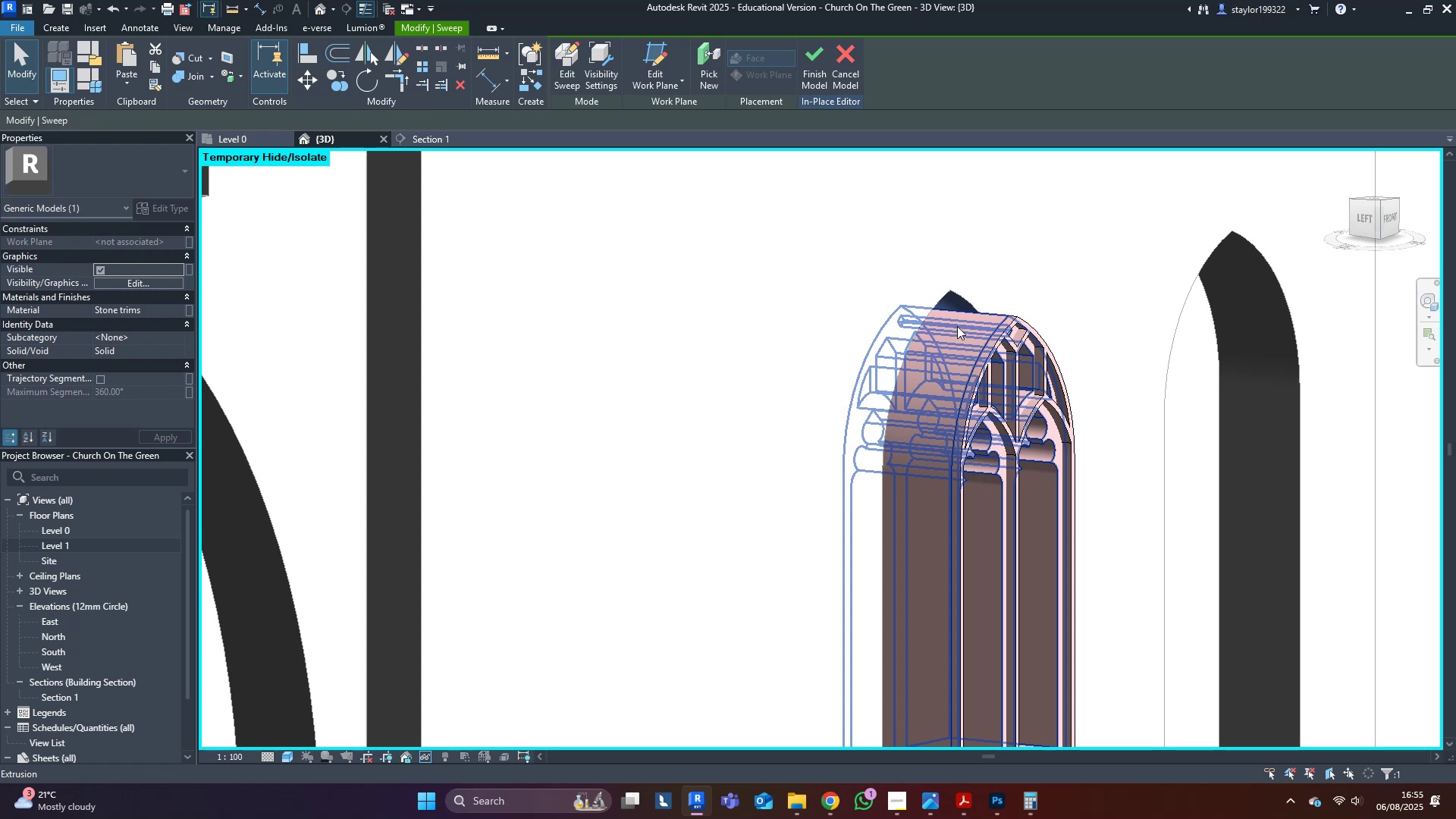 
hold_key(key=ShiftLeft, duration=0.31)
 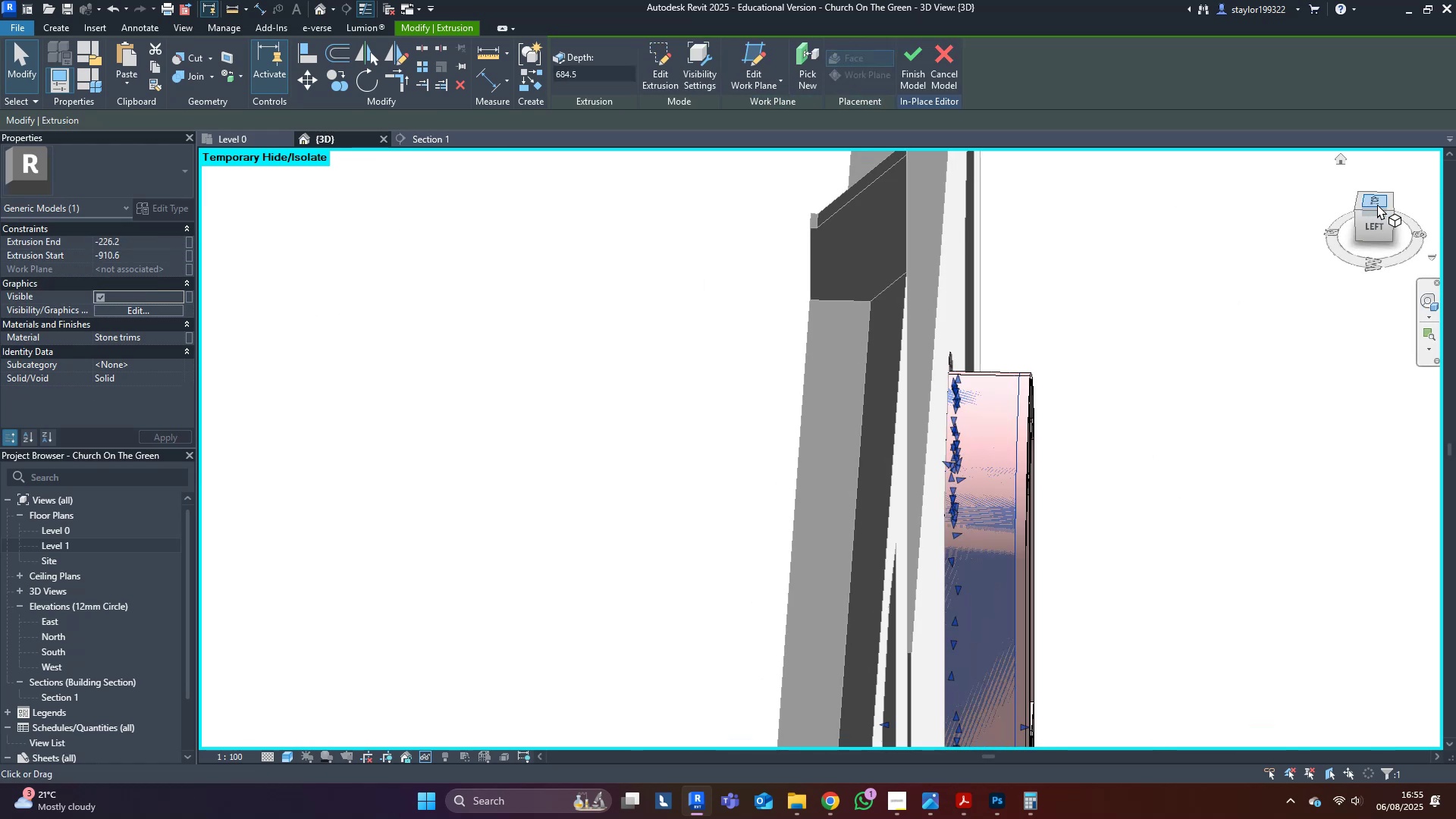 
left_click([1379, 202])
 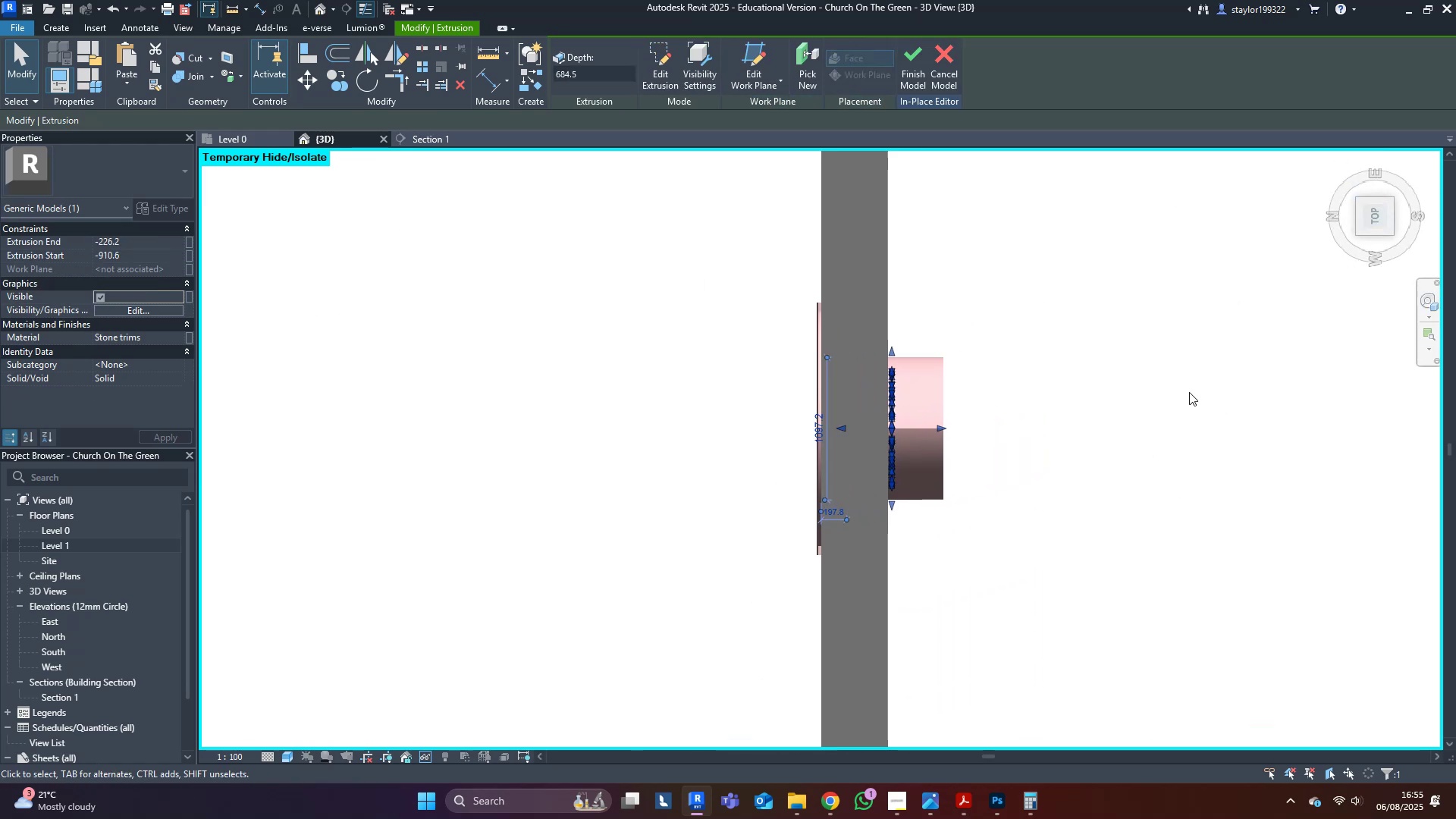 
type(wf)
 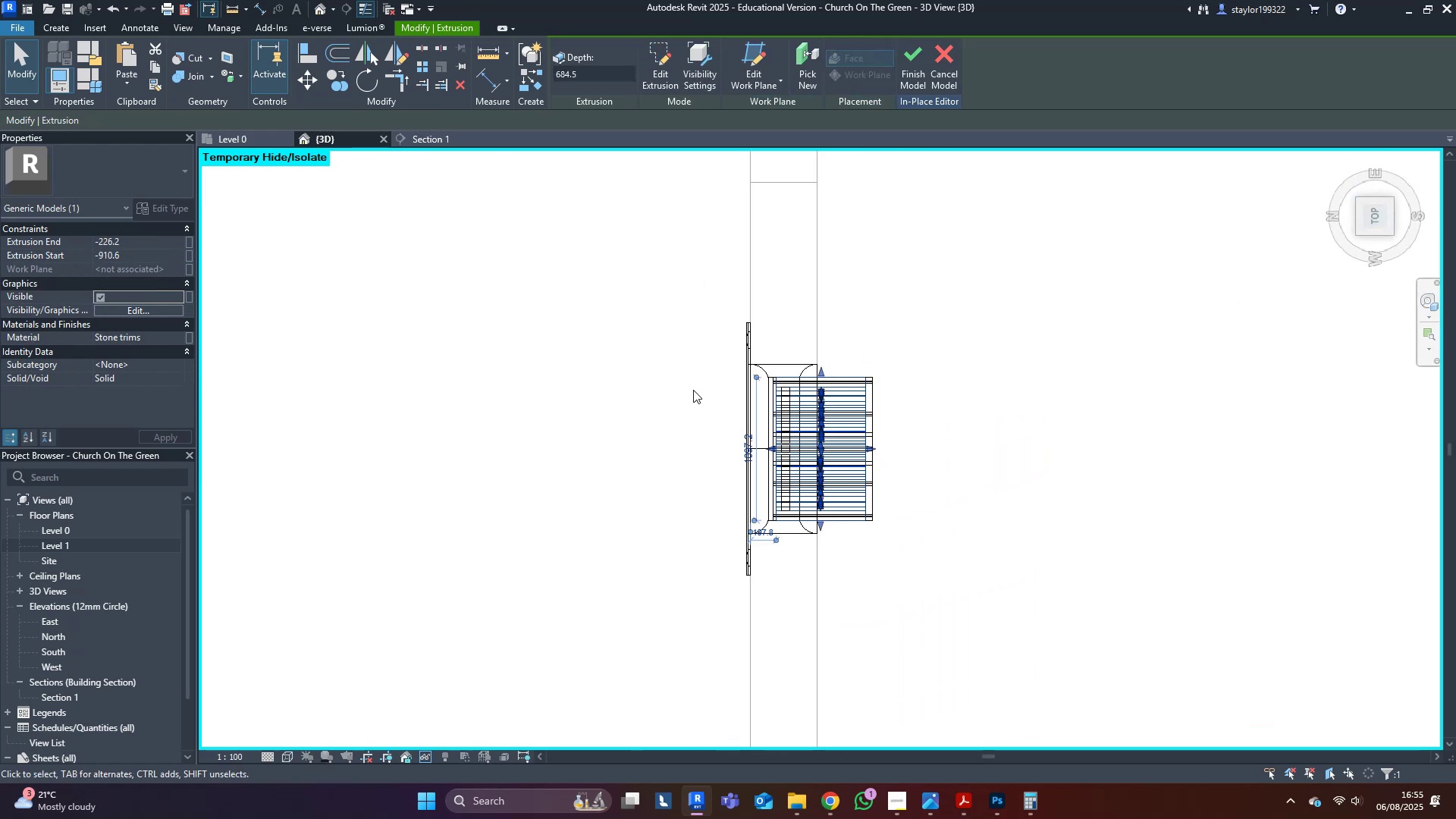 
scroll: coordinate [1039, 436], scroll_direction: up, amount: 10.0
 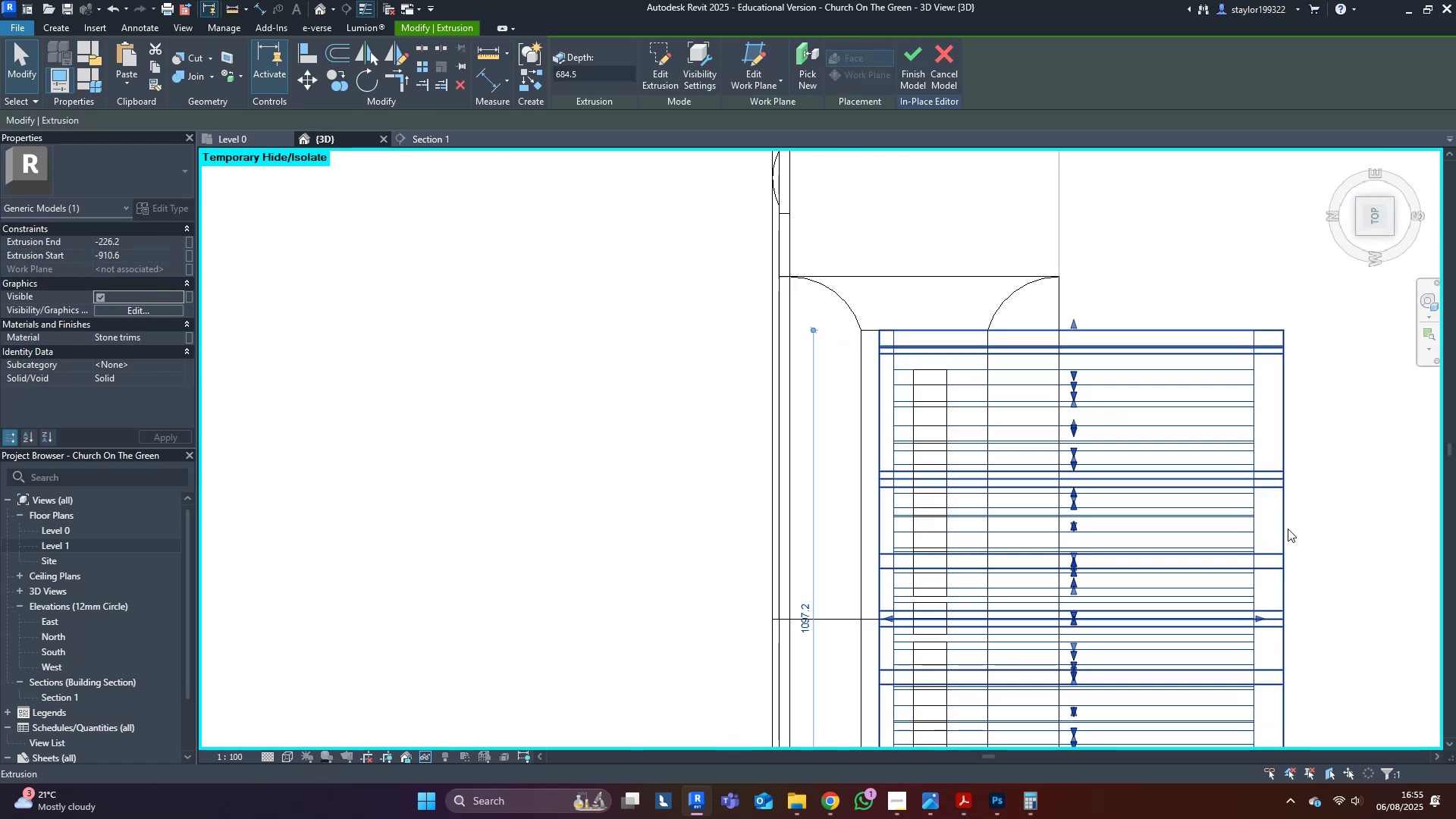 
left_click([1282, 529])
 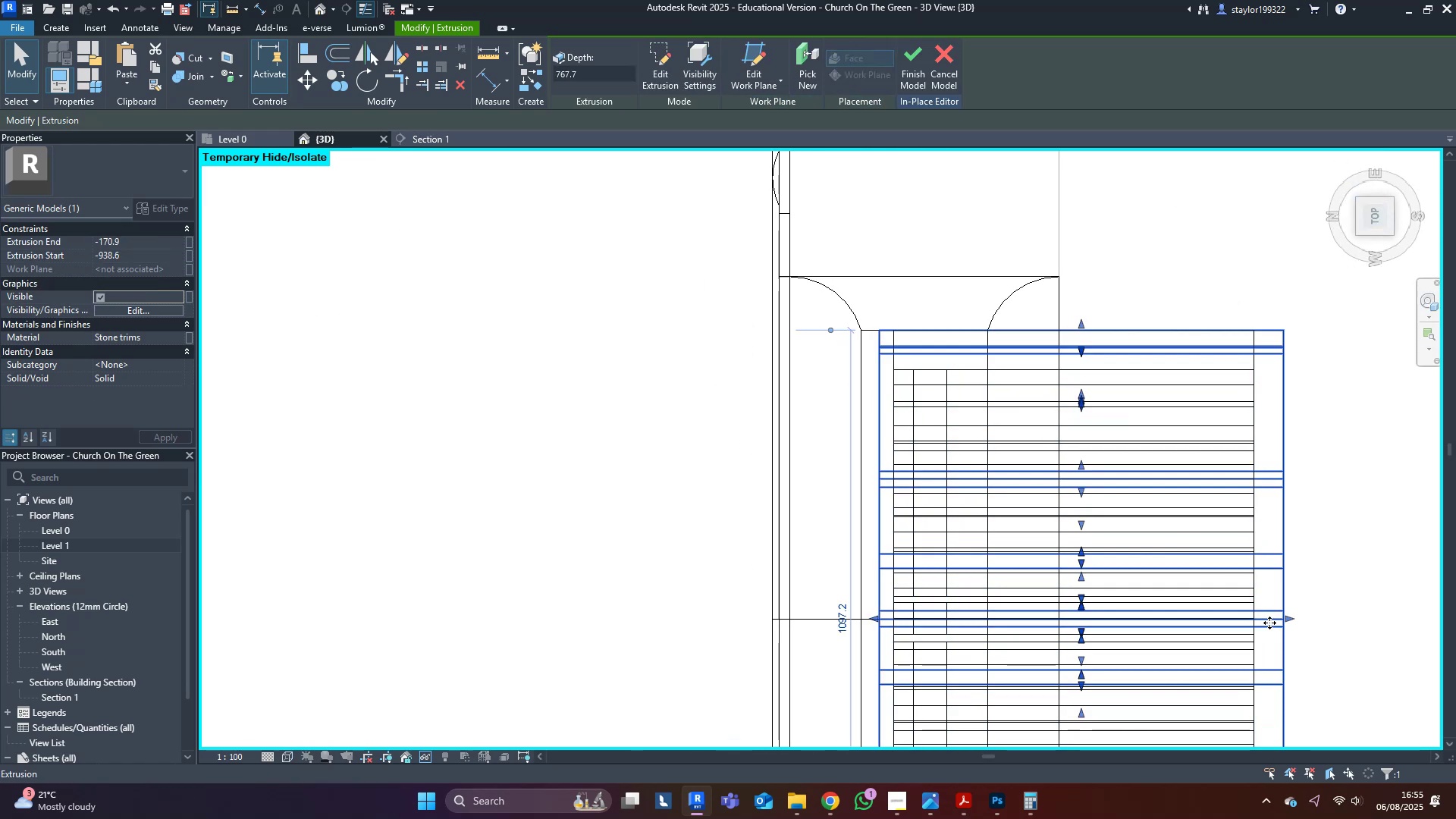 
left_click_drag(start_coordinate=[1291, 619], to_coordinate=[976, 570])
 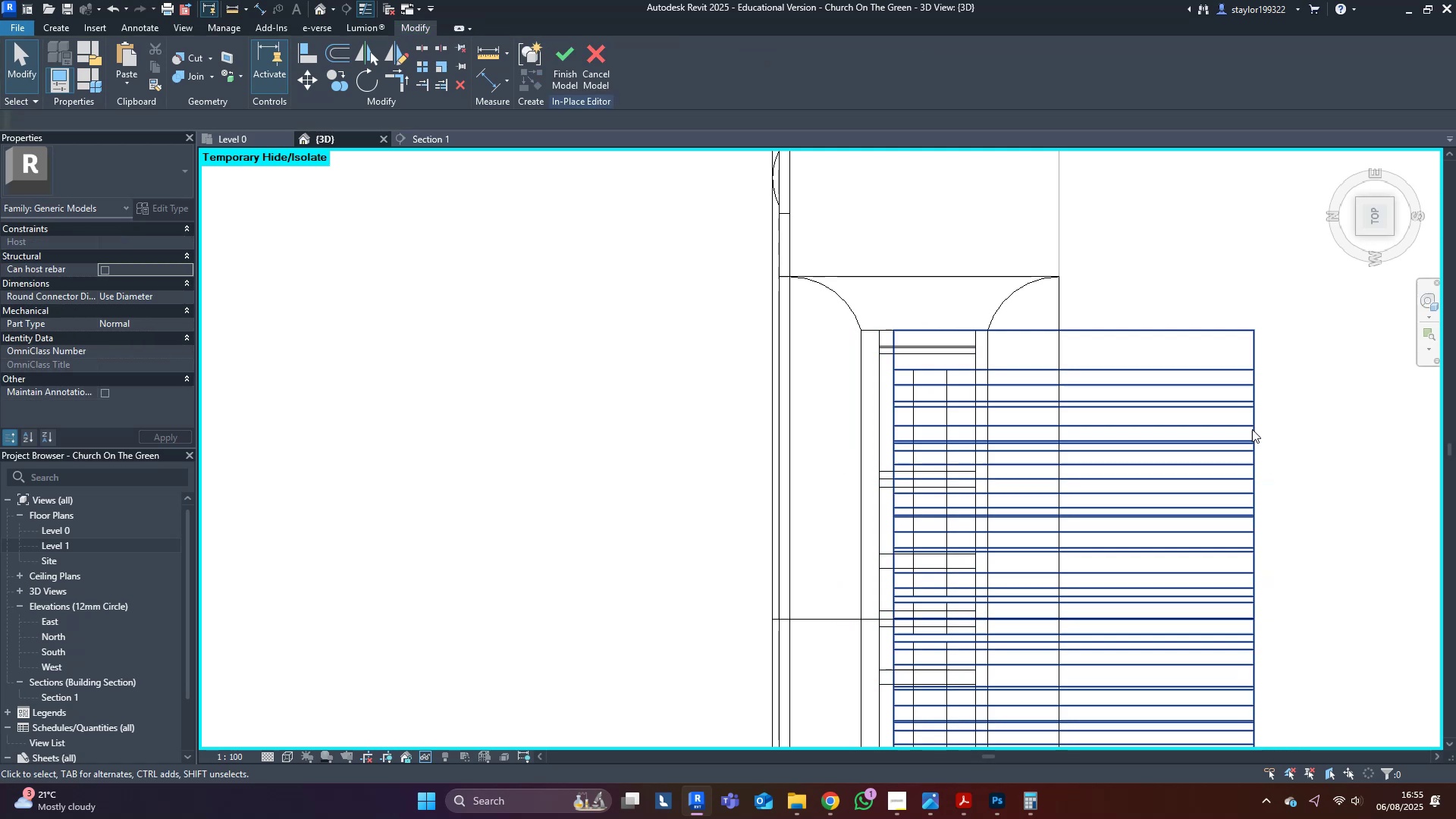 
double_click([1178, 361])
 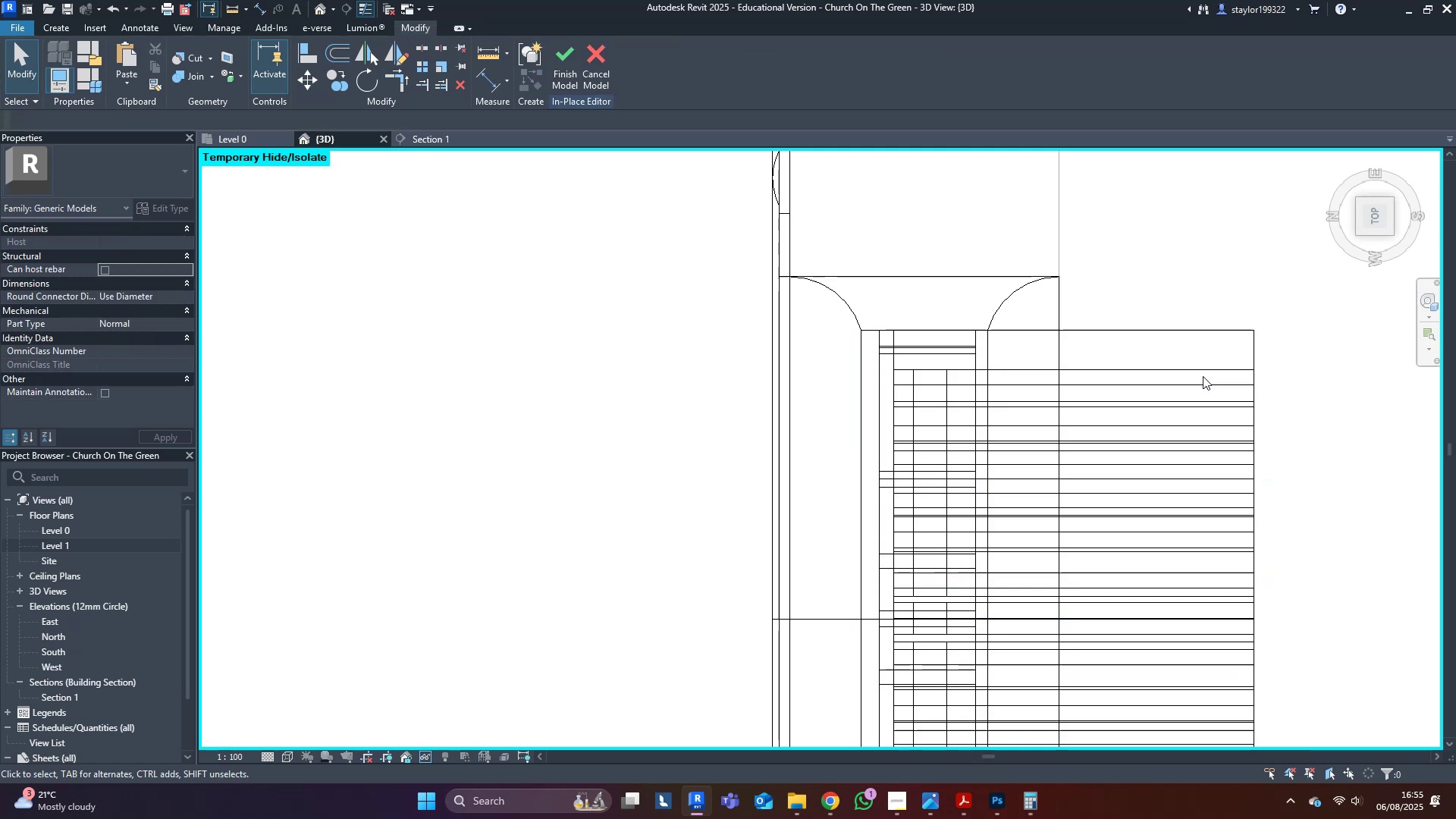 
left_click([1203, 376])
 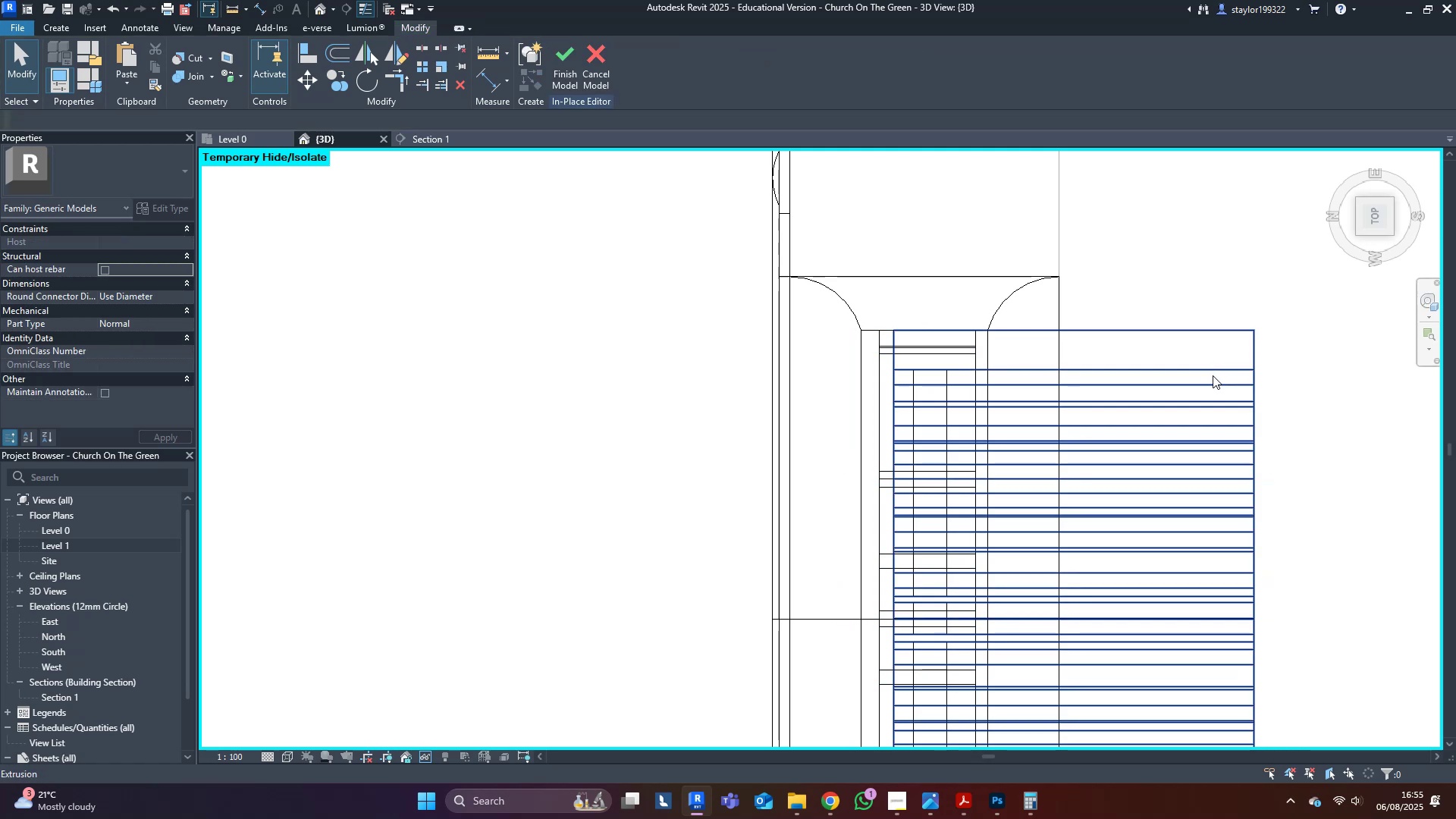 
left_click([1213, 375])
 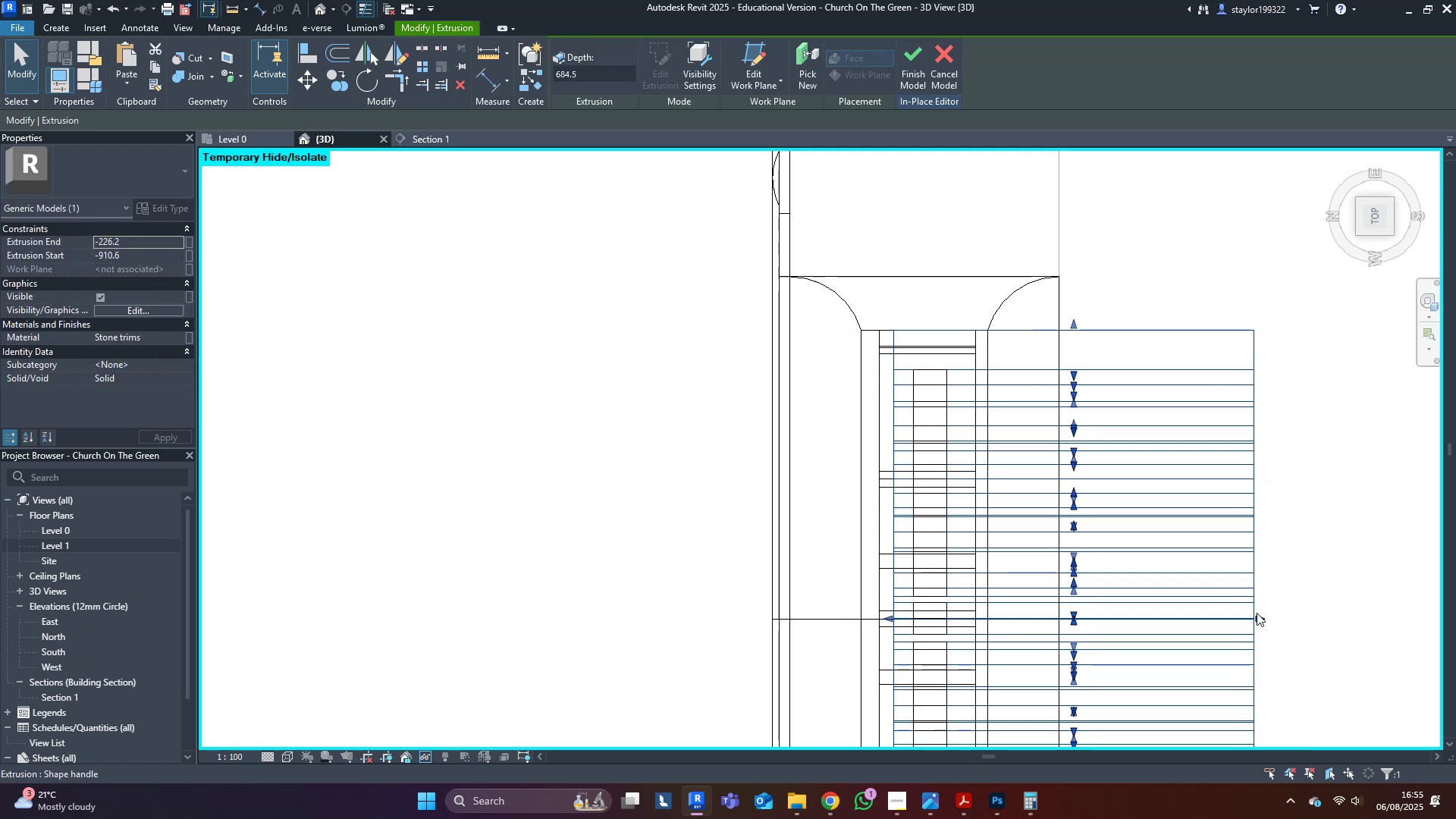 
left_click_drag(start_coordinate=[1260, 615], to_coordinate=[962, 561])
 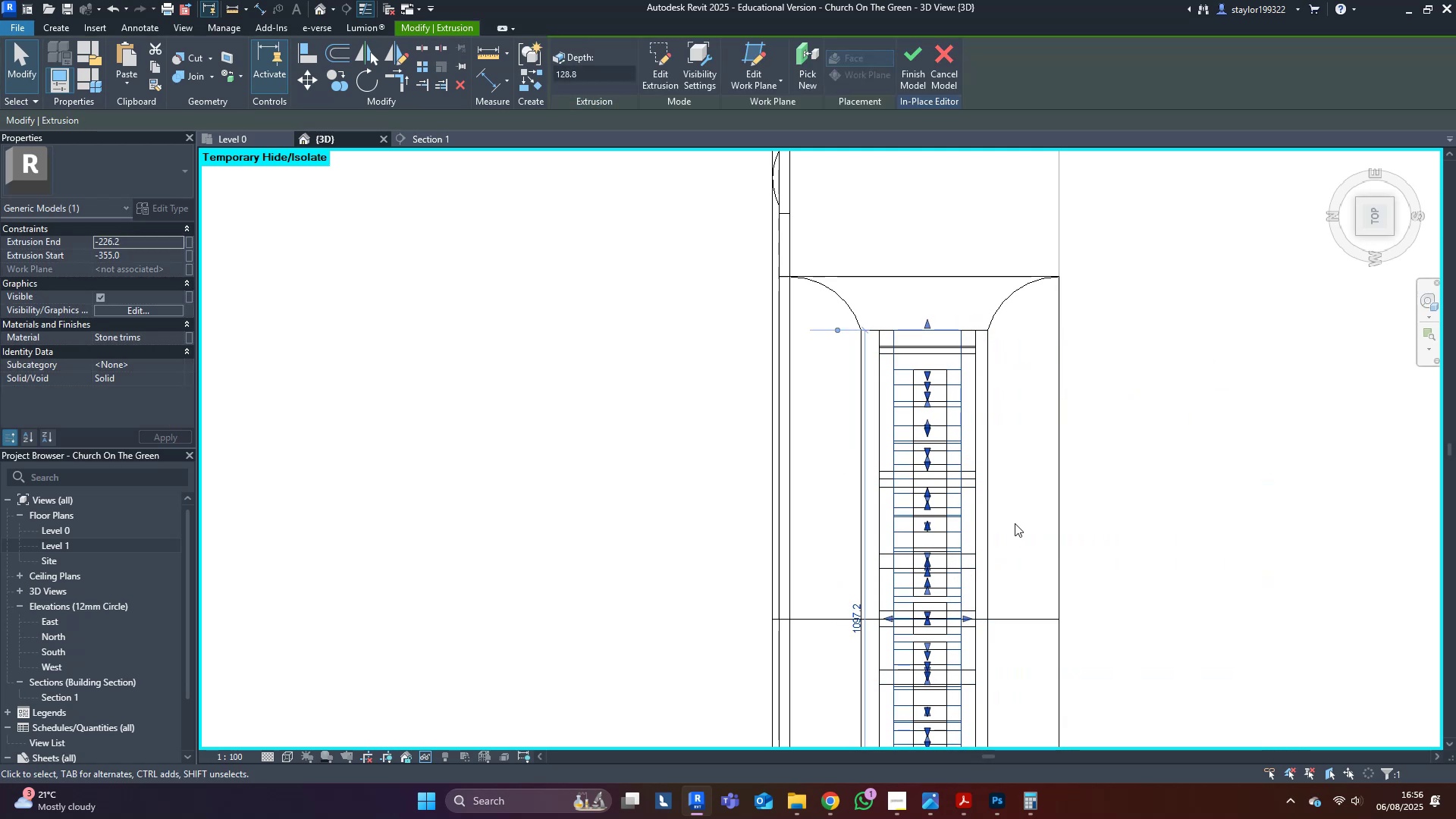 
left_click_drag(start_coordinate=[1268, 505], to_coordinate=[1249, 497])
 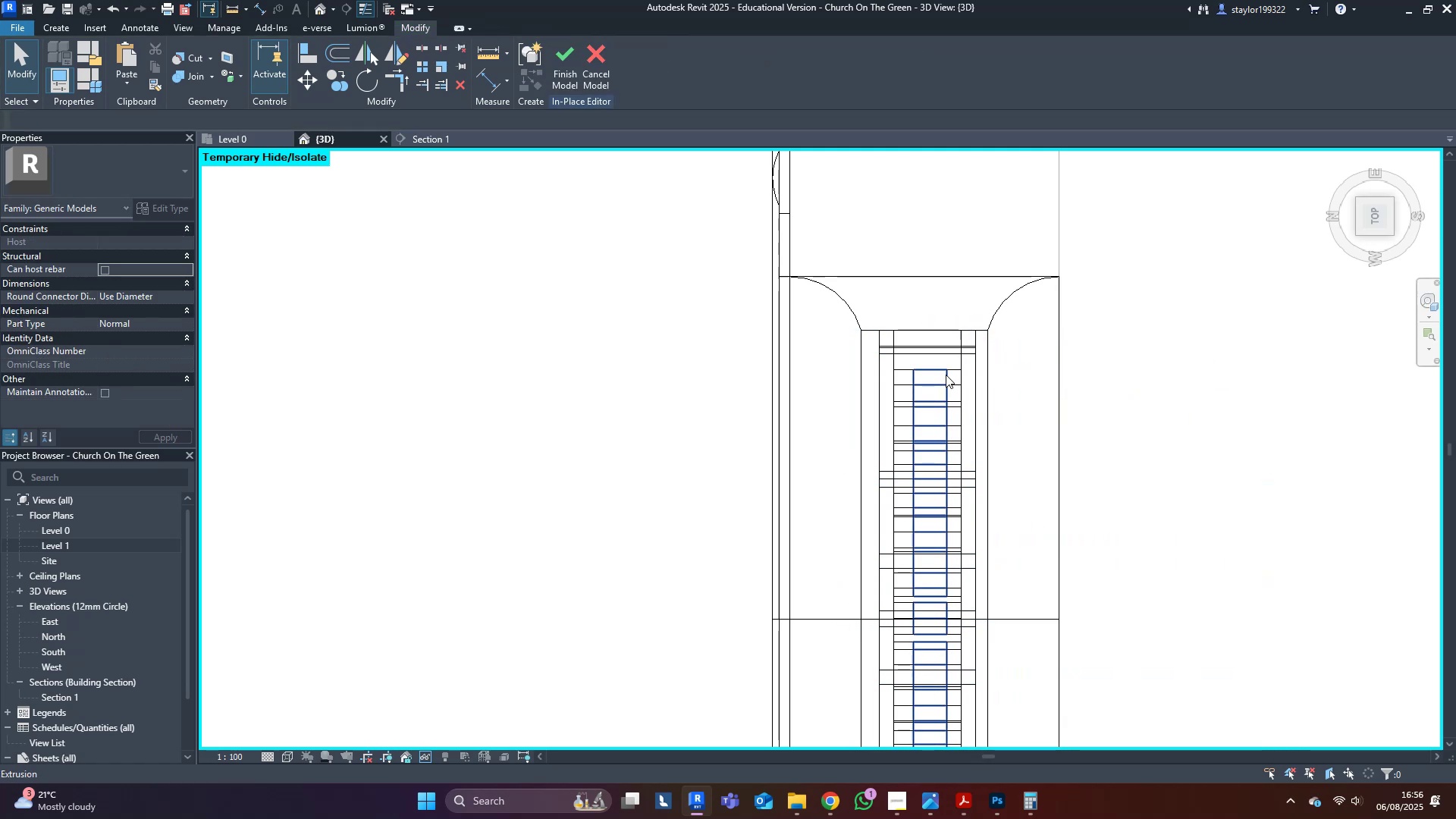 
left_click([946, 375])
 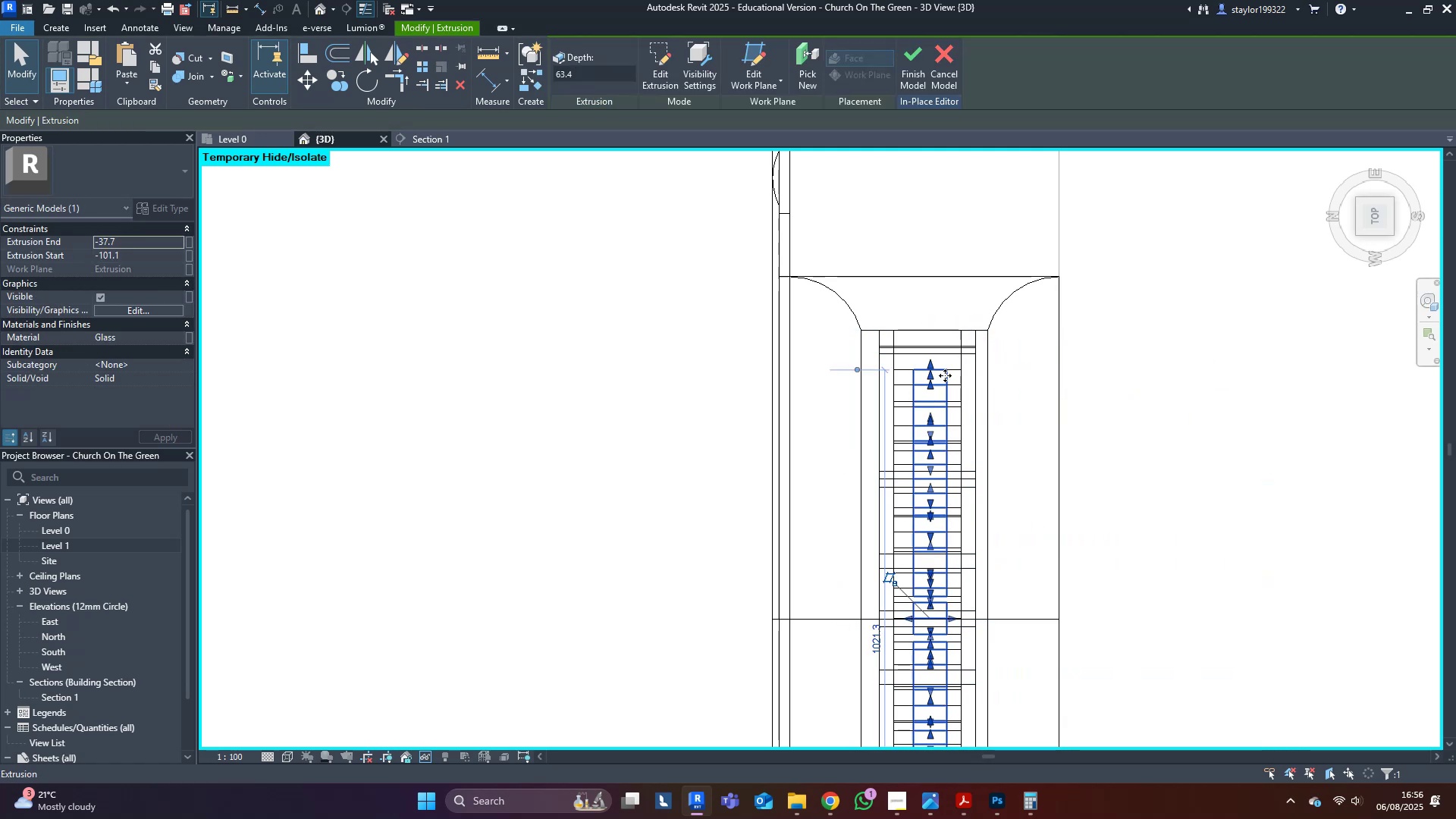 
scroll: coordinate [941, 384], scroll_direction: up, amount: 8.0
 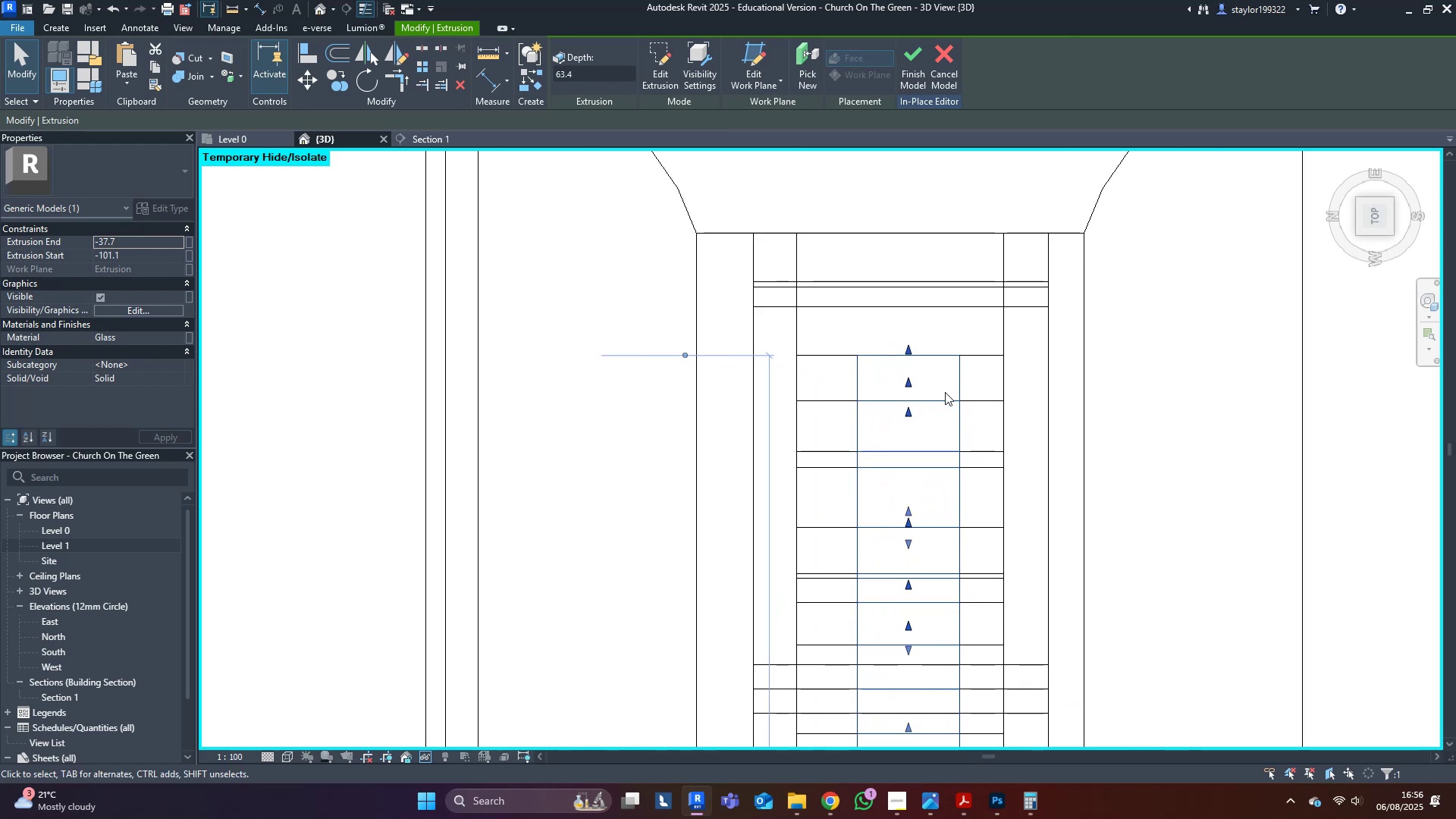 
key(ArrowLeft)
 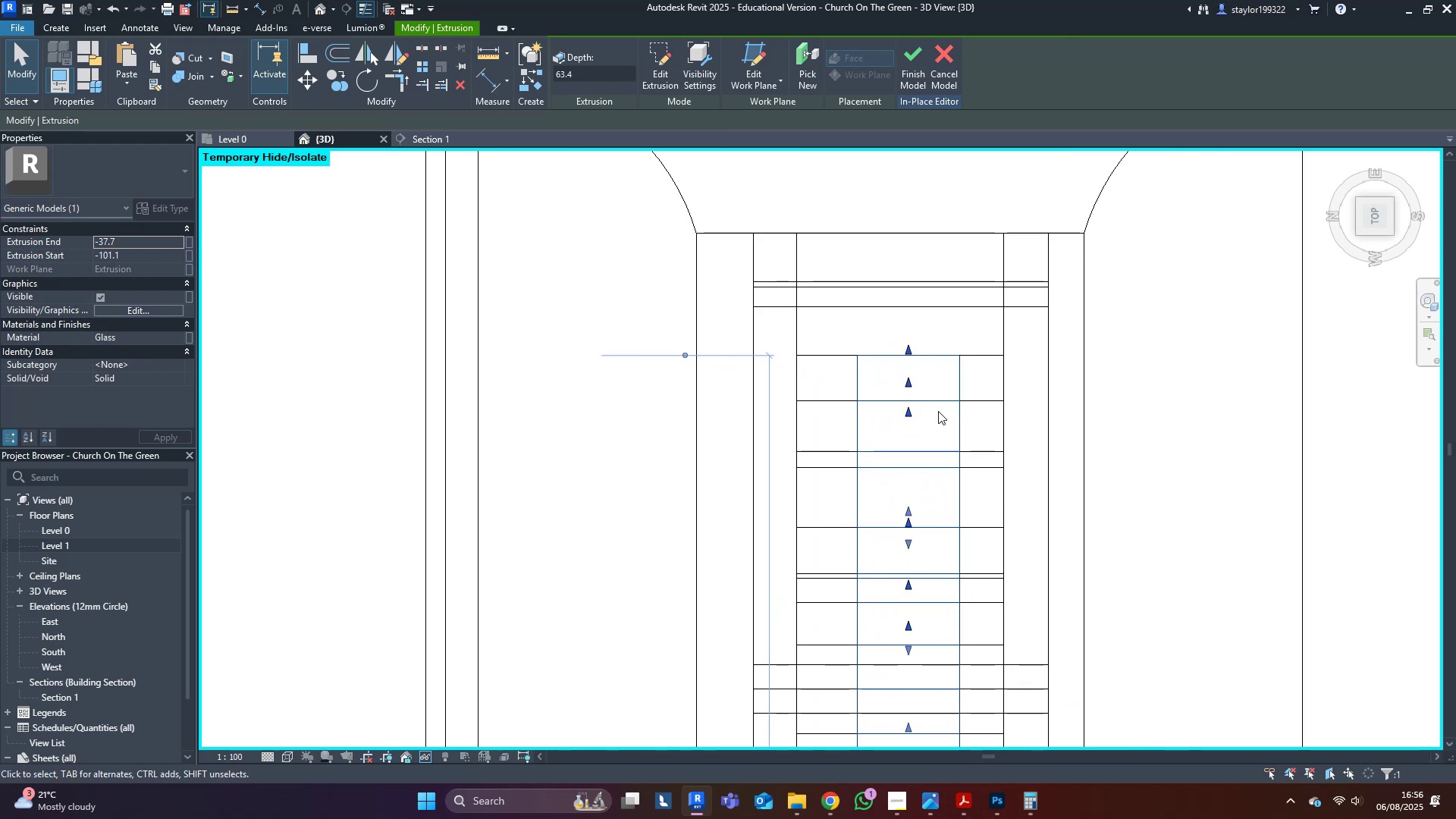 
key(ArrowLeft)
 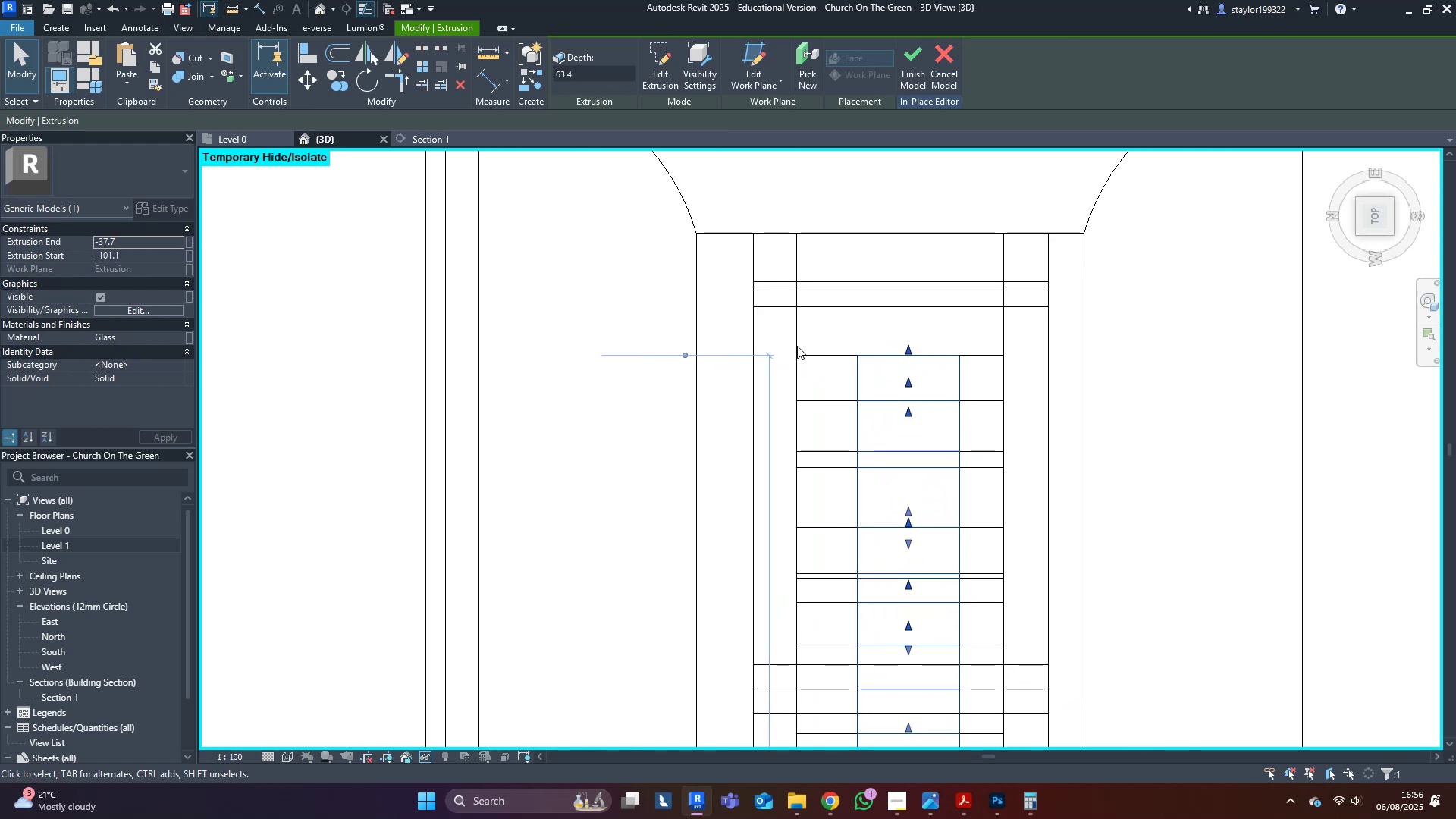 
scroll: coordinate [898, 400], scroll_direction: up, amount: 3.0
 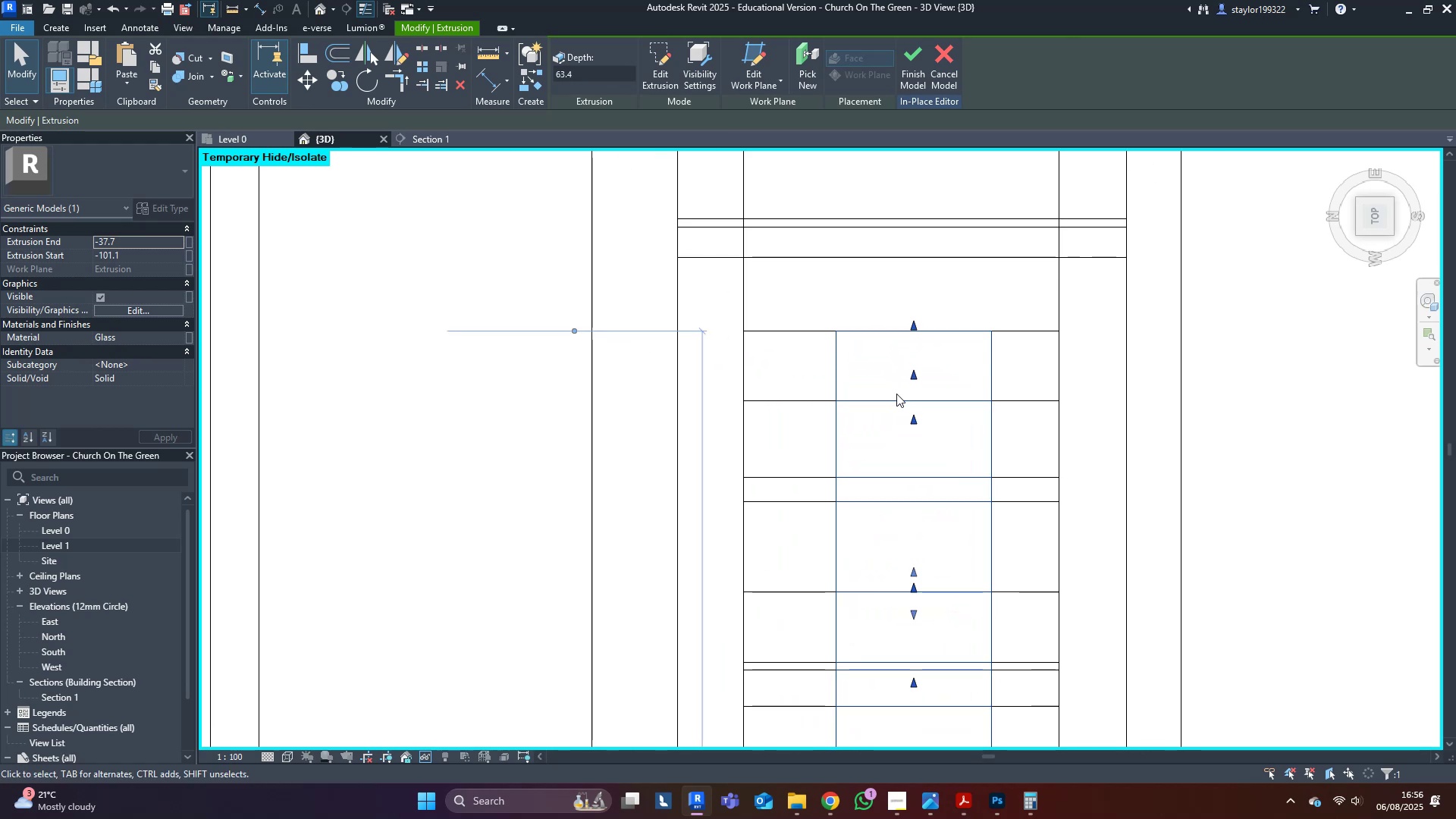 
type(mv)
 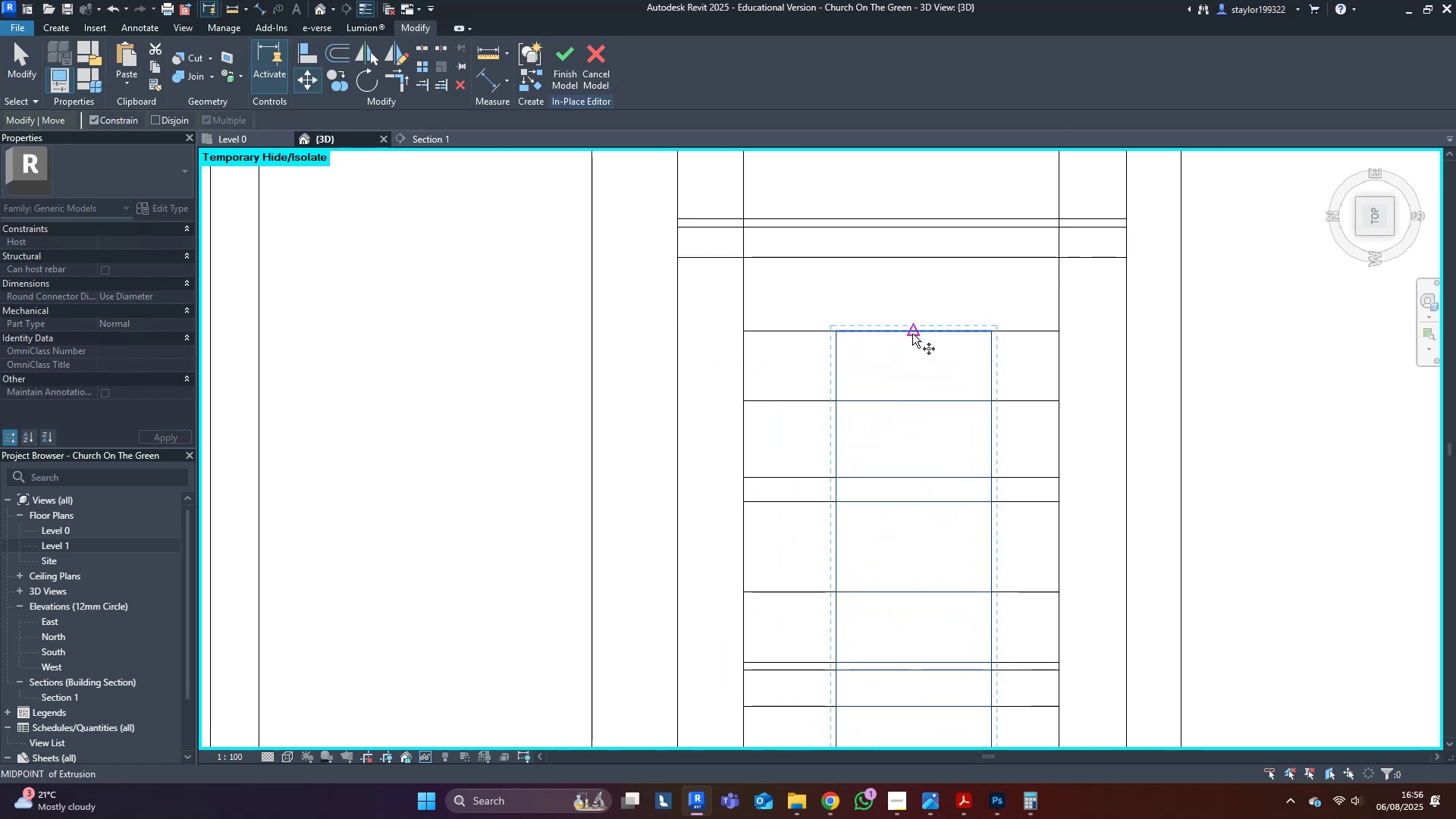 
left_click([912, 333])
 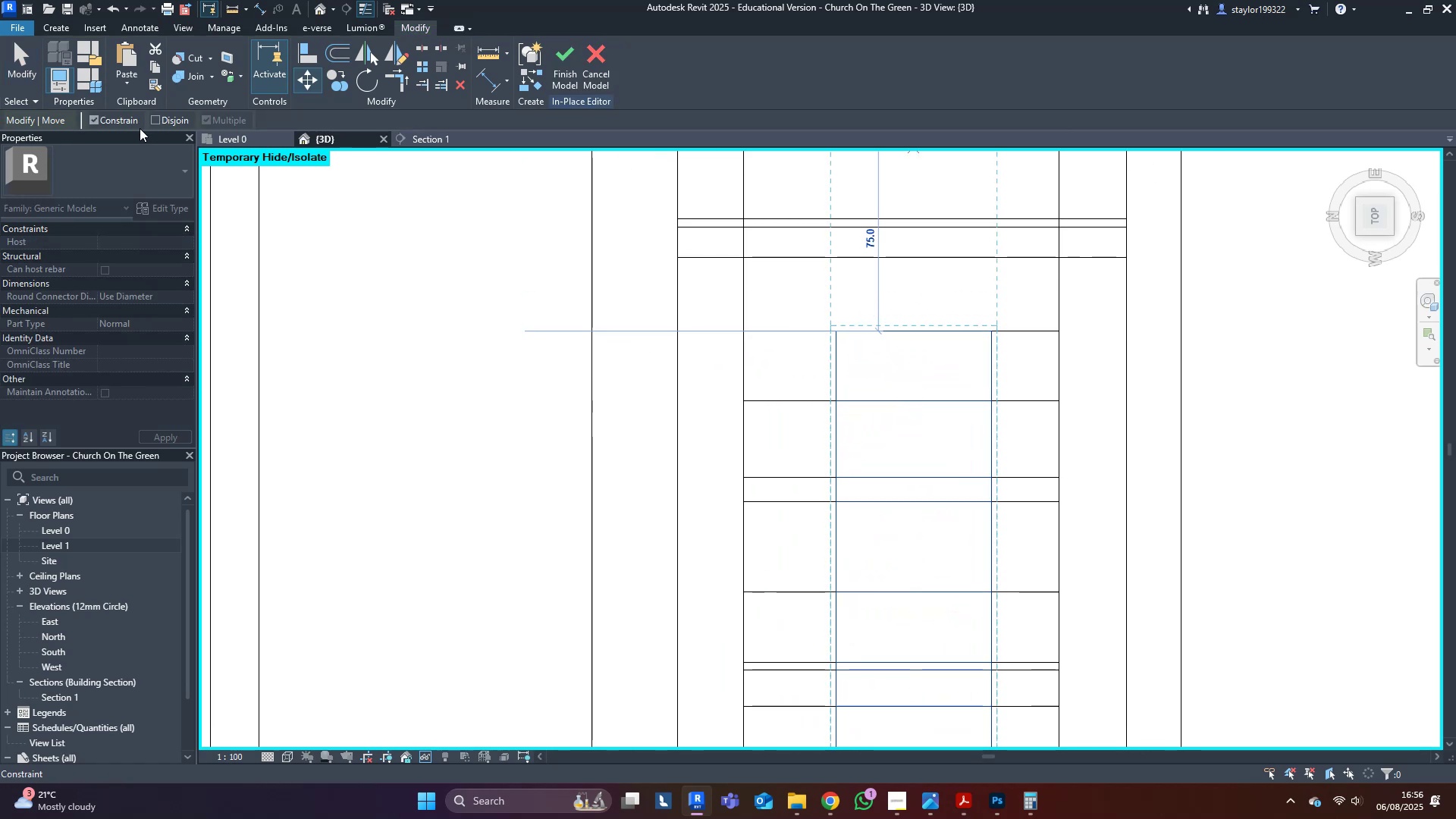 
left_click([165, 118])
 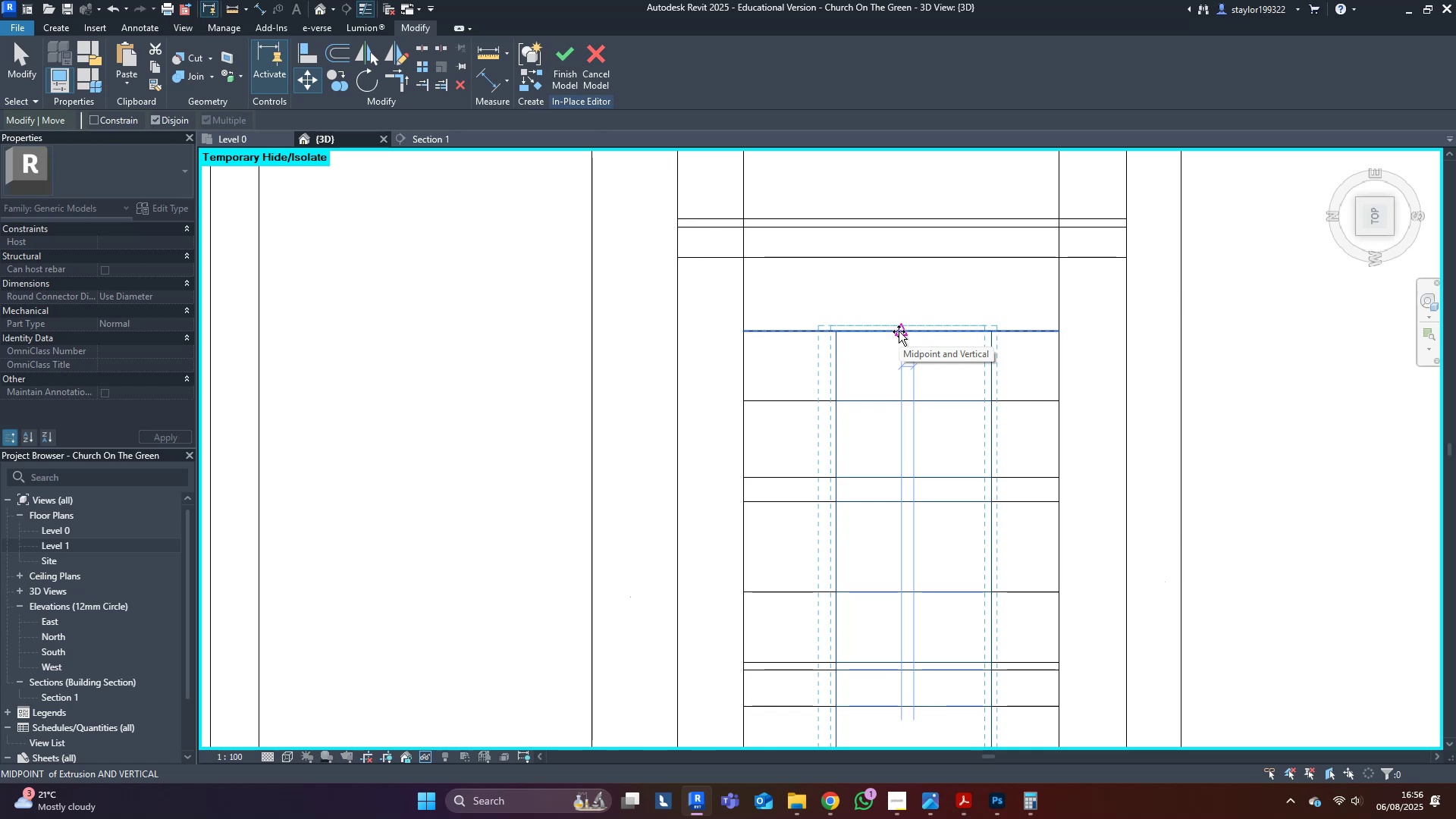 
wait(7.05)
 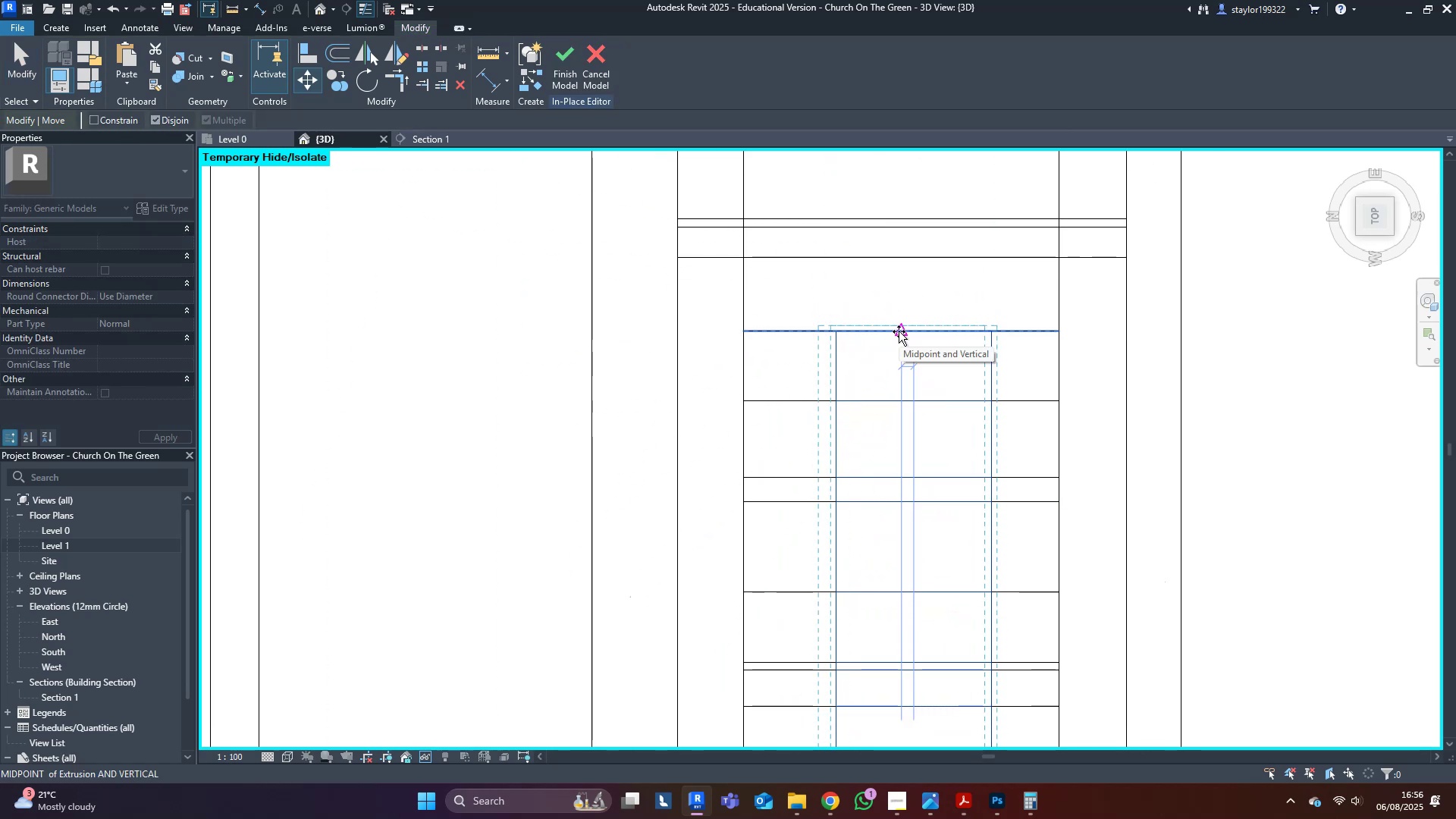 
left_click([899, 331])
 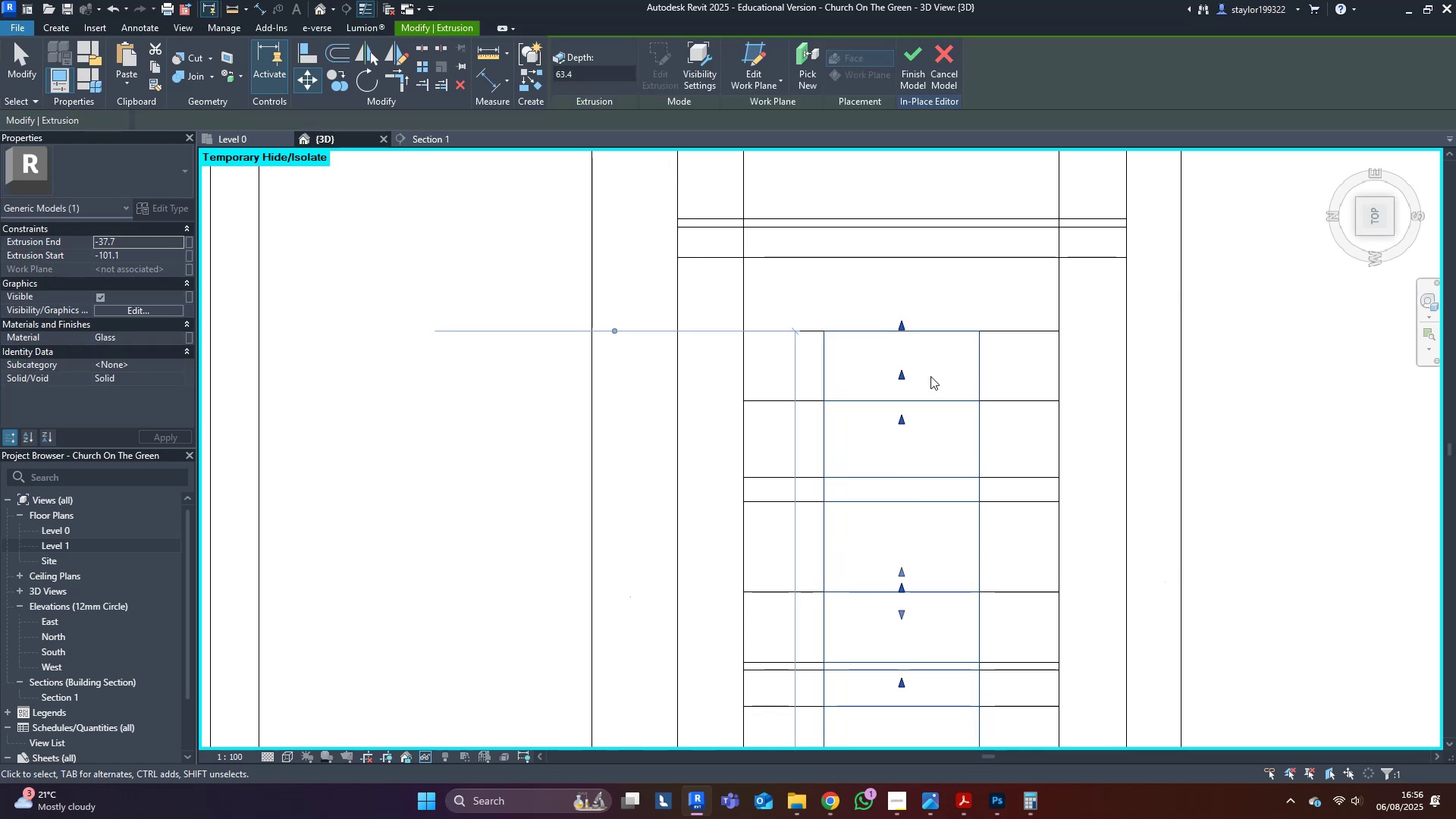 
scroll: coordinate [976, 475], scroll_direction: down, amount: 10.0
 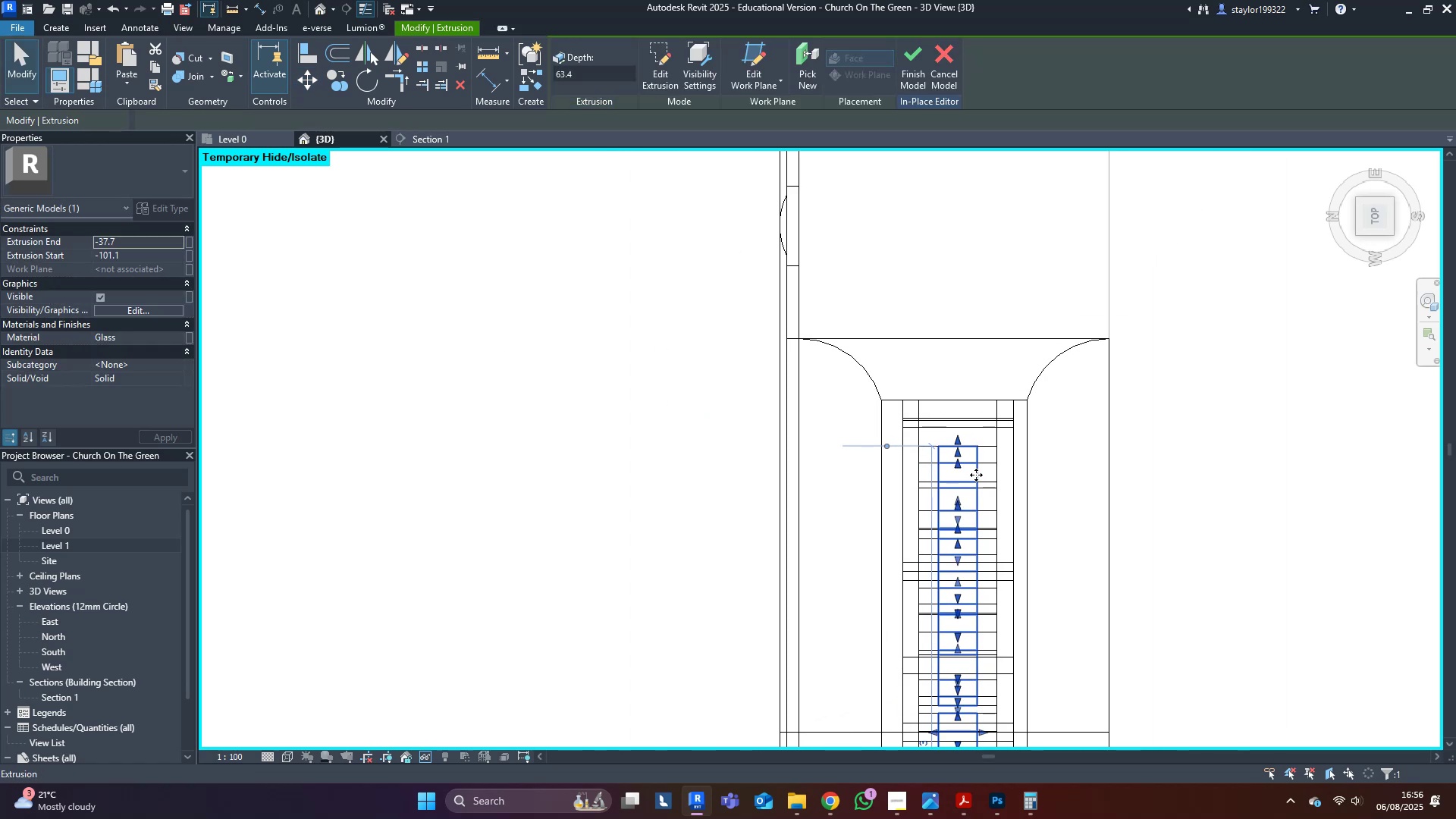 
type(sd)
 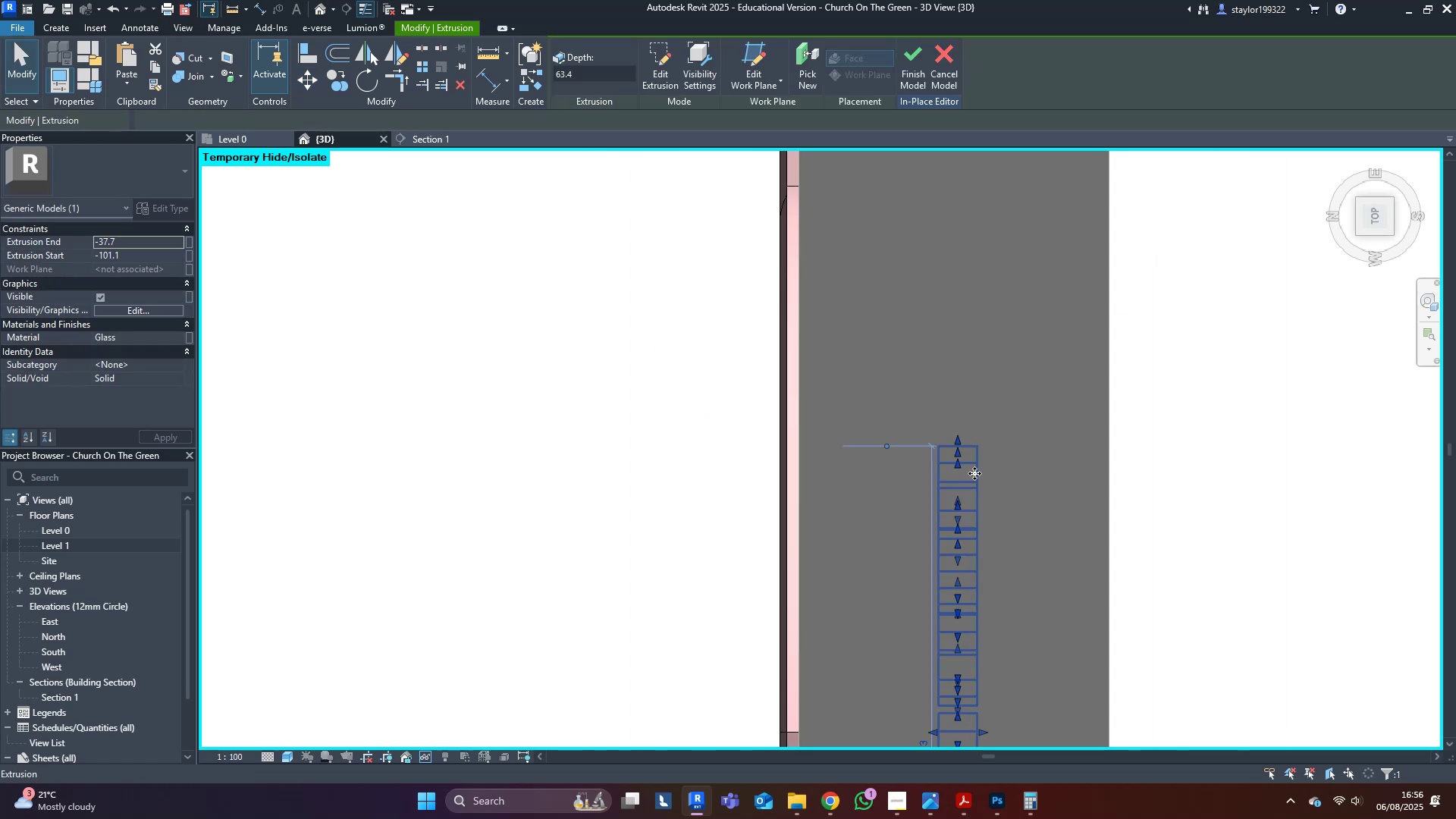 
scroll: coordinate [974, 473], scroll_direction: down, amount: 5.0
 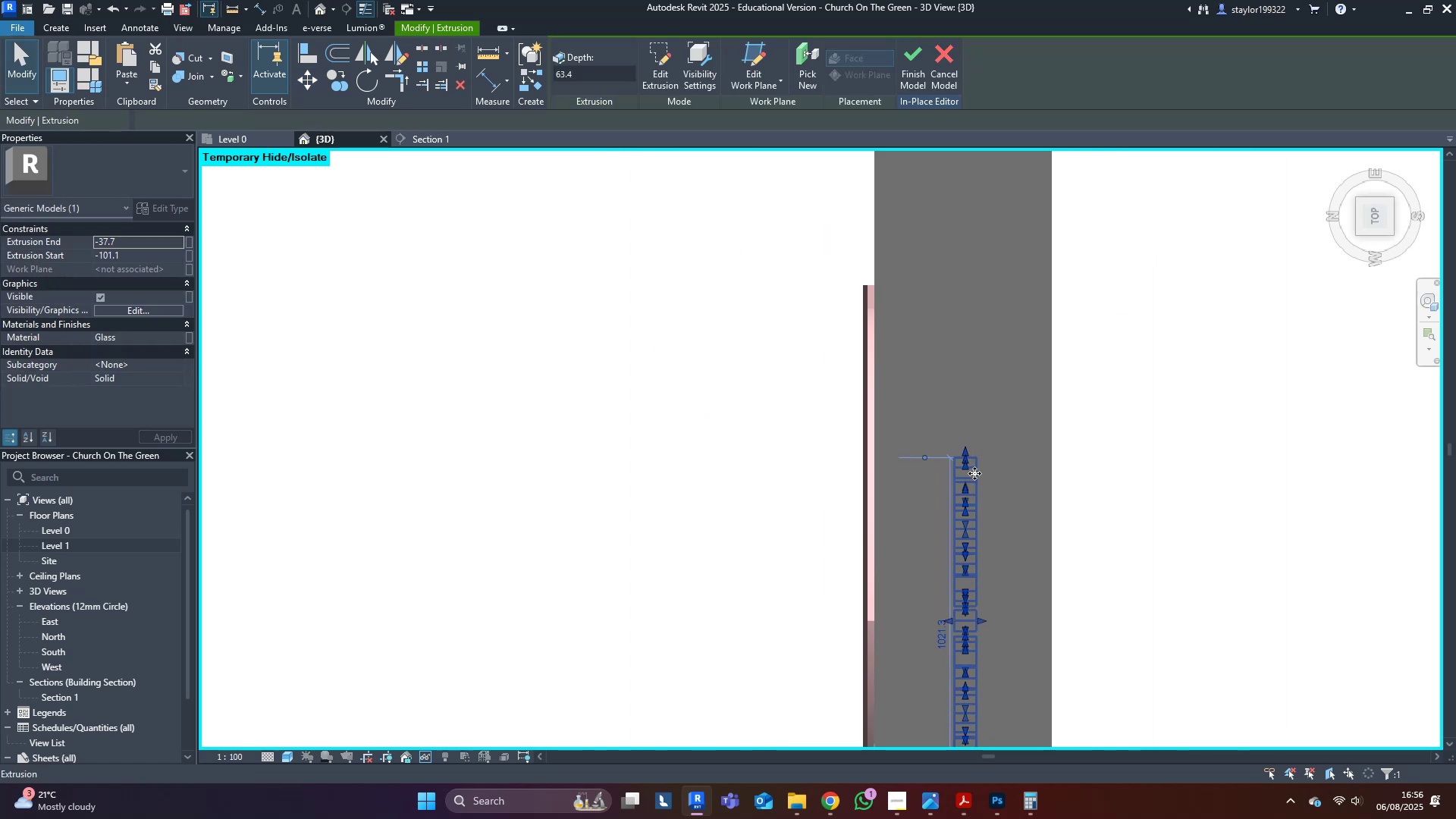 
hold_key(key=ShiftLeft, duration=0.54)
 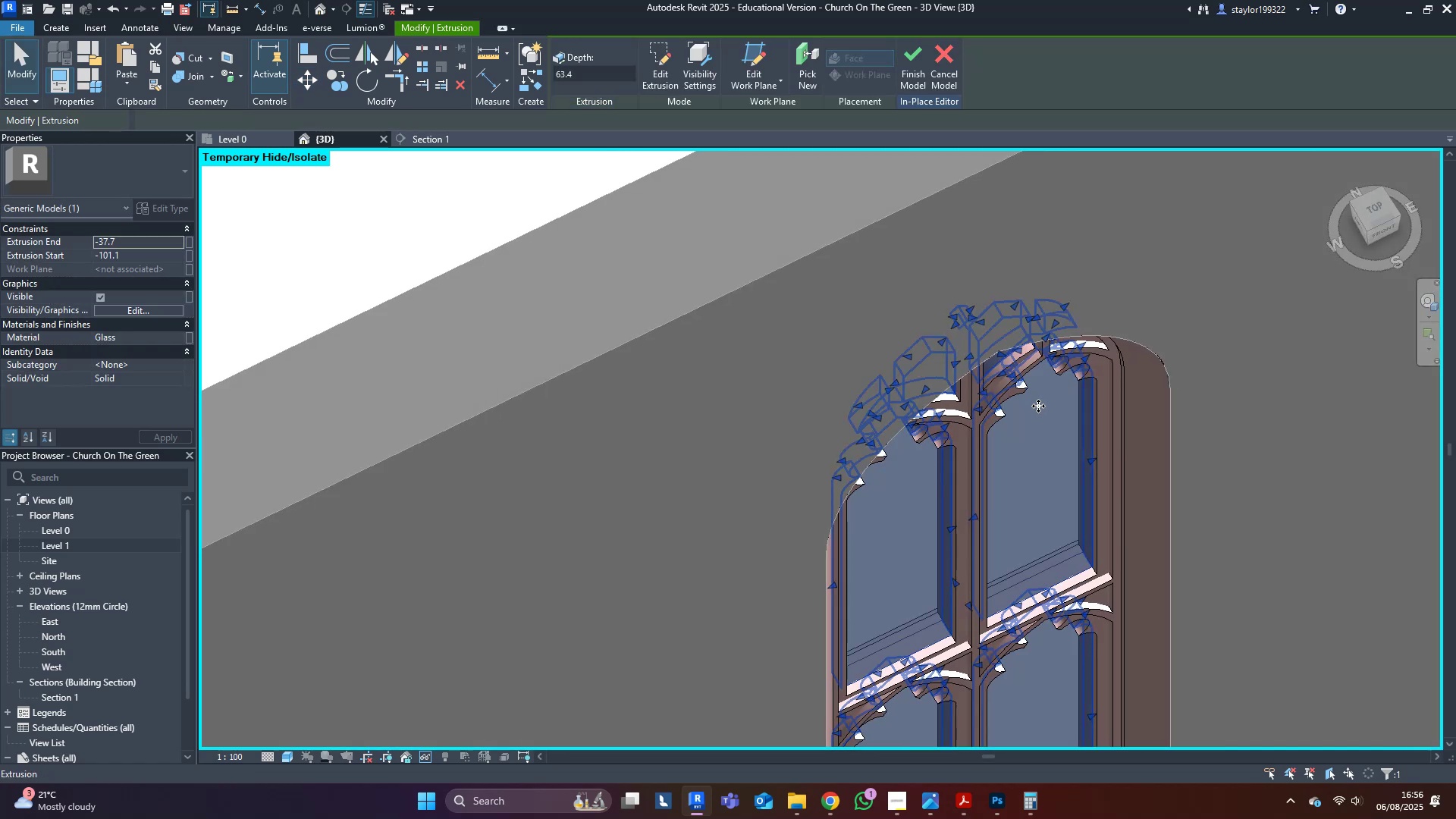 
scroll: coordinate [1019, 447], scroll_direction: down, amount: 7.0
 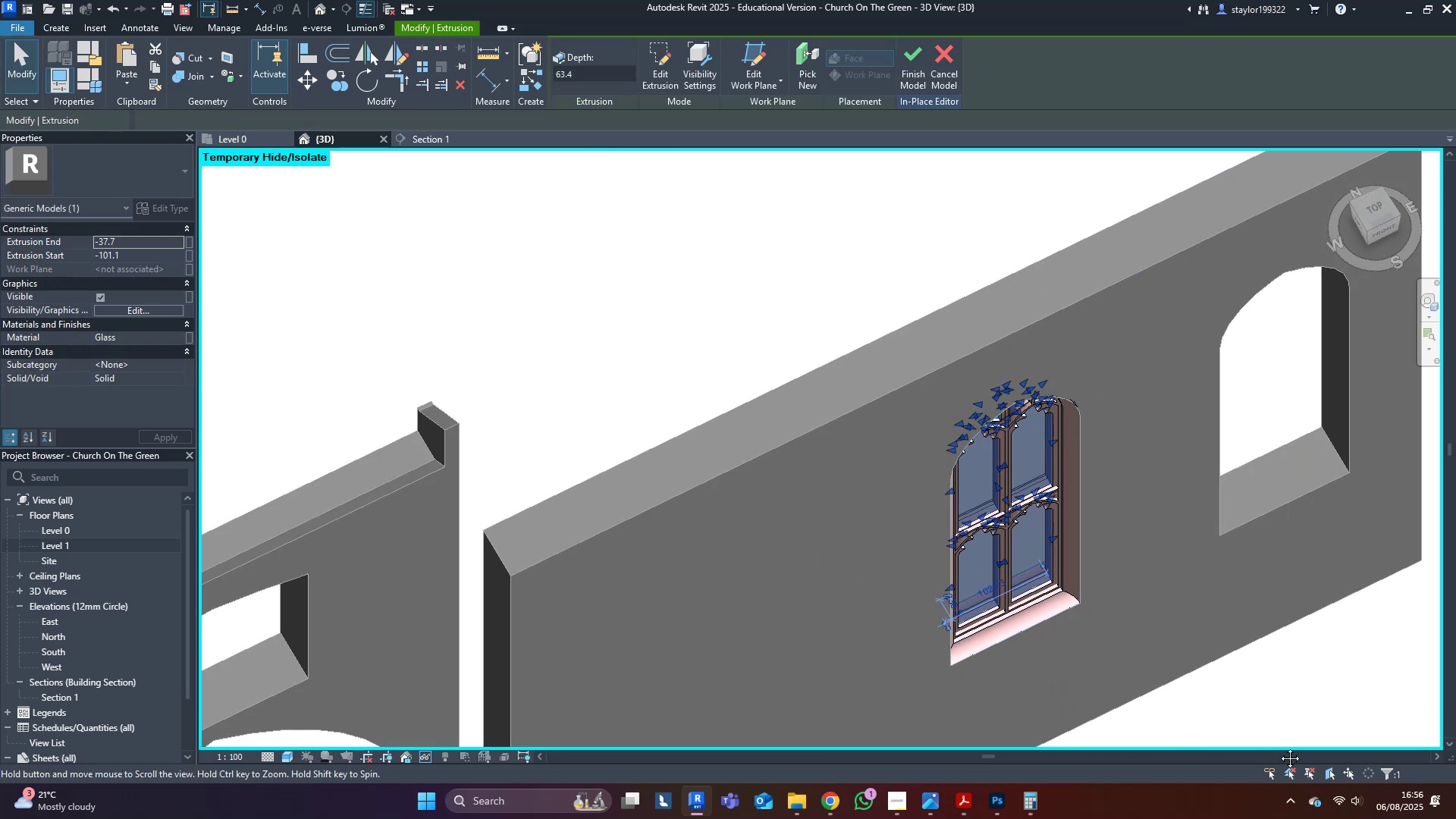 
left_click_drag(start_coordinate=[1210, 661], to_coordinate=[1214, 661])
 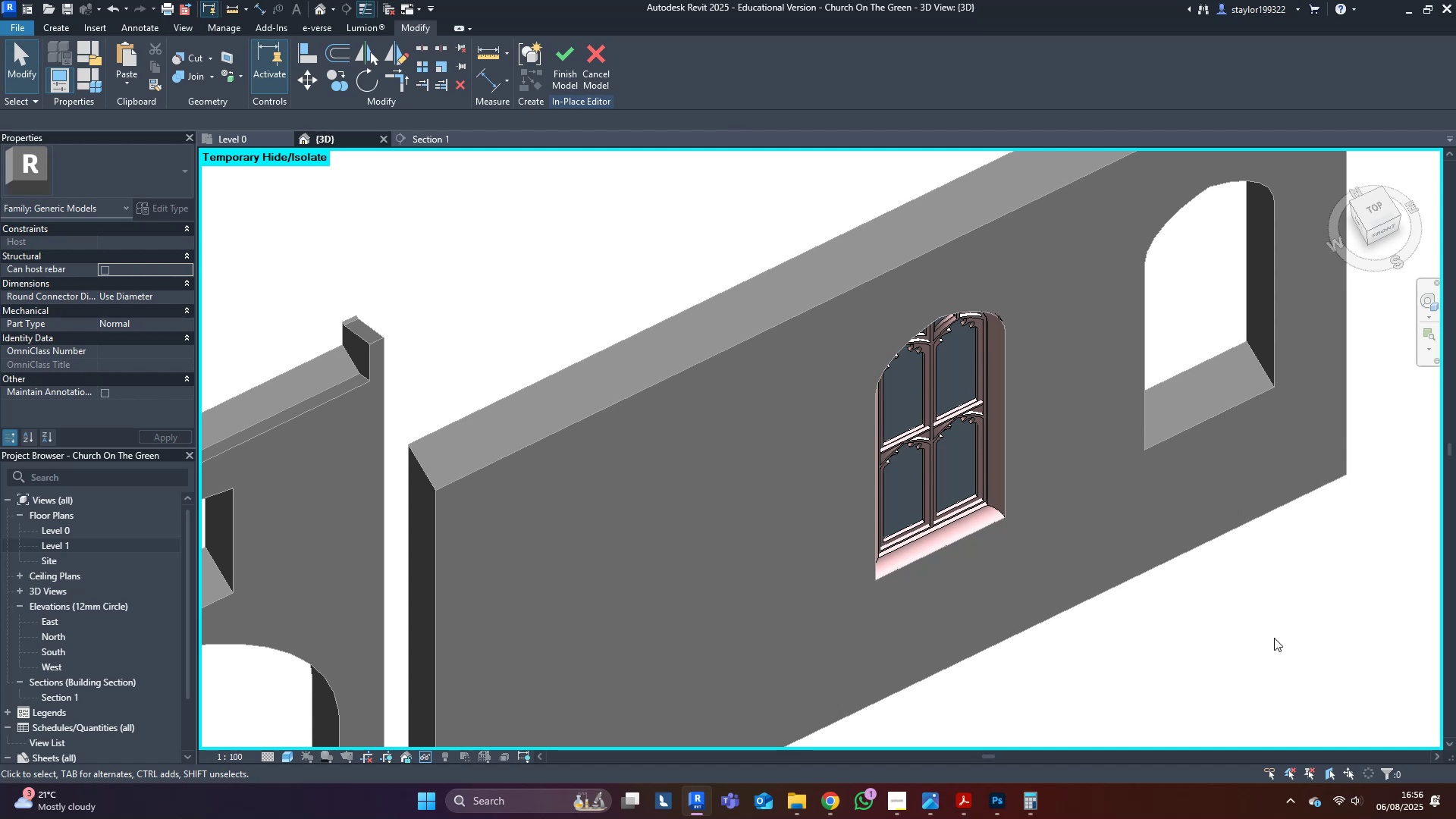 
wait(18.3)
 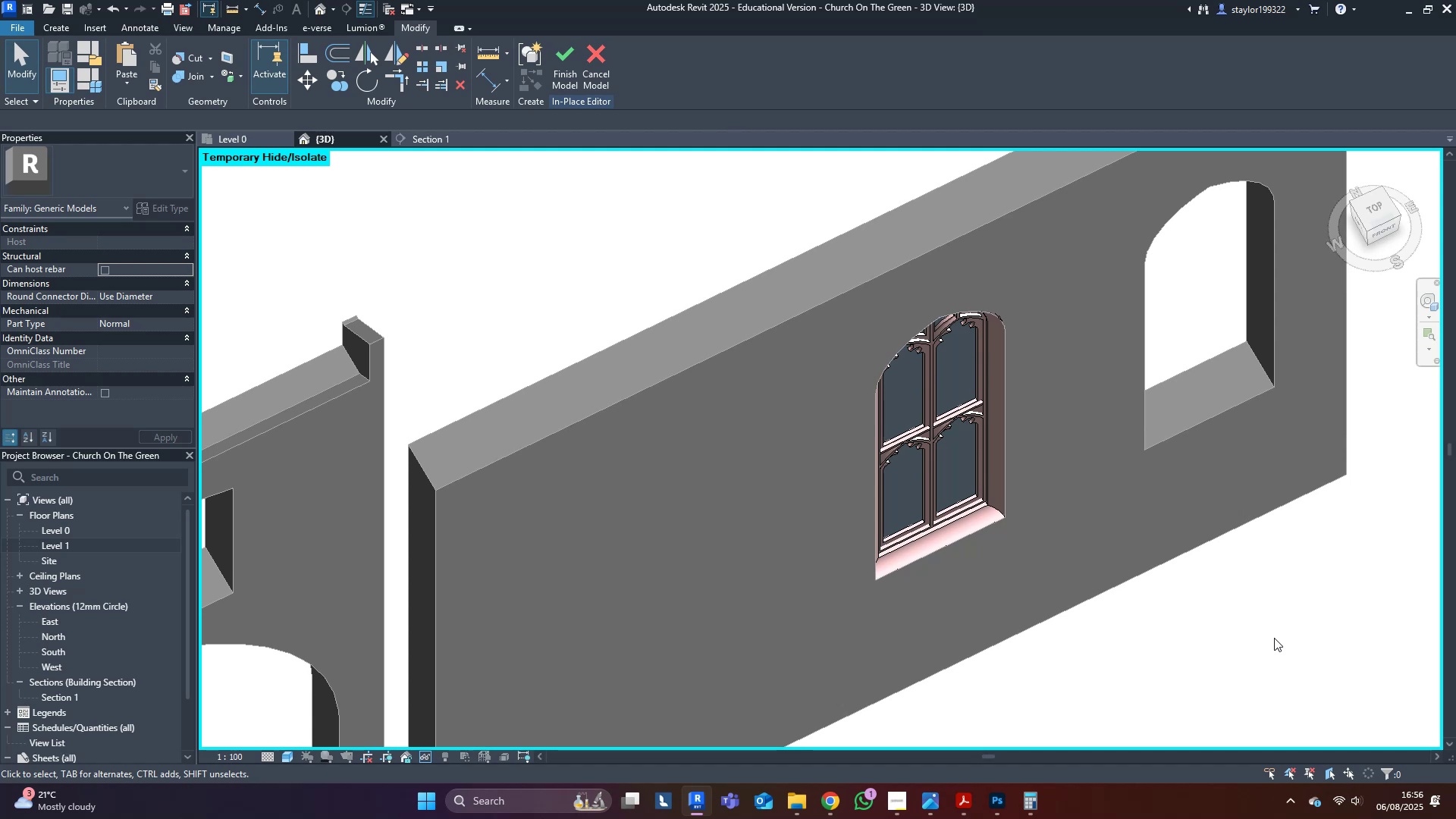 
scroll: coordinate [1287, 524], scroll_direction: down, amount: 3.0
 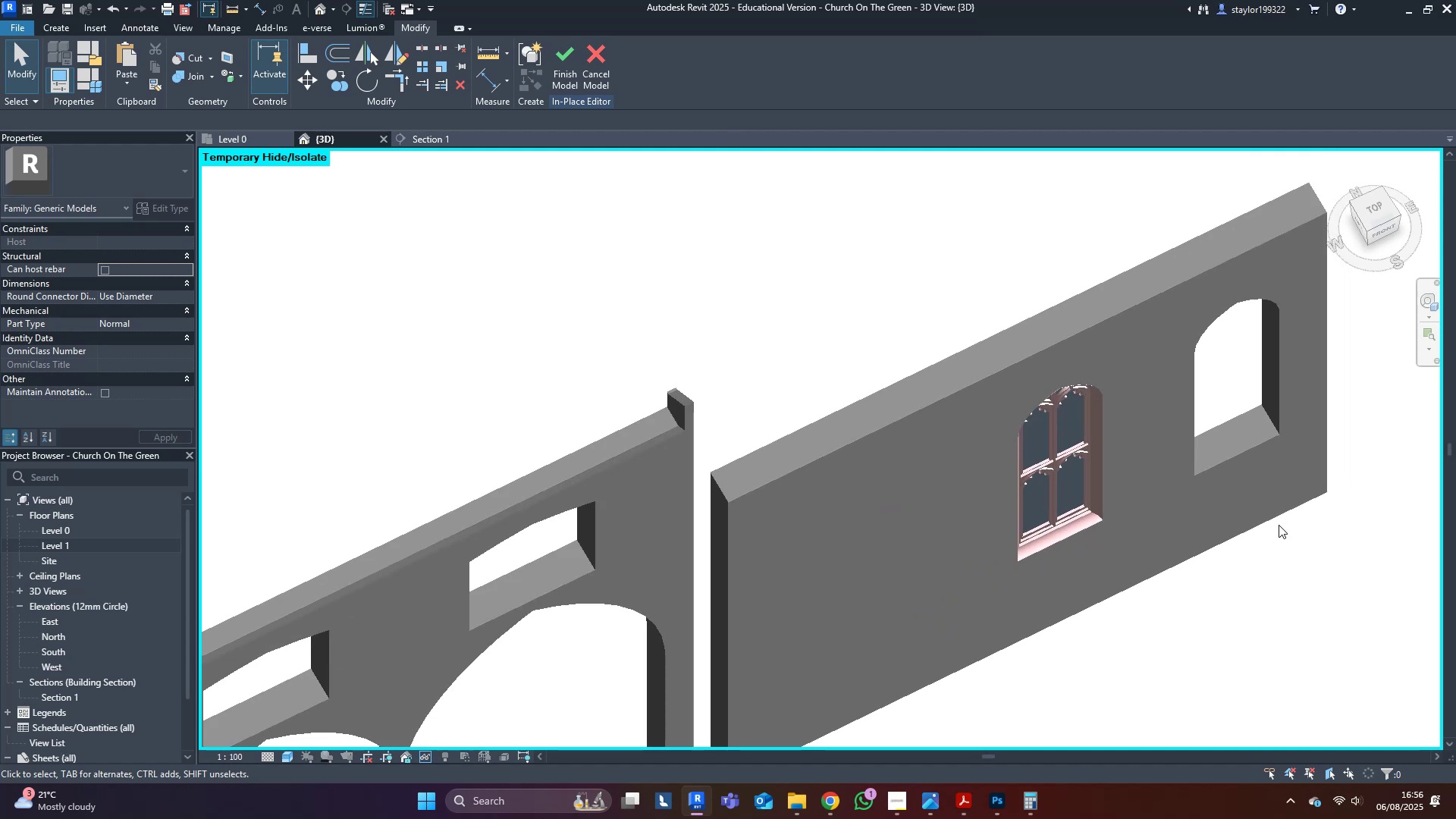 
hold_key(key=ShiftLeft, duration=0.59)
 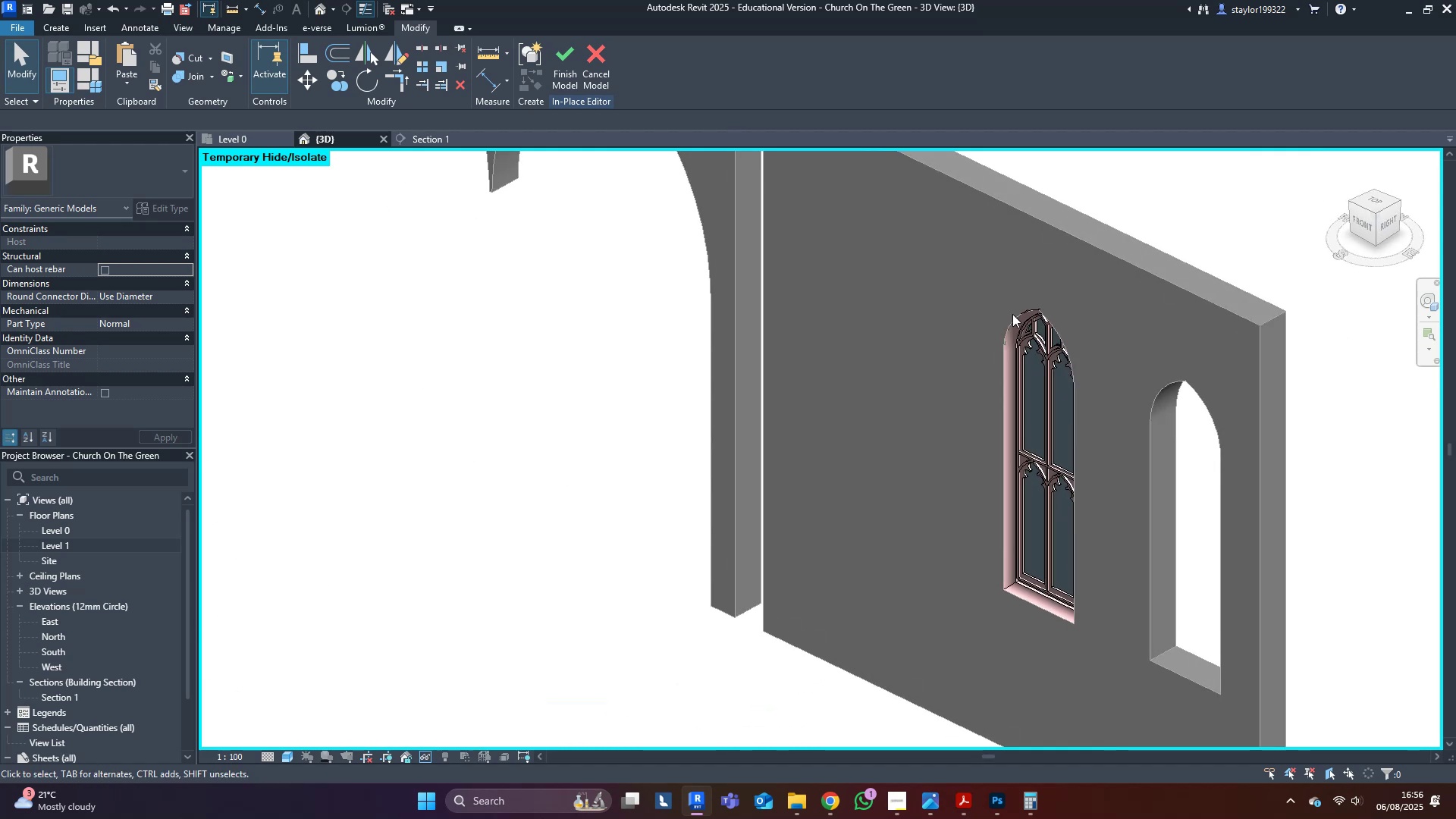 
hold_key(key=ShiftLeft, duration=0.51)
 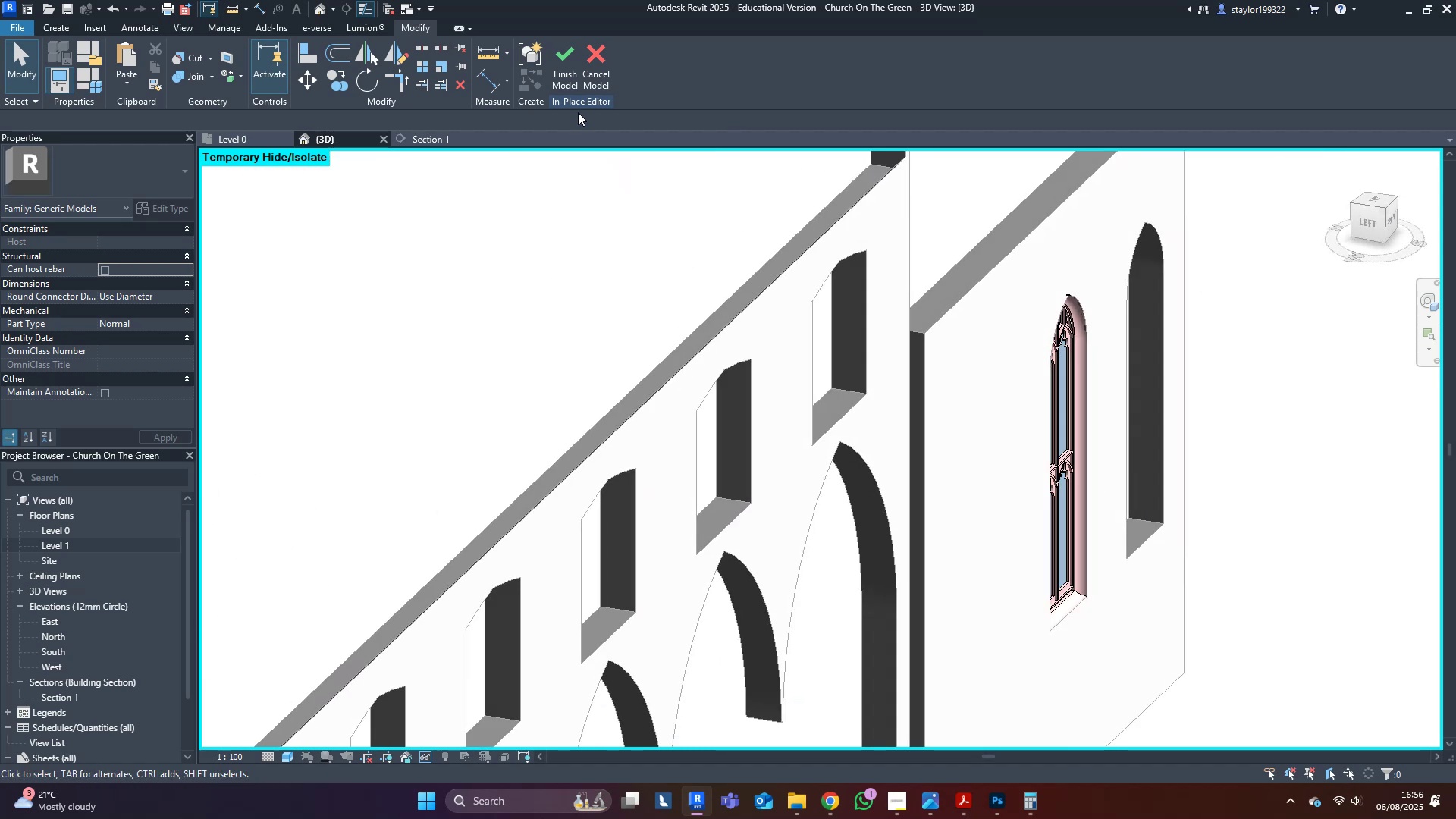 
hold_key(key=ShiftLeft, duration=1.6)
left_click([565, 76])
 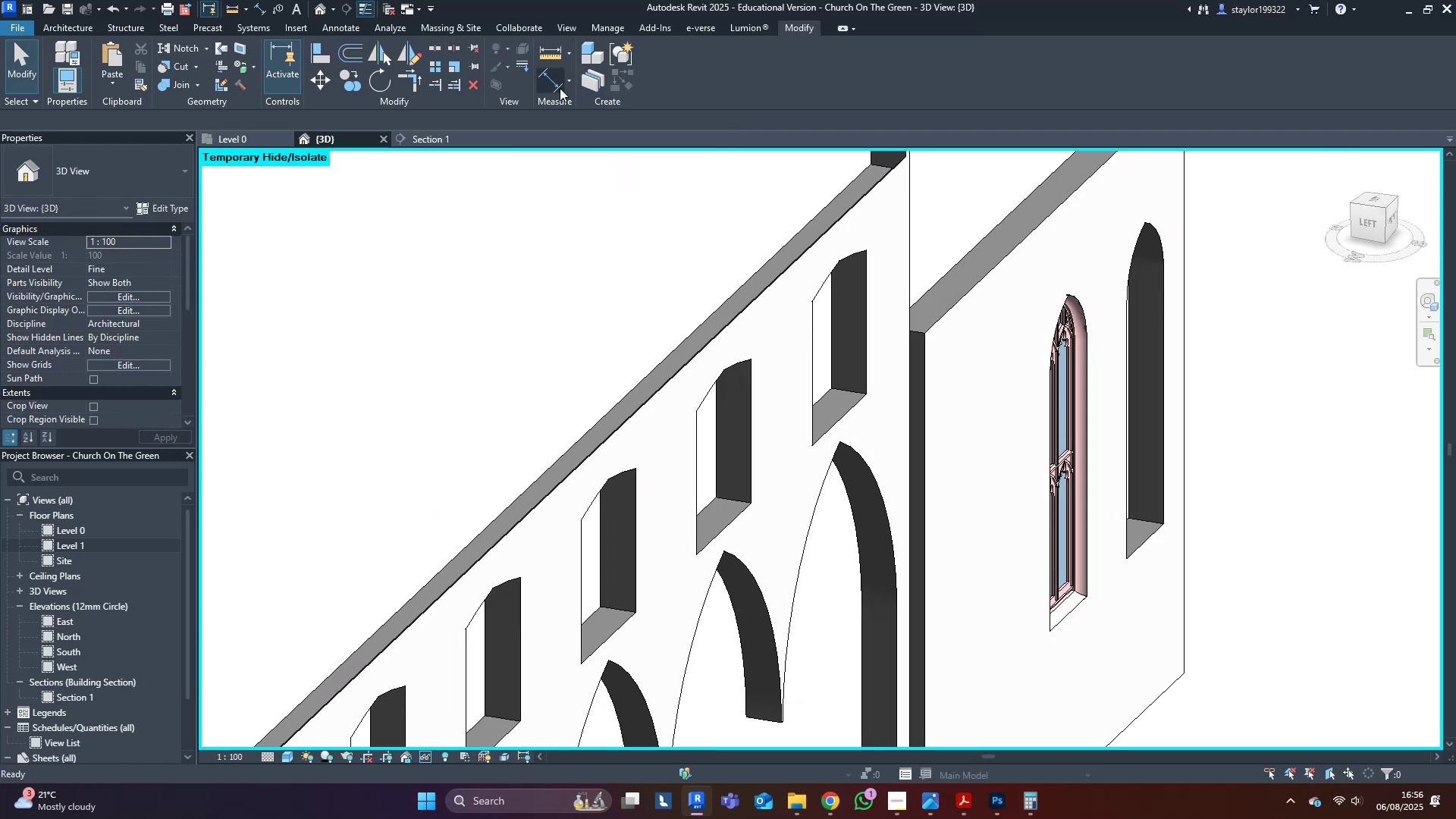 
scroll: coordinate [750, 479], scroll_direction: down, amount: 5.0
 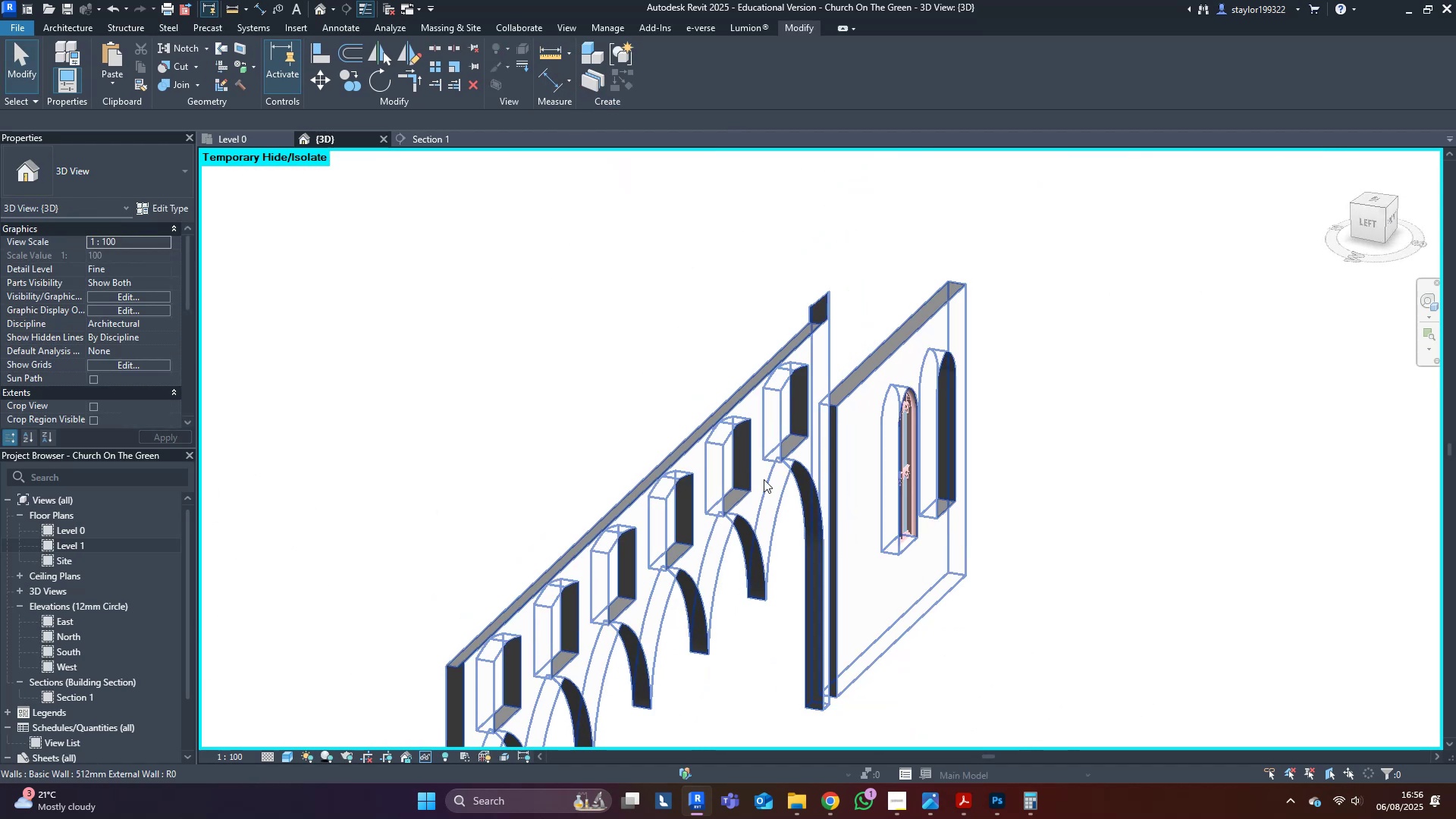 
hold_key(key=ShiftLeft, duration=0.32)
 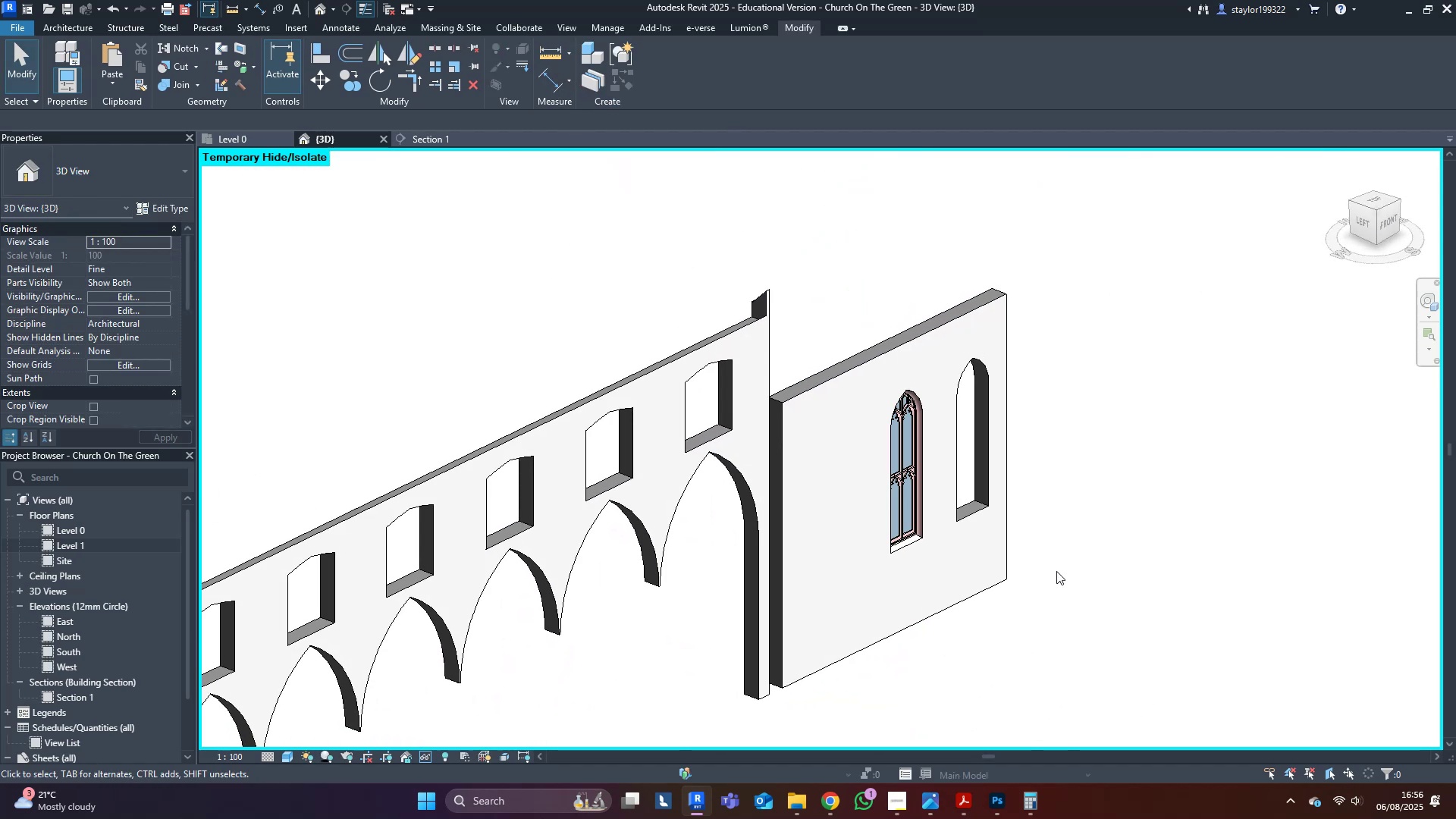 
type(hr)
 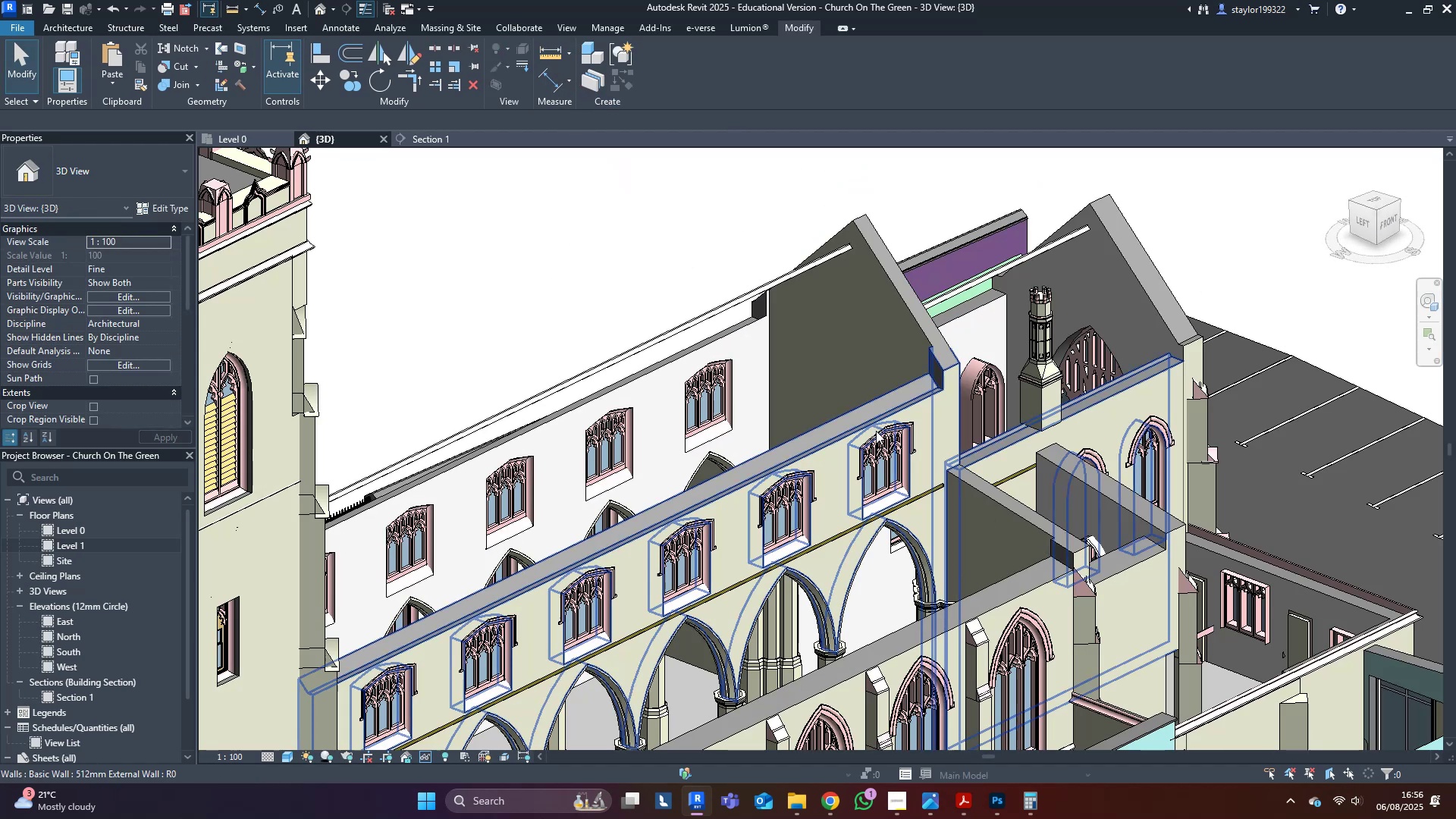 
hold_key(key=ShiftLeft, duration=0.54)
 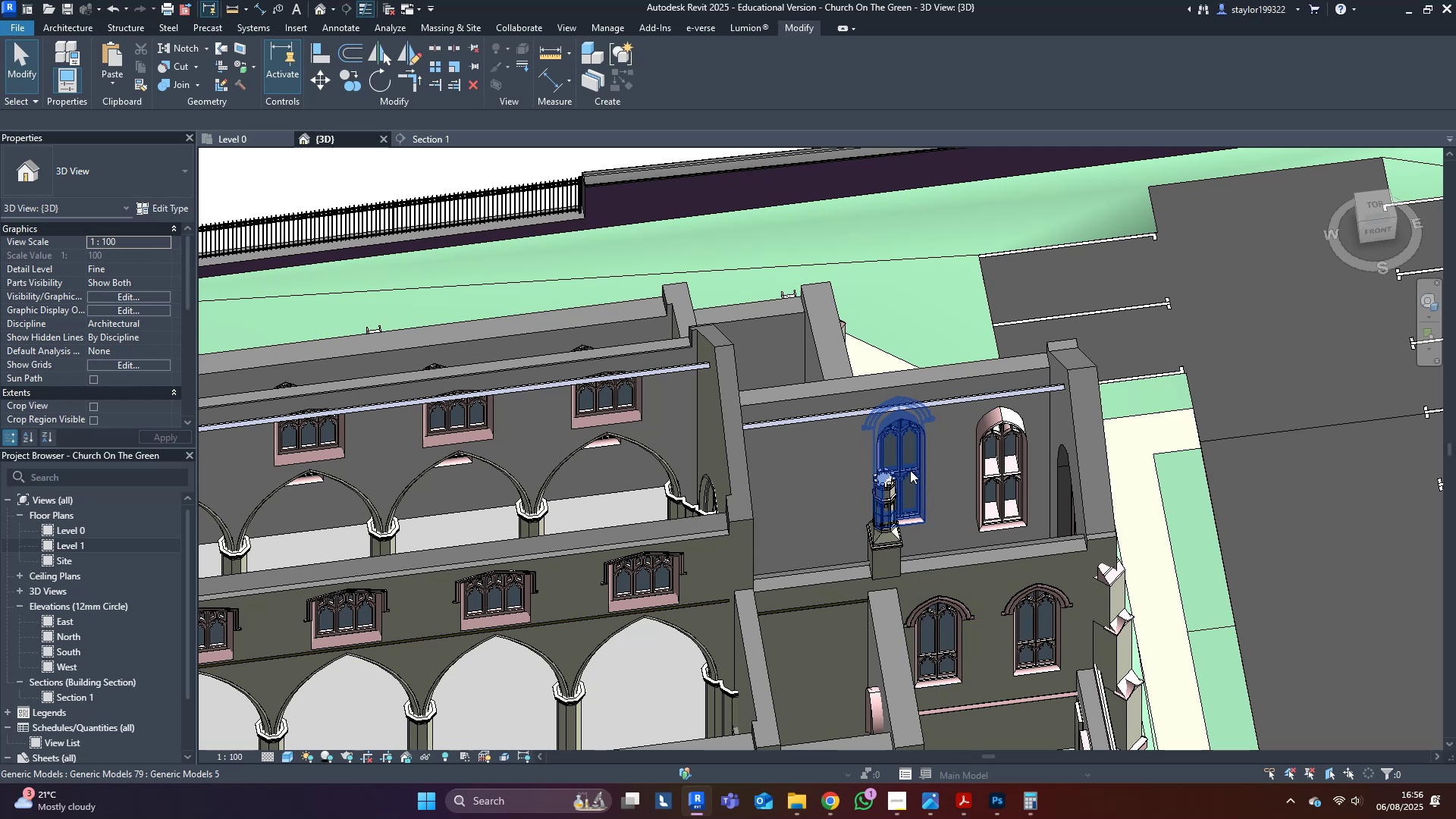 
left_click([910, 470])
 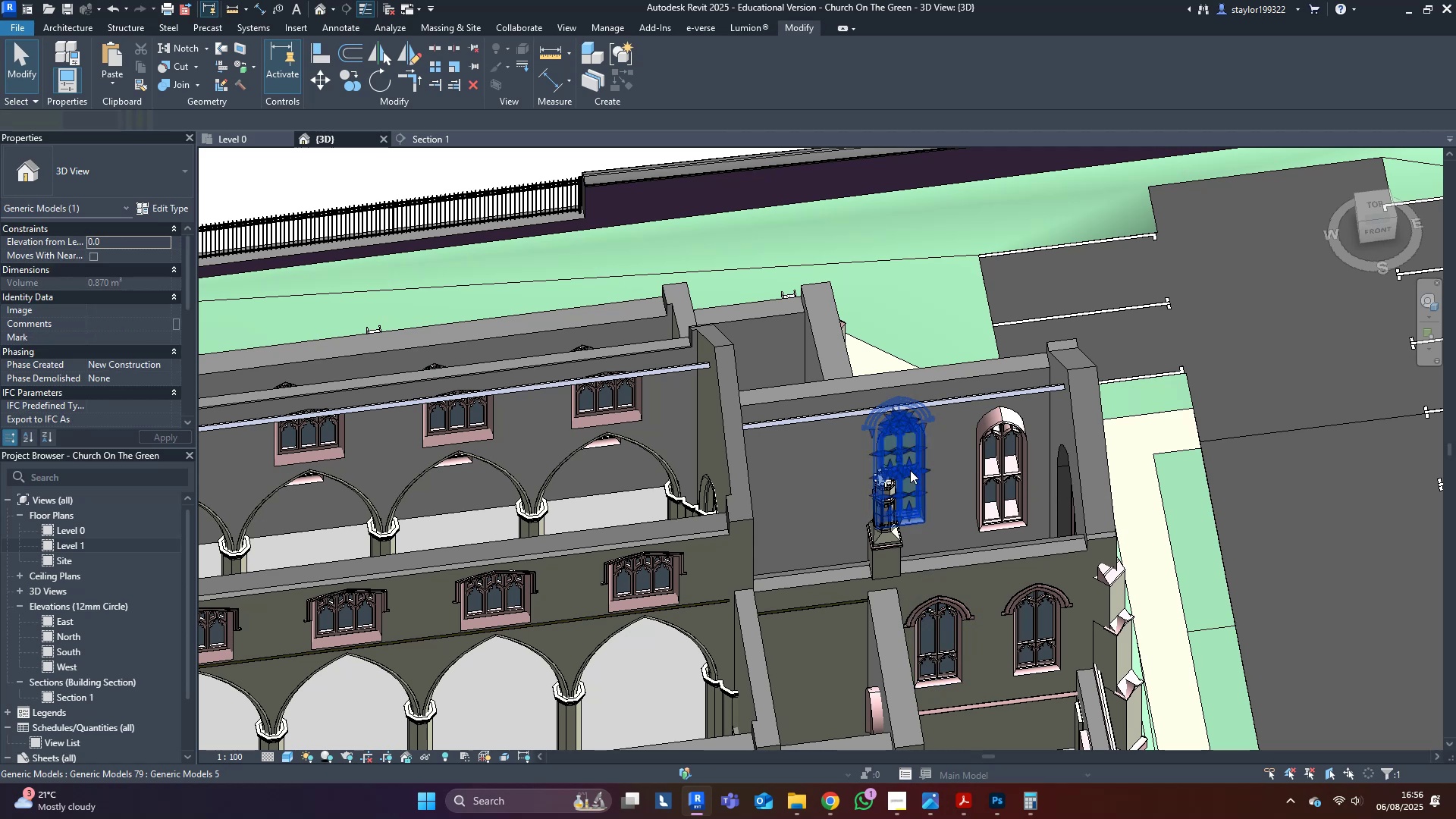 
hold_key(key=ControlLeft, duration=0.52)
 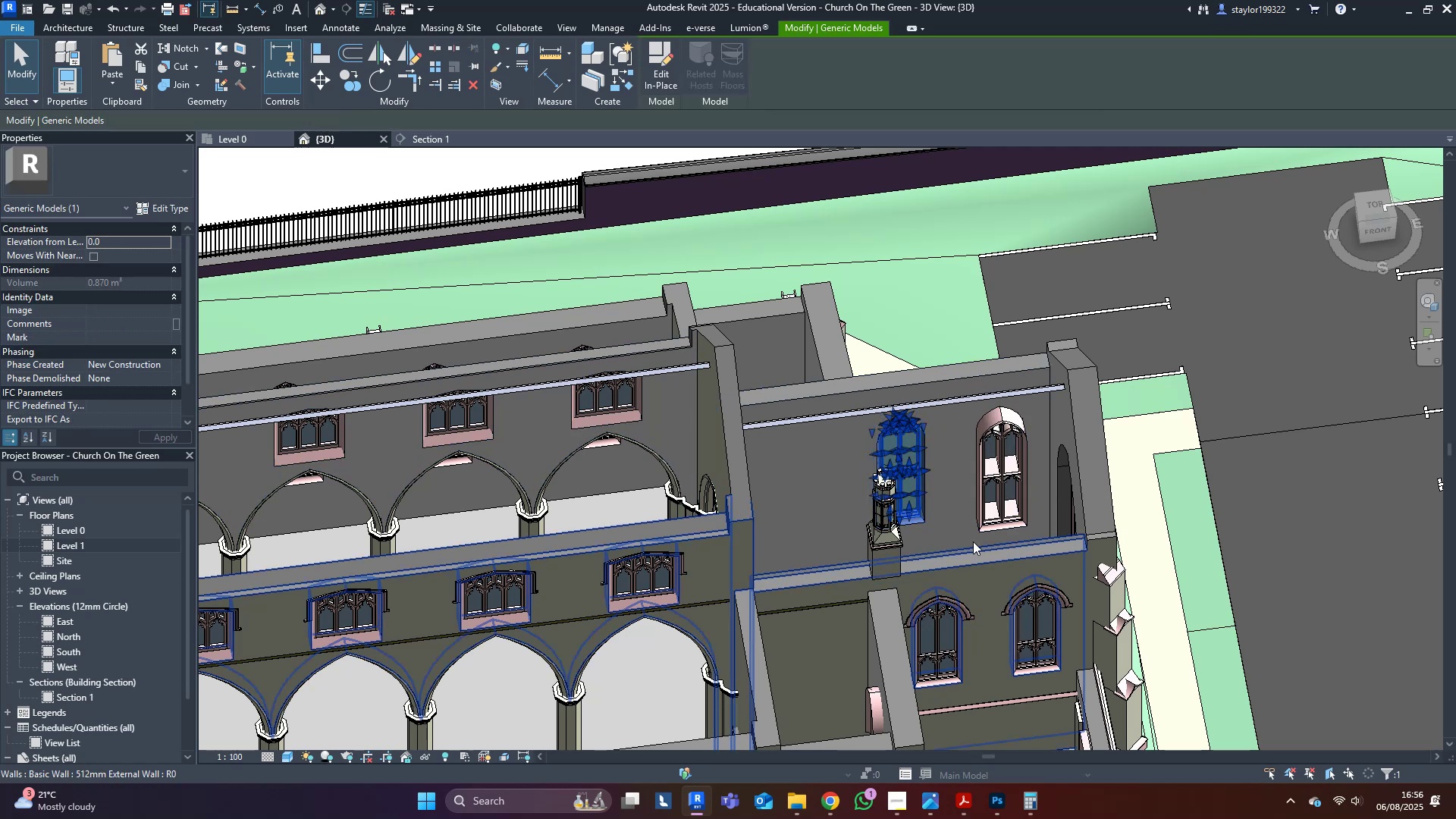 
scroll: coordinate [858, 475], scroll_direction: up, amount: 3.0
 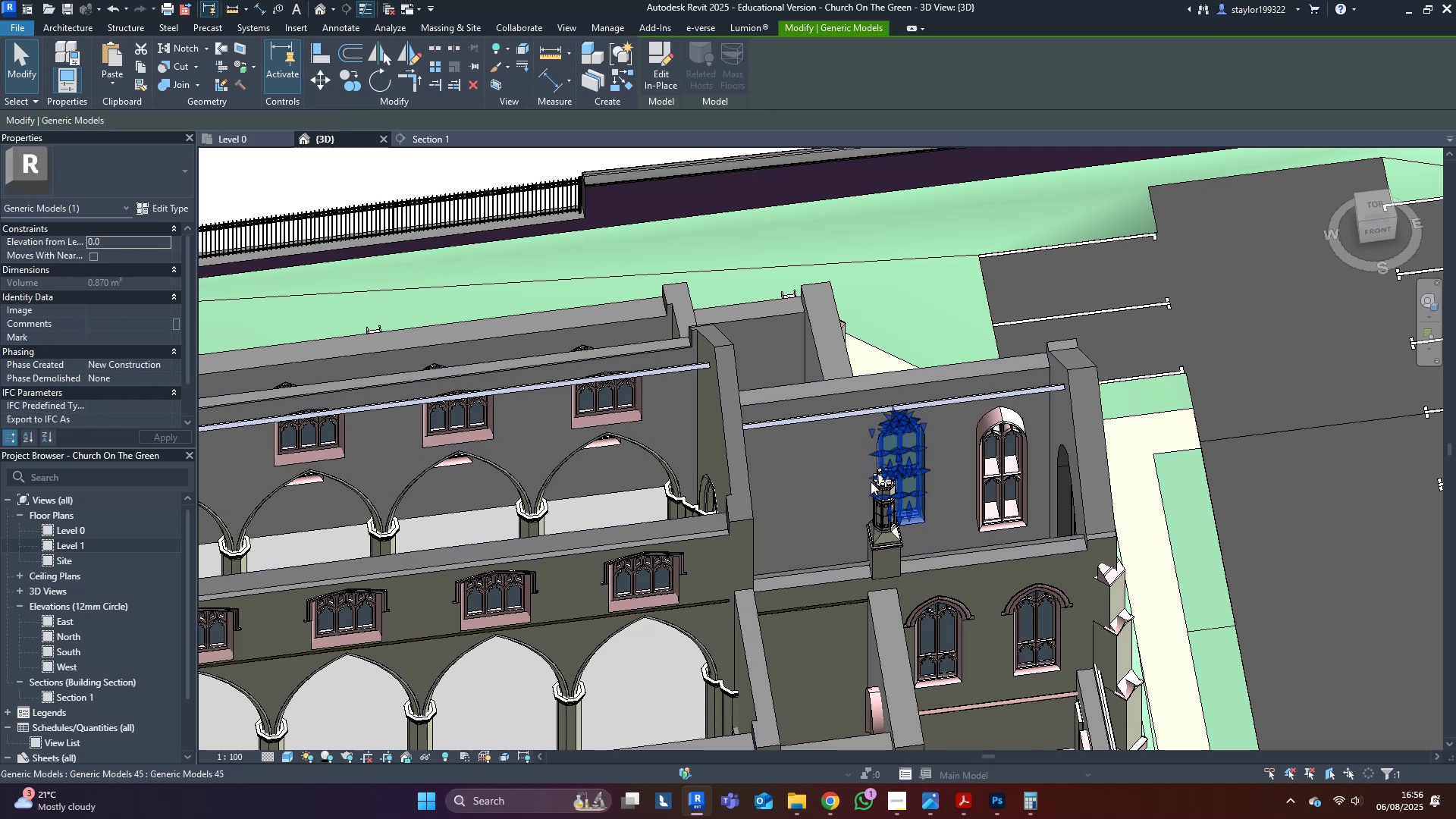 
hold_key(key=ShiftLeft, duration=0.96)
 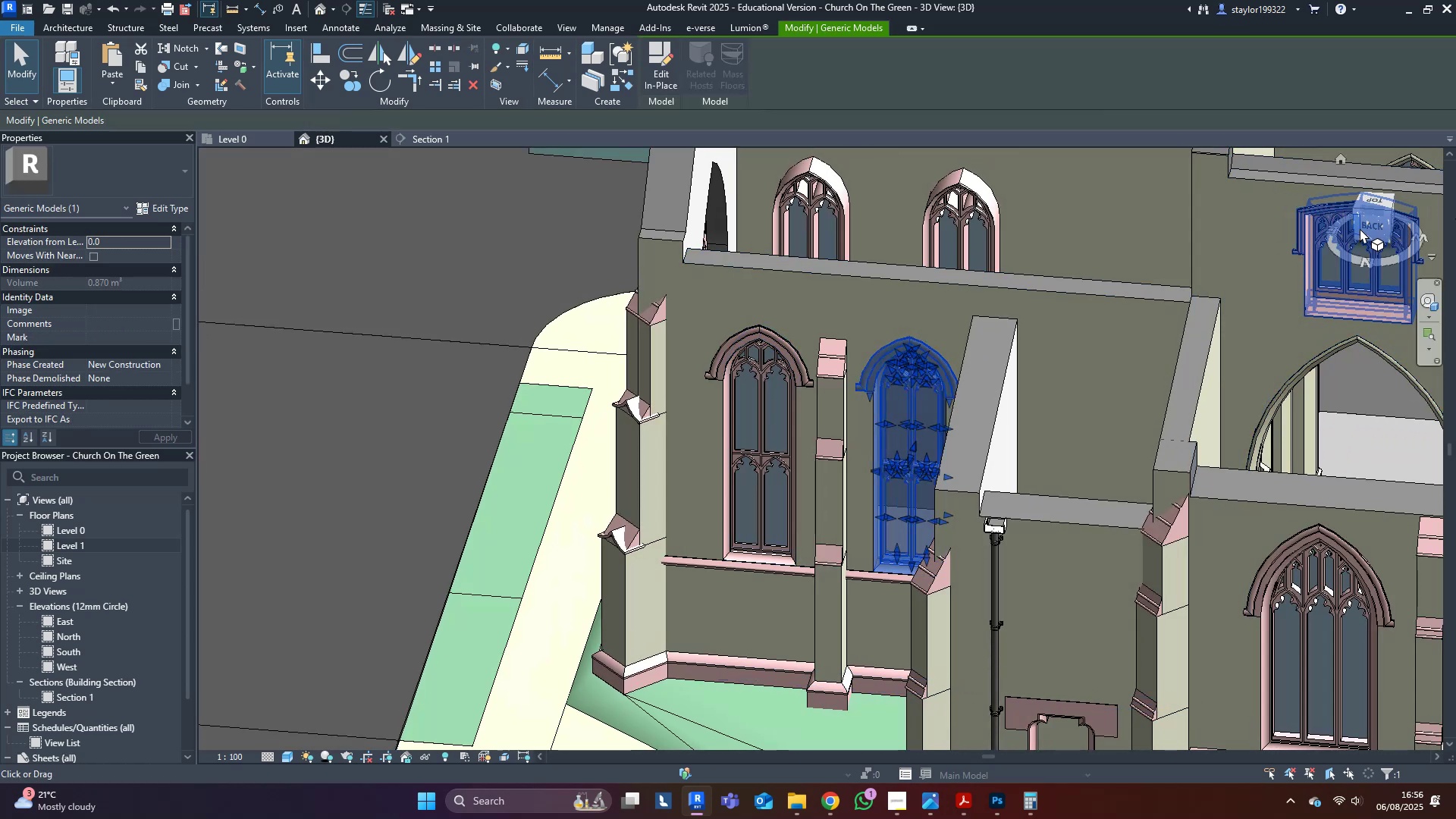 
left_click([1365, 229])
 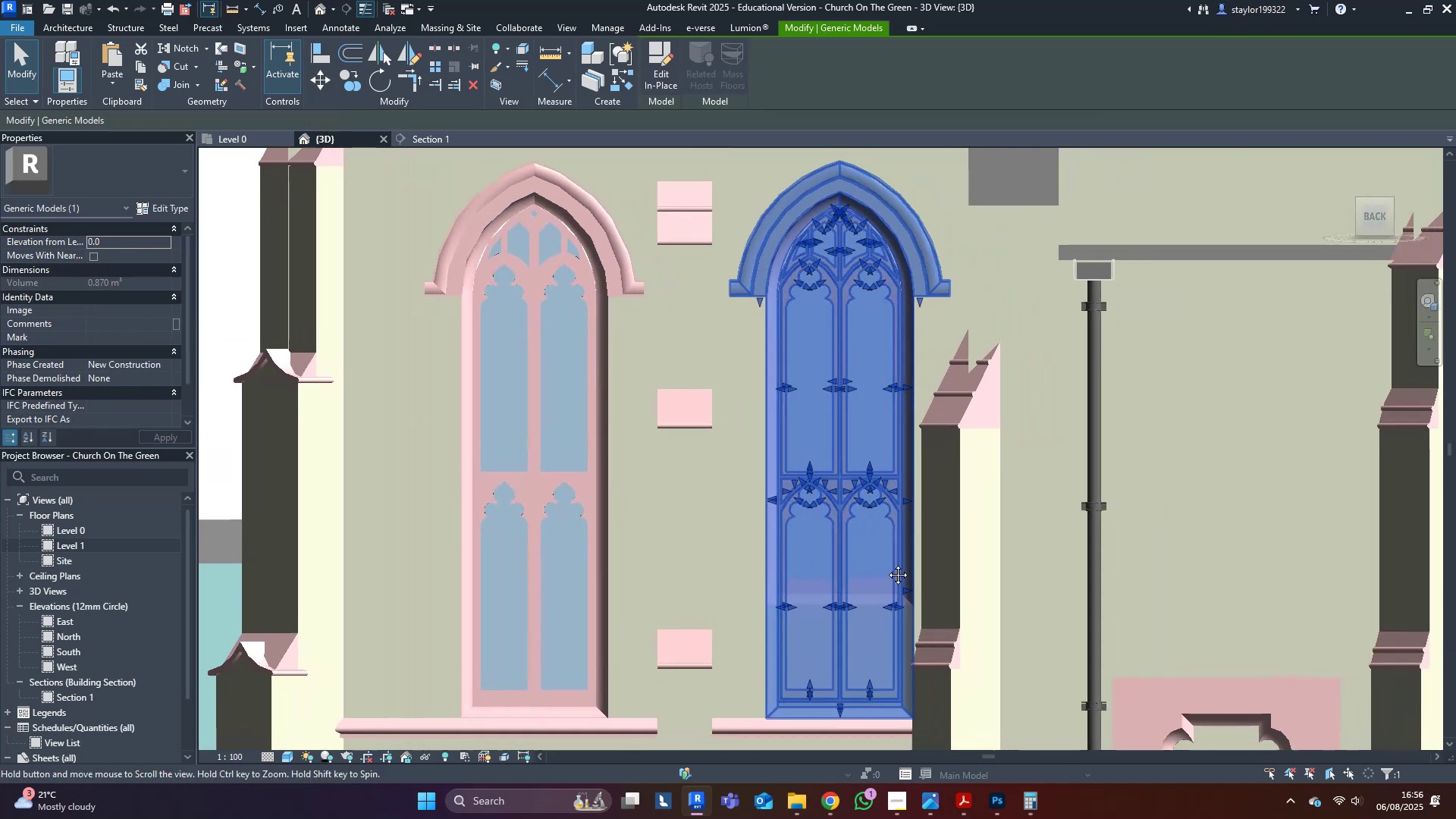 
type(mv)
 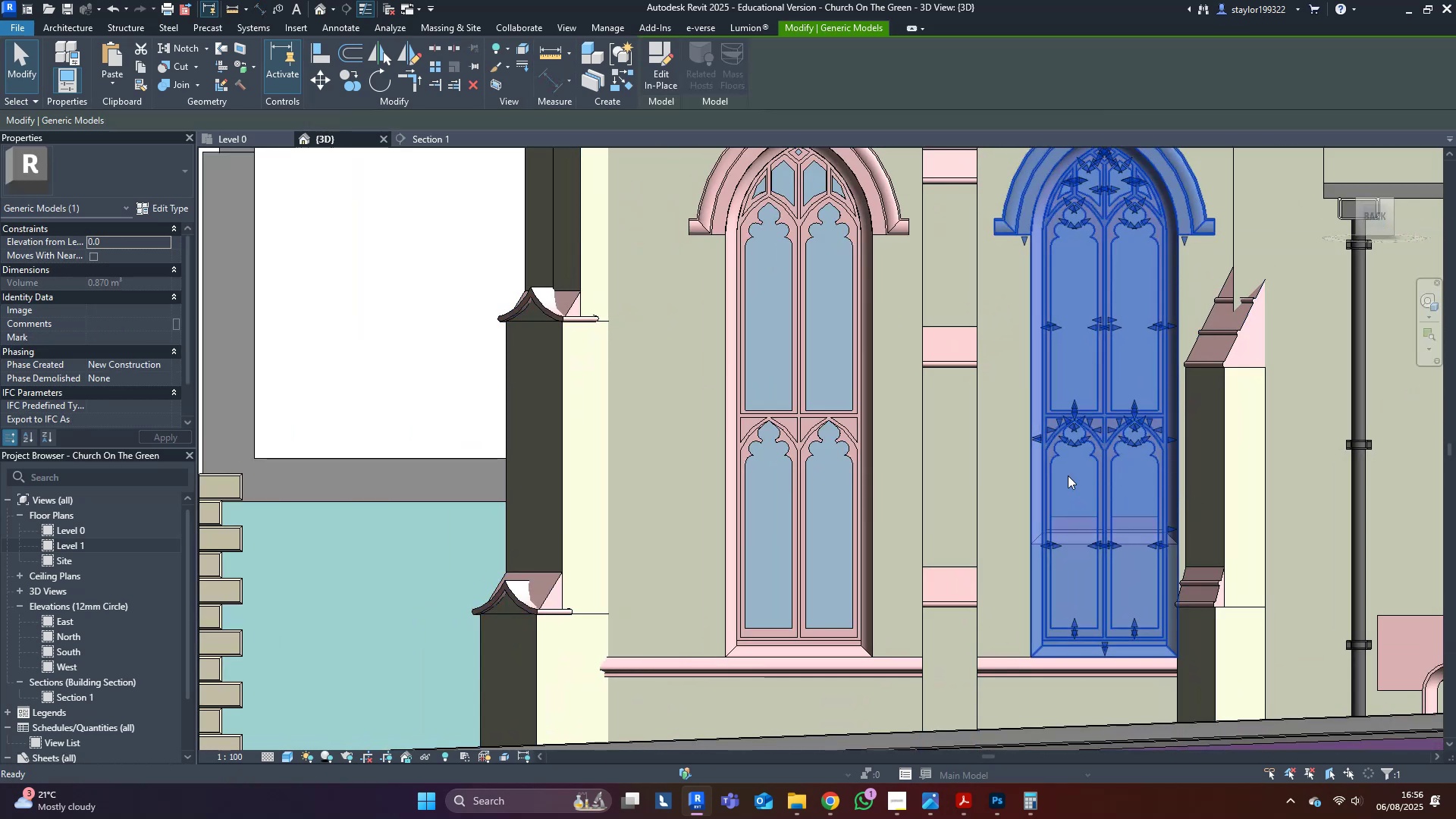 
scroll: coordinate [1079, 475], scroll_direction: up, amount: 4.0
 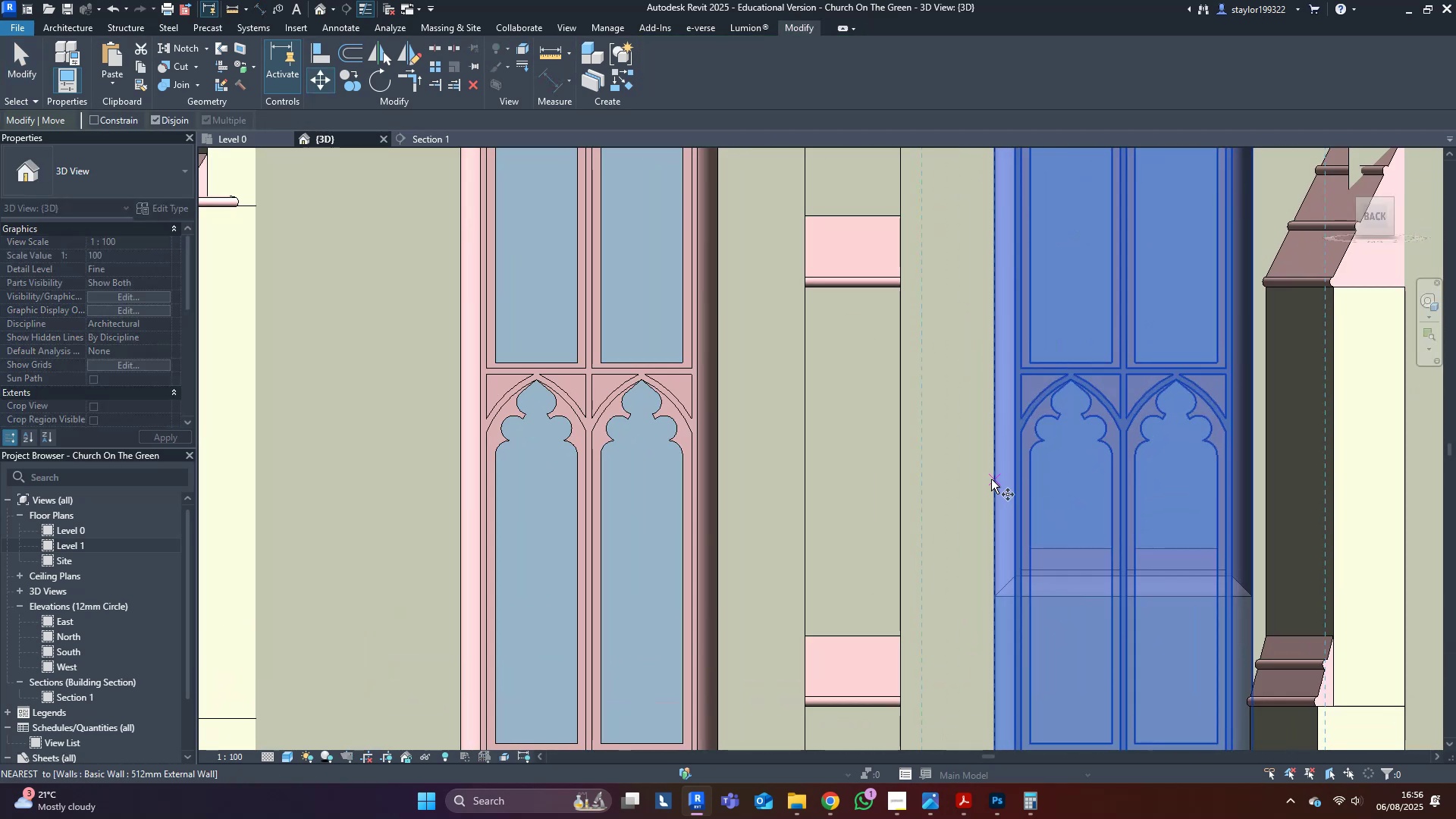 
left_click([993, 479])
 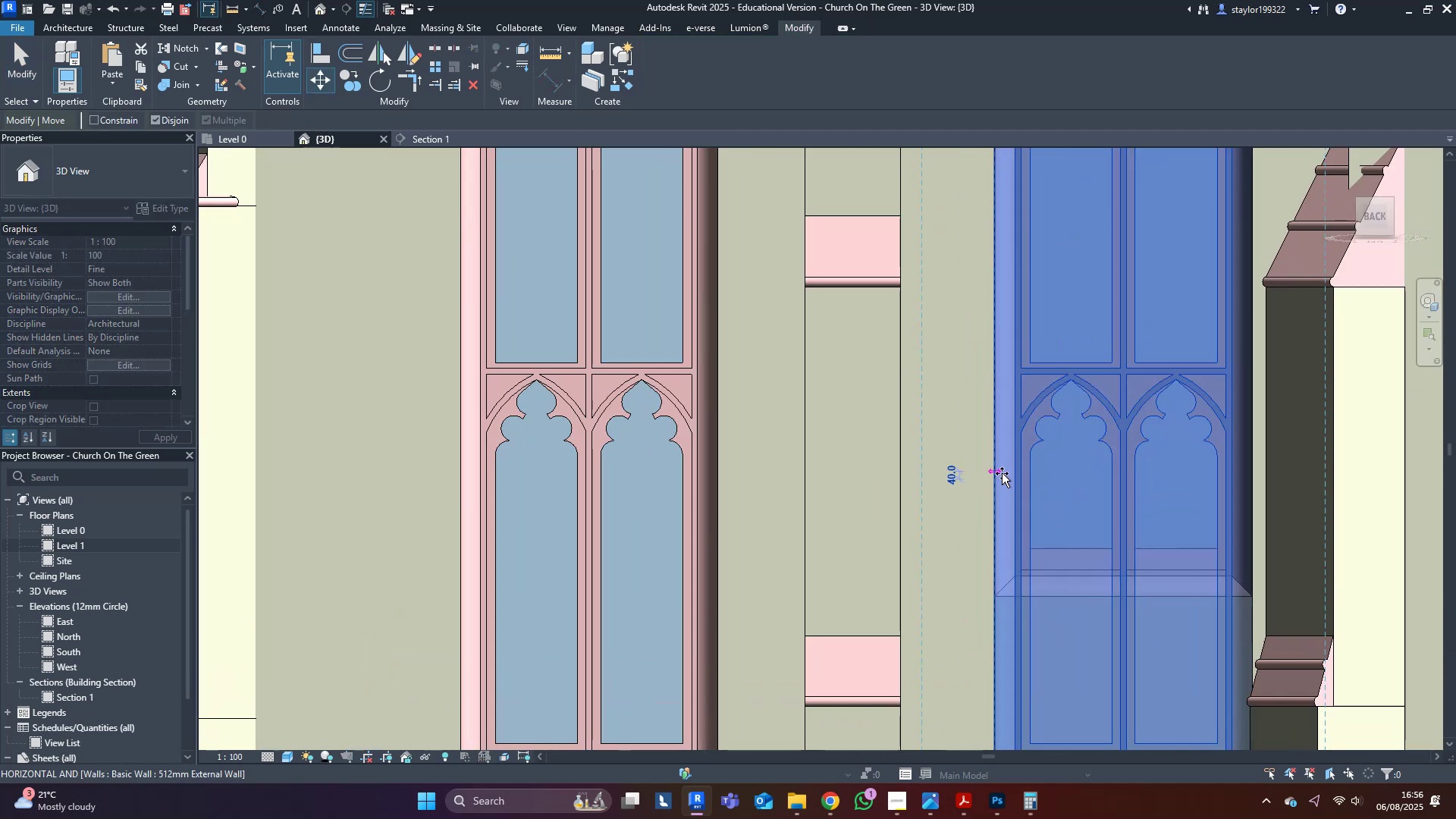 
hold_key(key=ControlLeft, duration=1.54)
 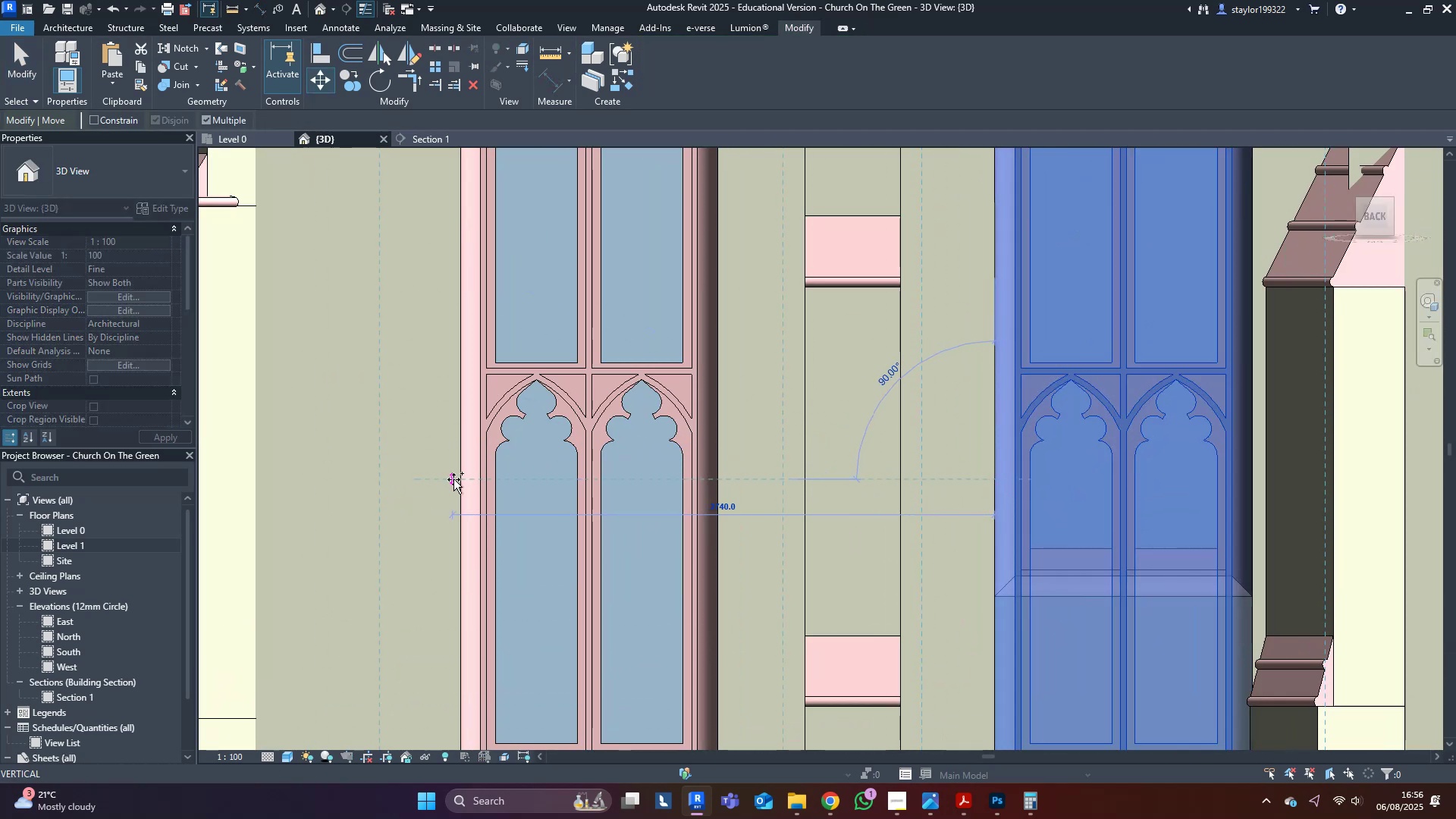 
hold_key(key=ControlLeft, duration=1.51)
left_click([462, 479])
 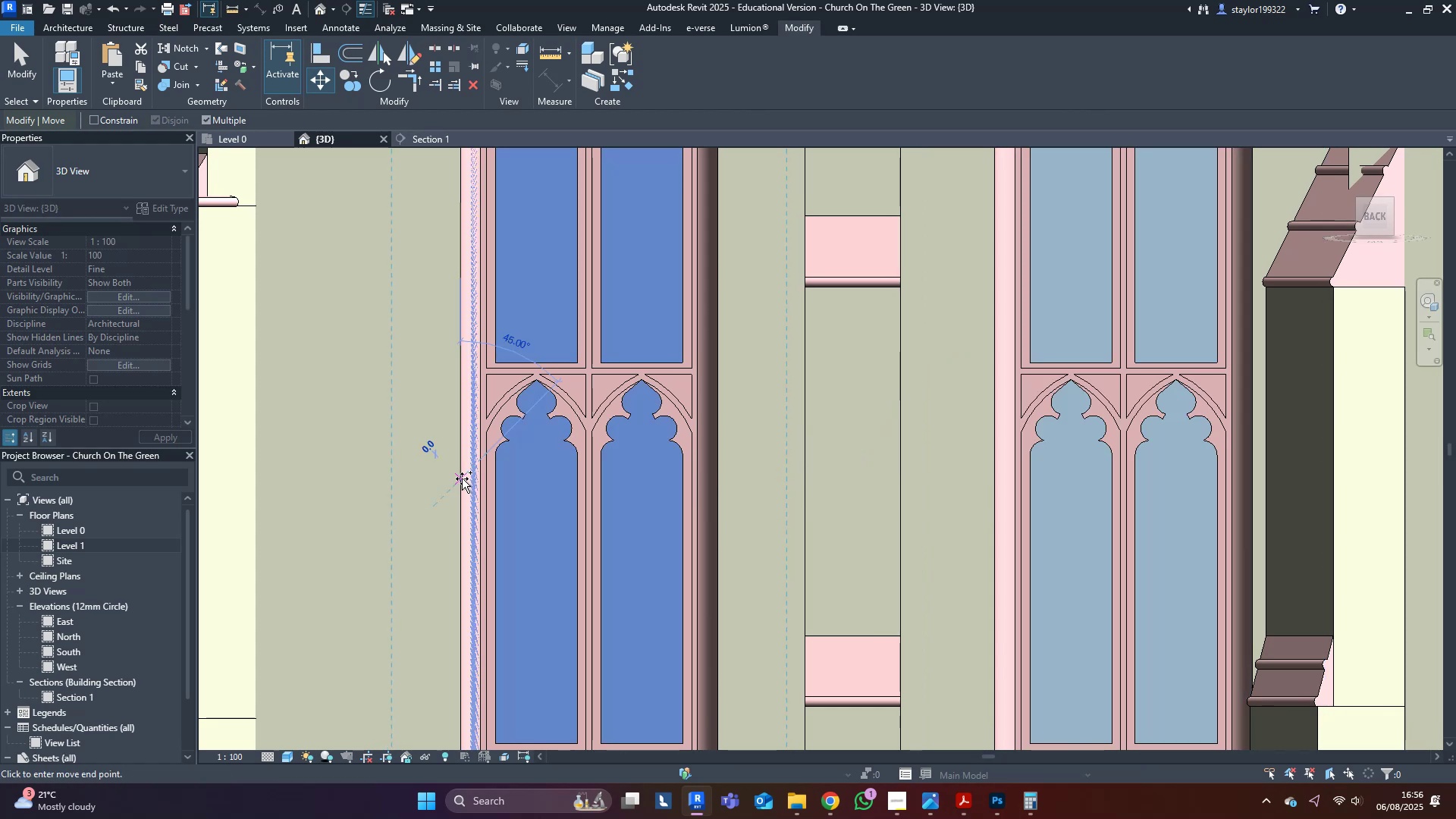 
key(Control+ControlLeft)
 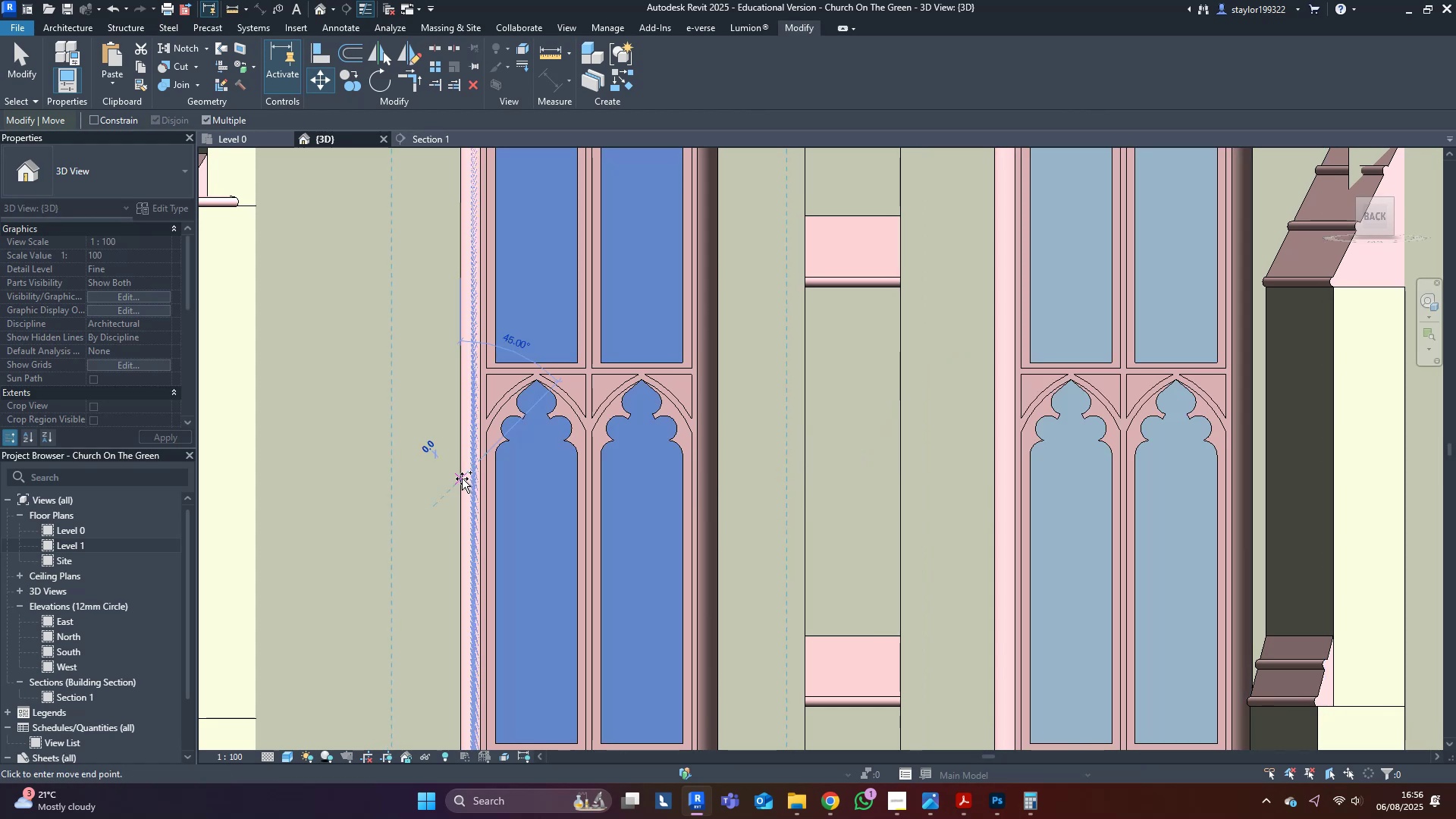 
key(Control+ControlLeft)
 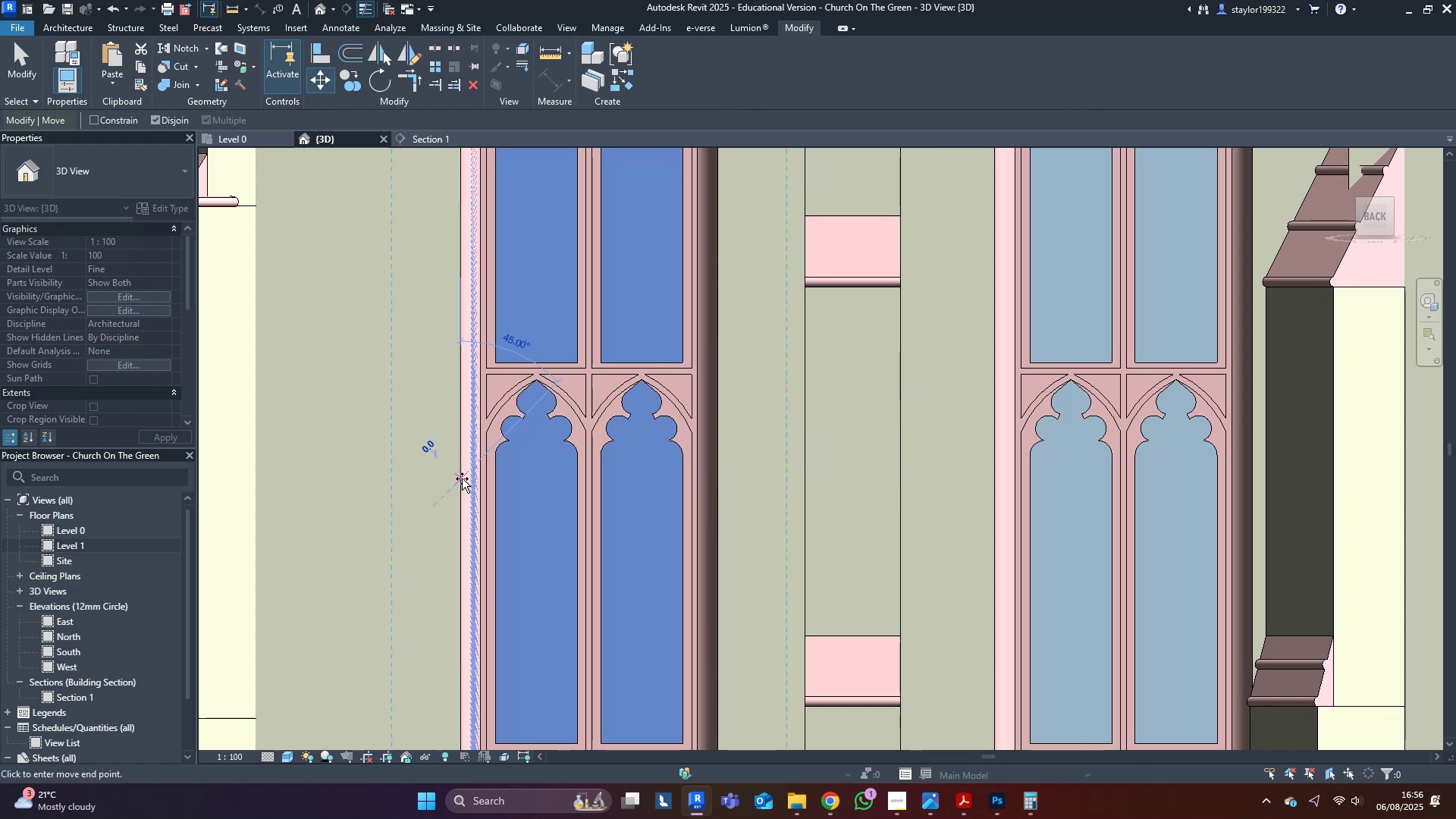 
key(Escape)
 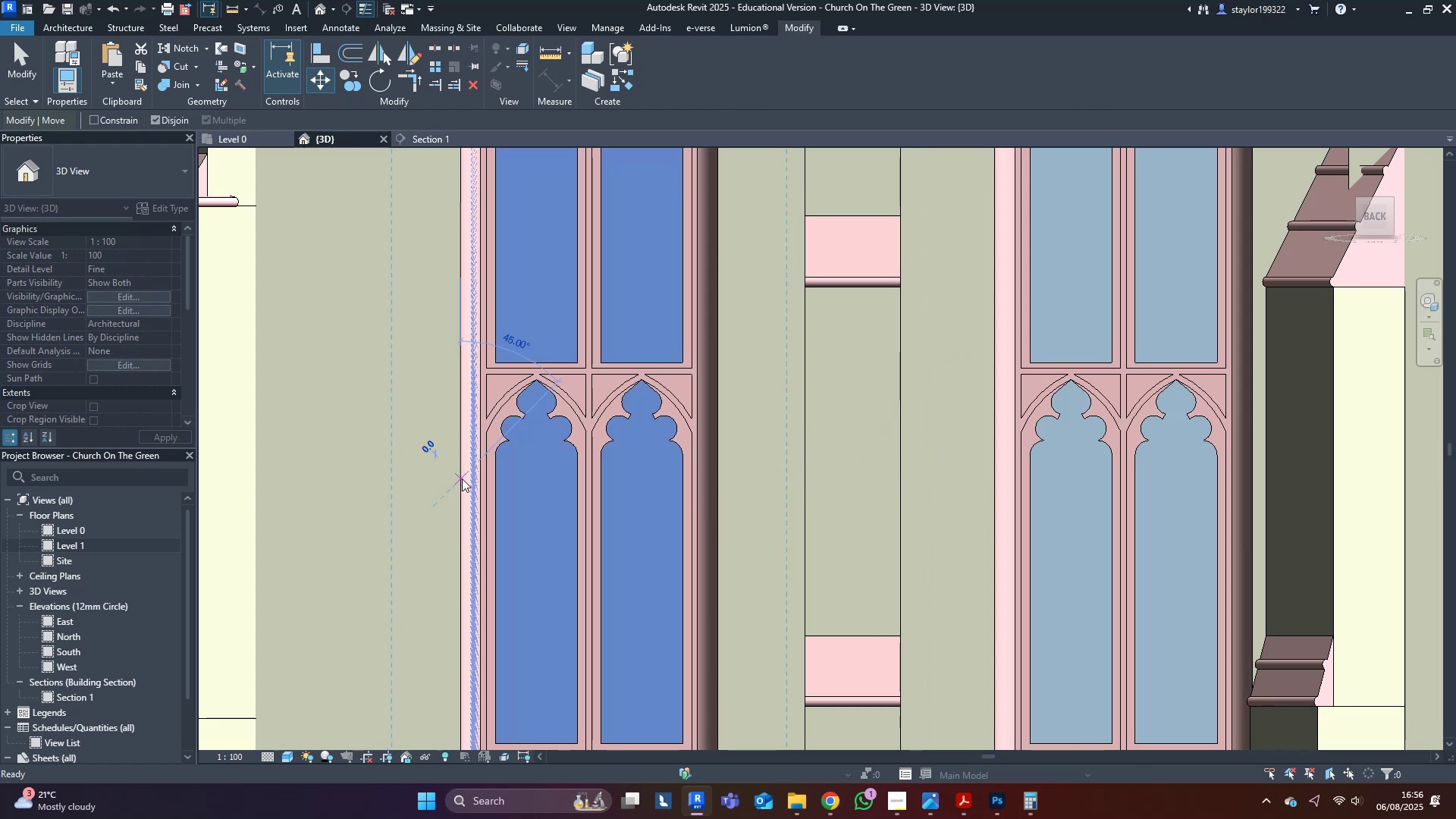 
scroll: coordinate [466, 466], scroll_direction: down, amount: 10.0
 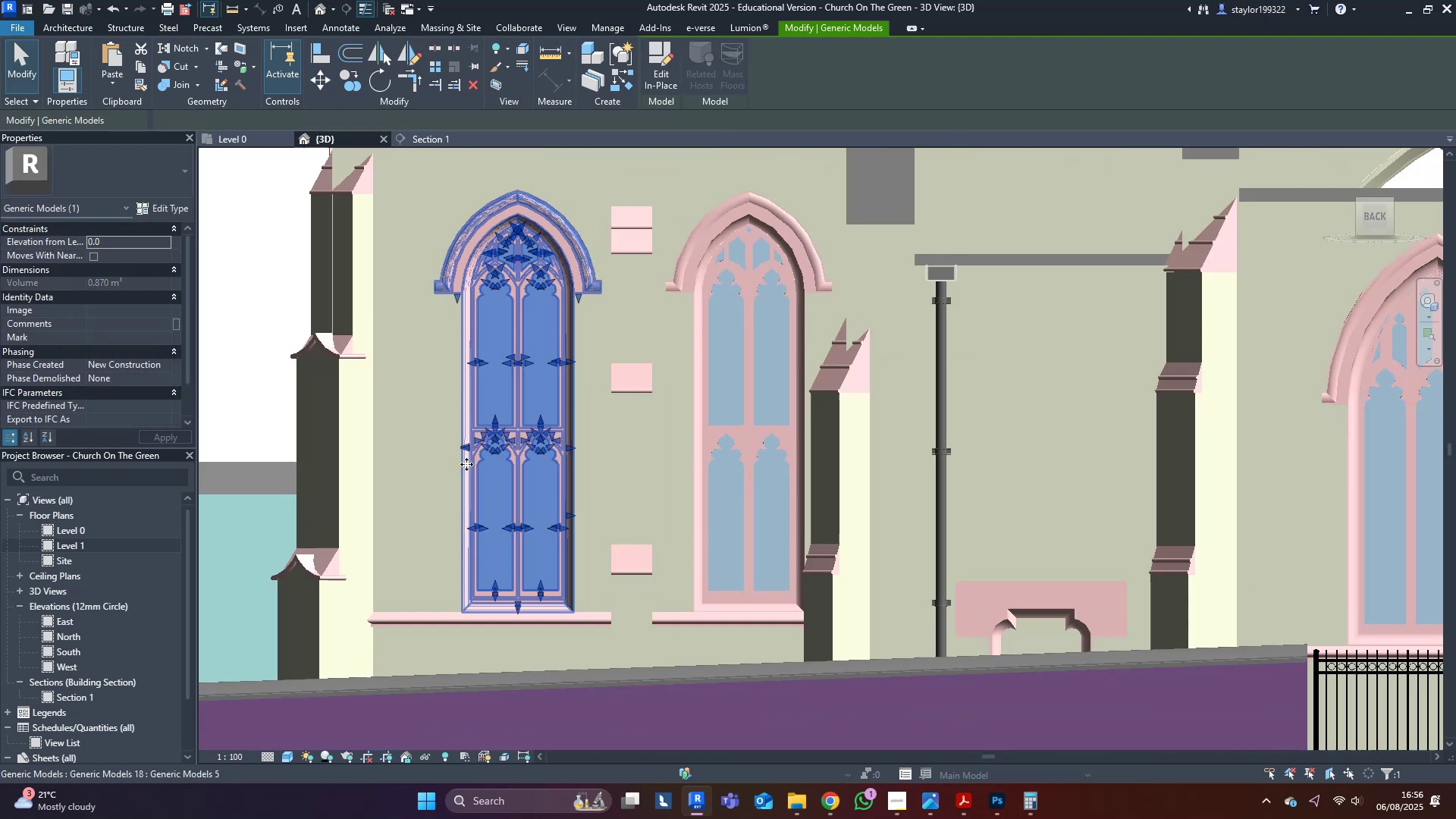 
hold_key(key=ShiftLeft, duration=0.68)
 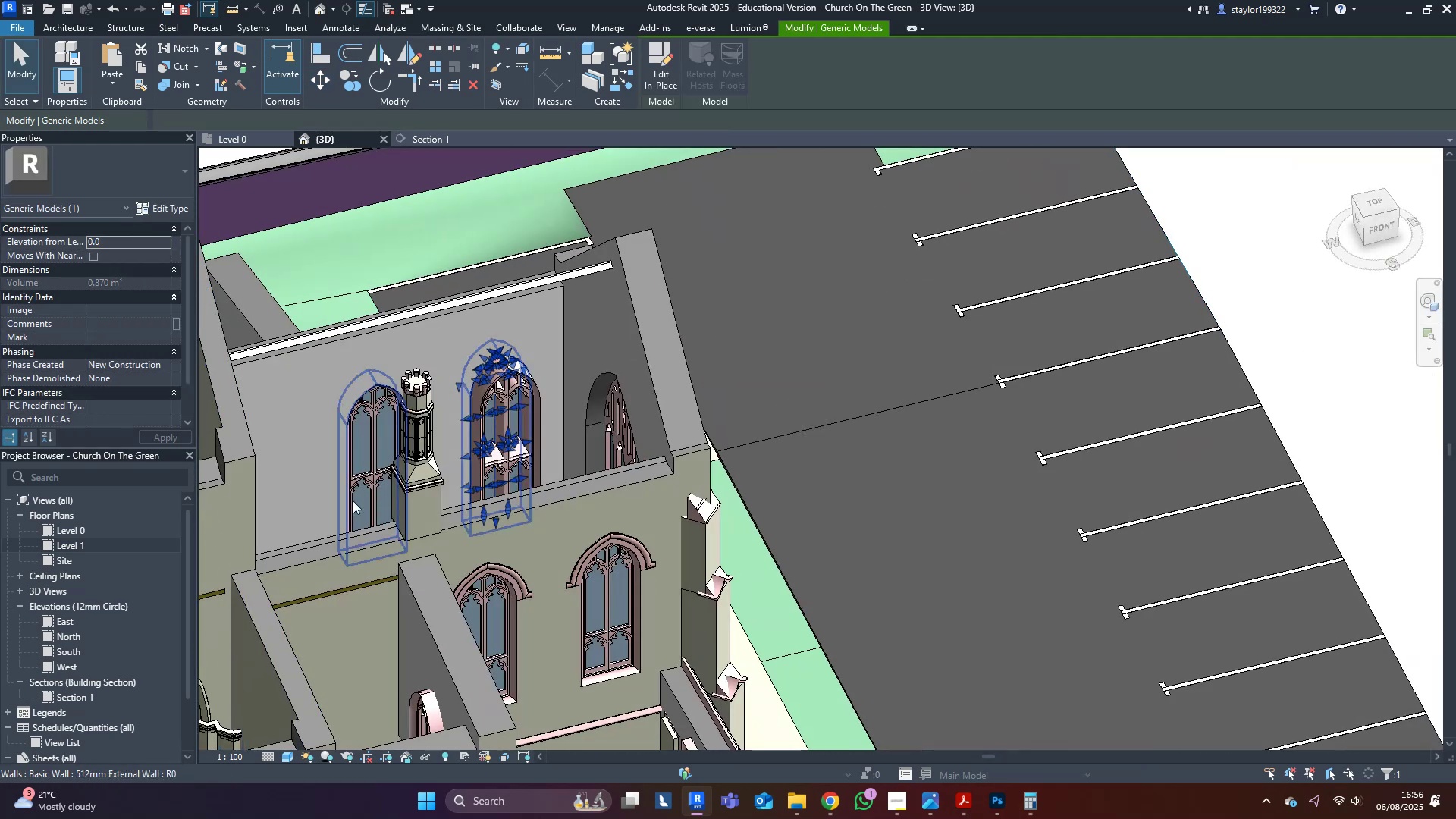 
scroll: coordinate [480, 422], scroll_direction: up, amount: 5.0
 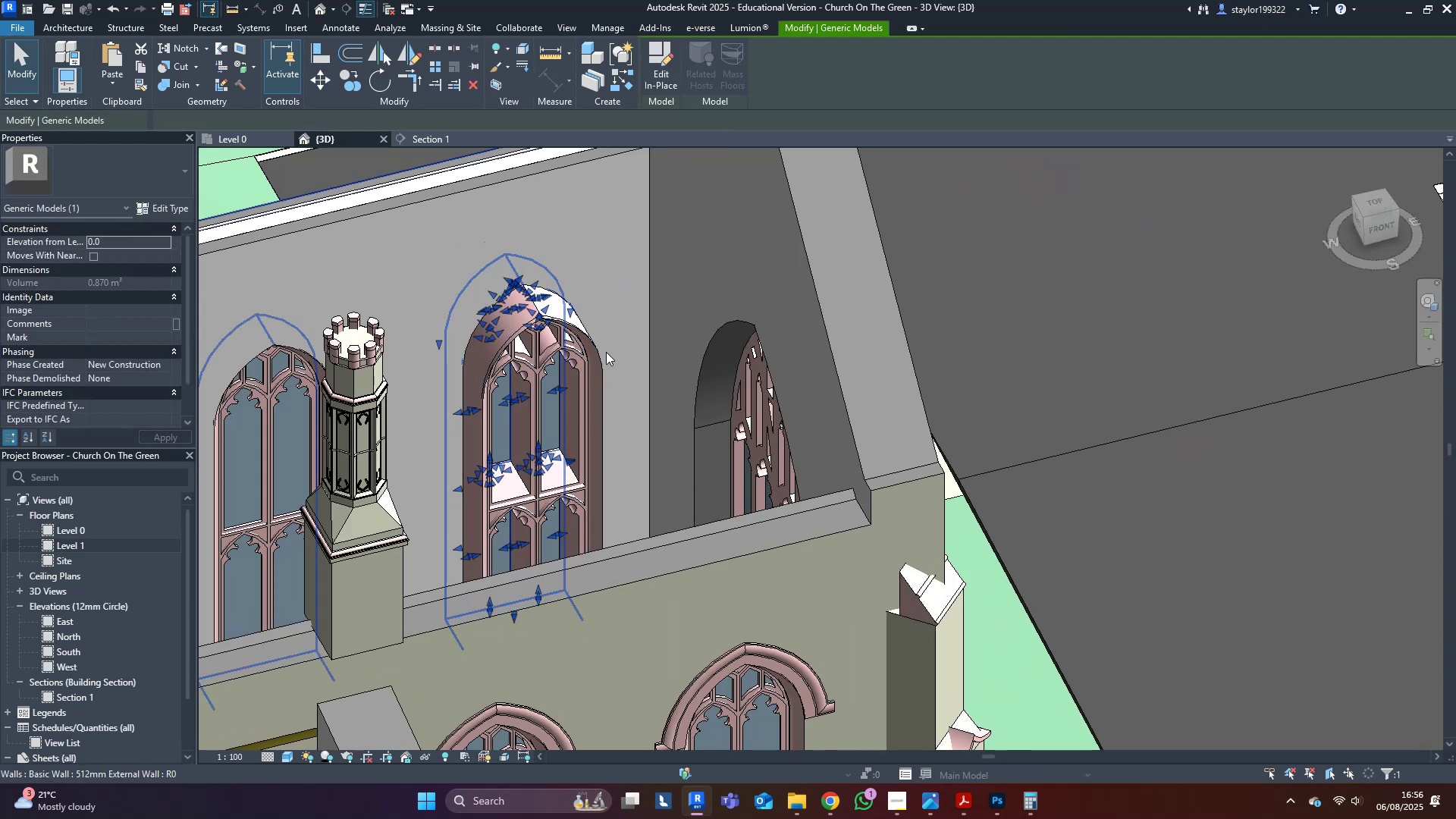 
left_click([601, 352])
 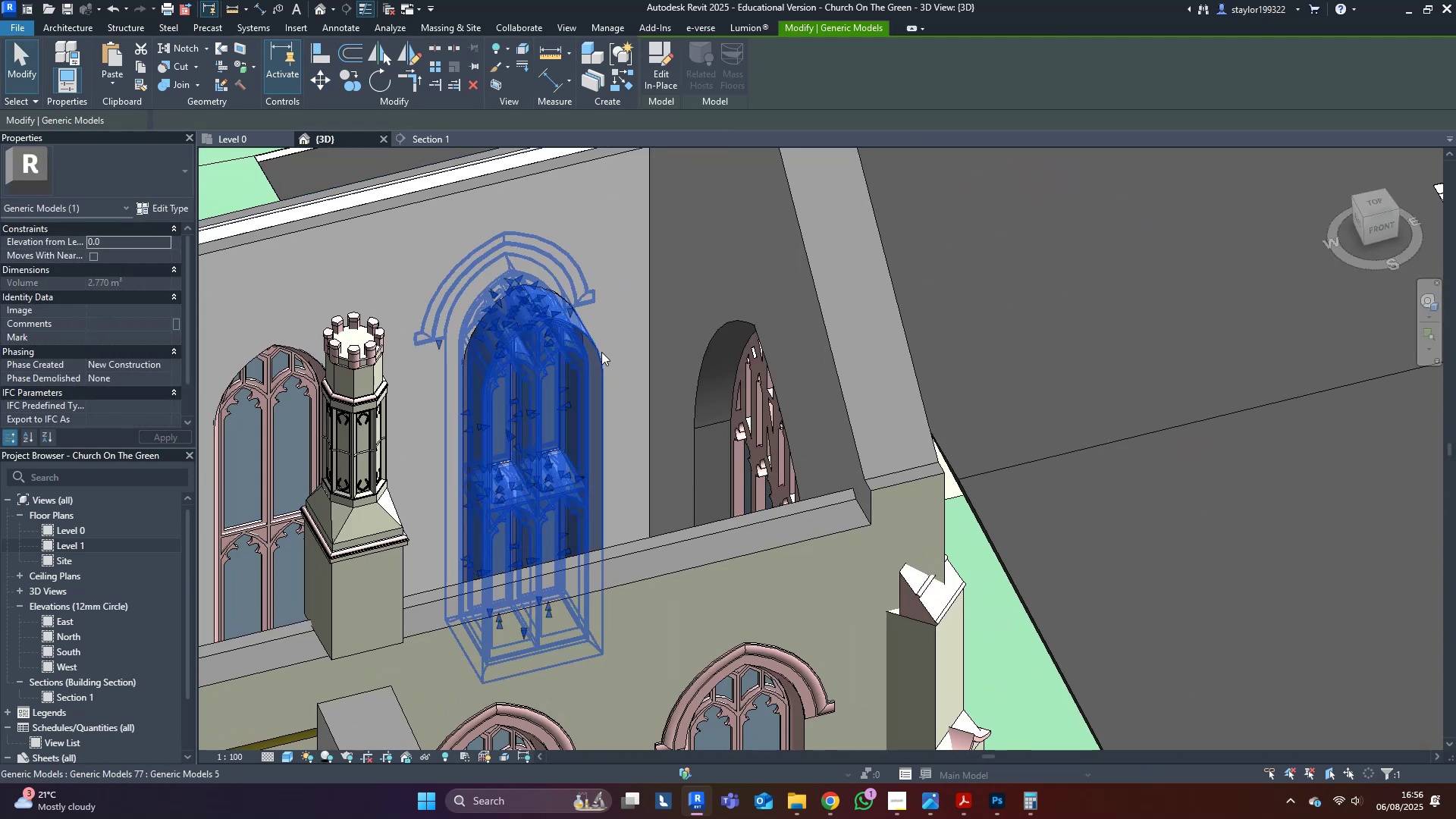 
key(Delete)
 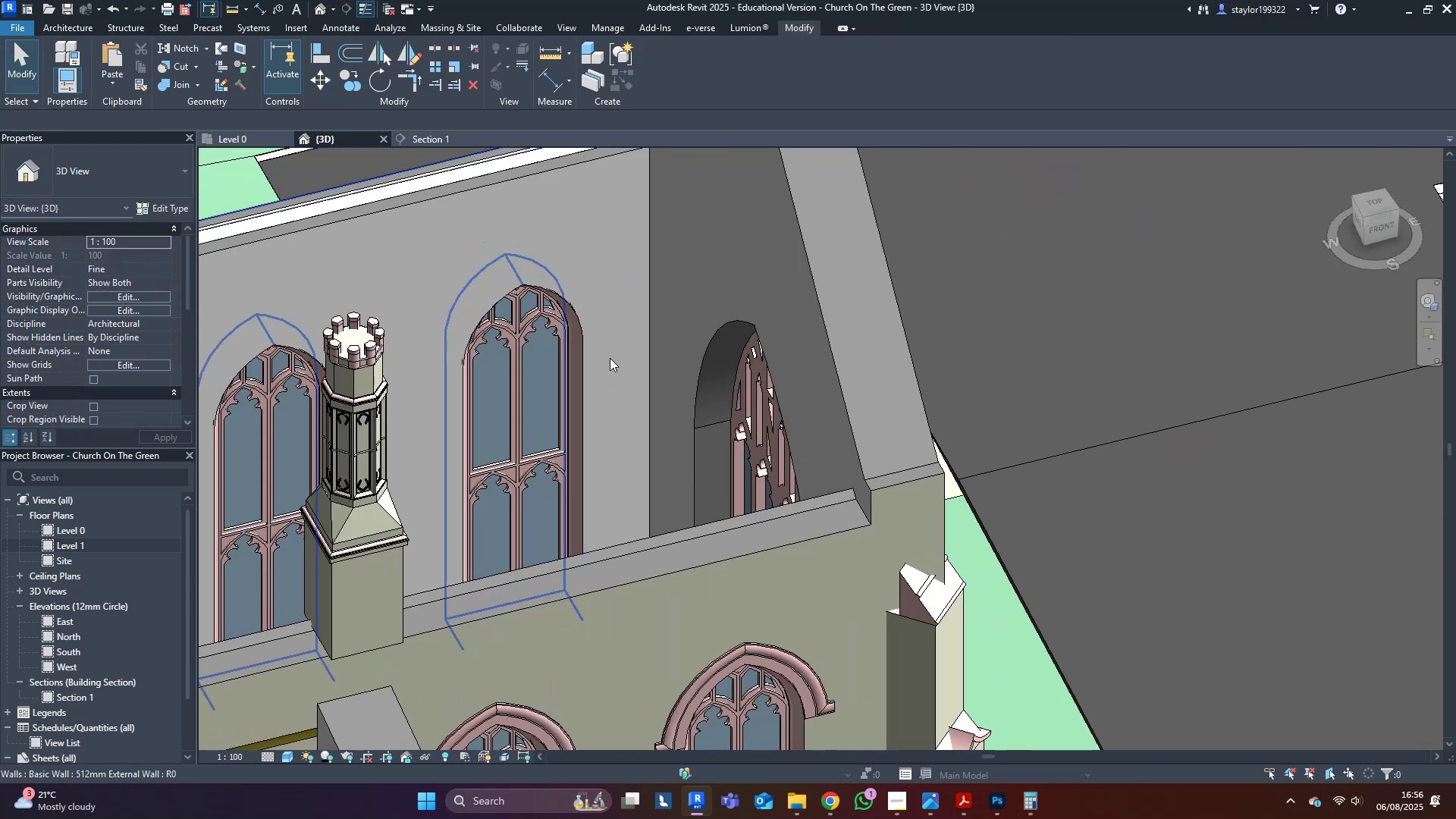 
scroll: coordinate [597, 411], scroll_direction: down, amount: 5.0
 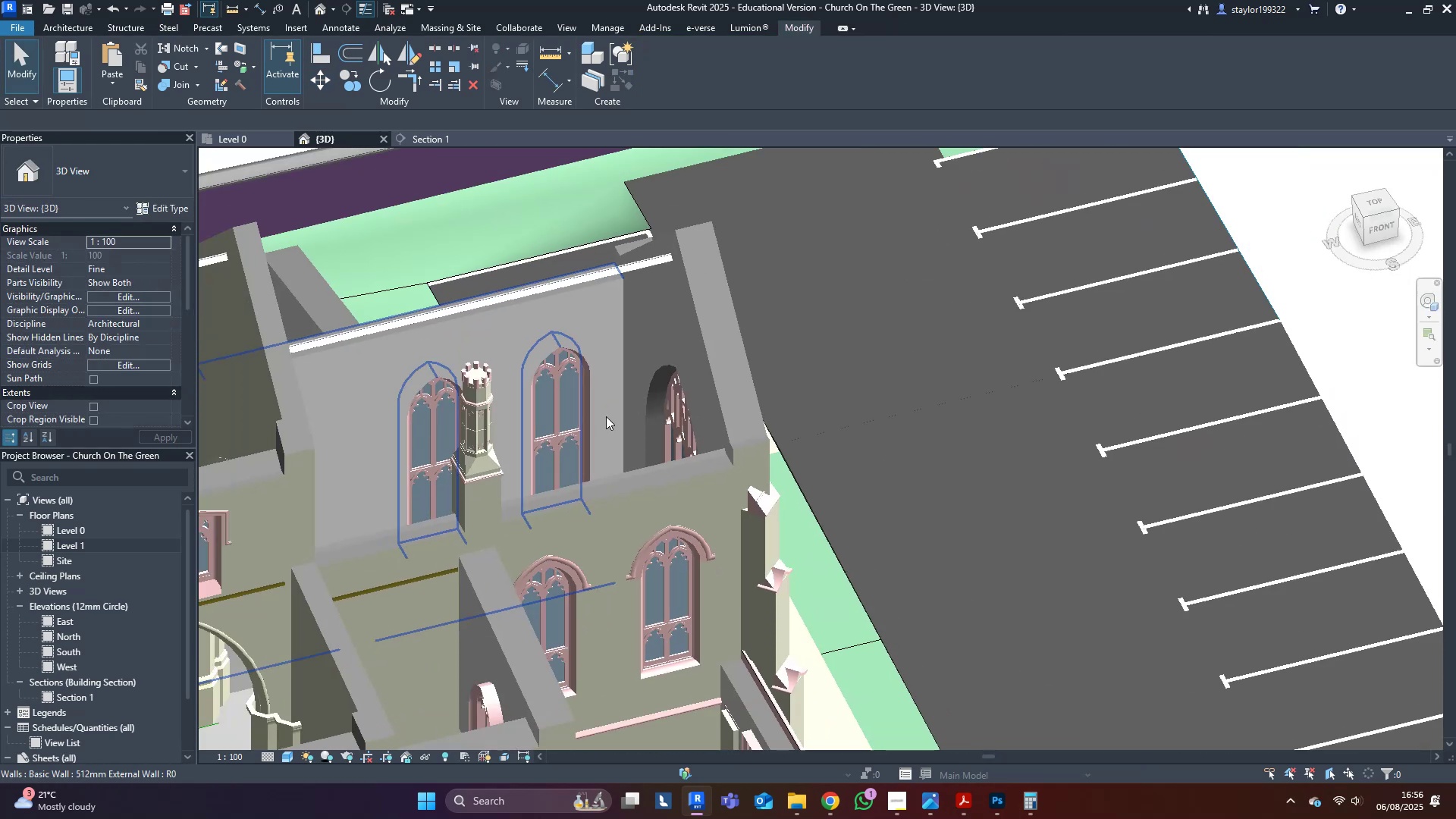 
hold_key(key=ShiftLeft, duration=0.72)
 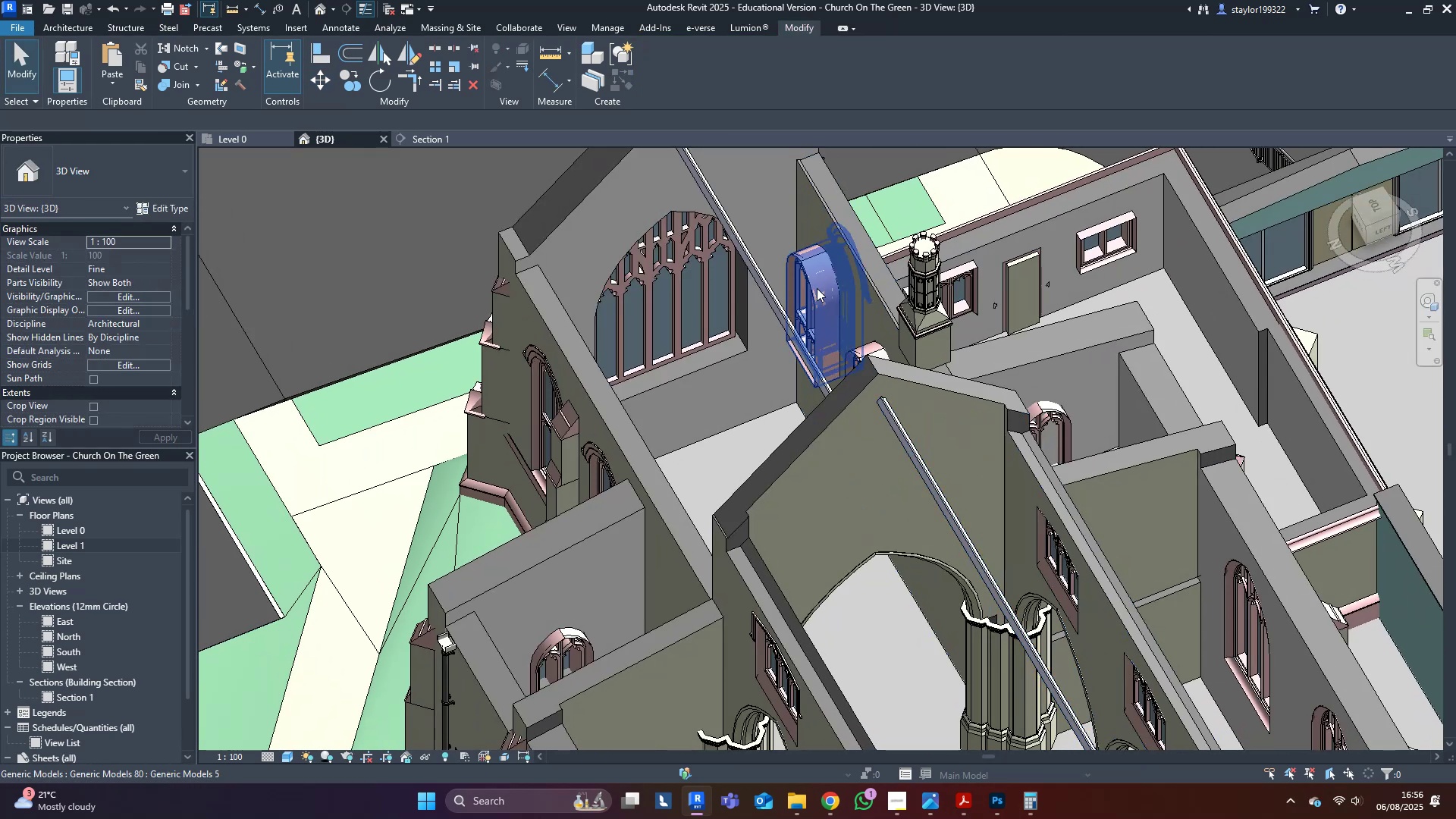 
left_click([817, 288])
 